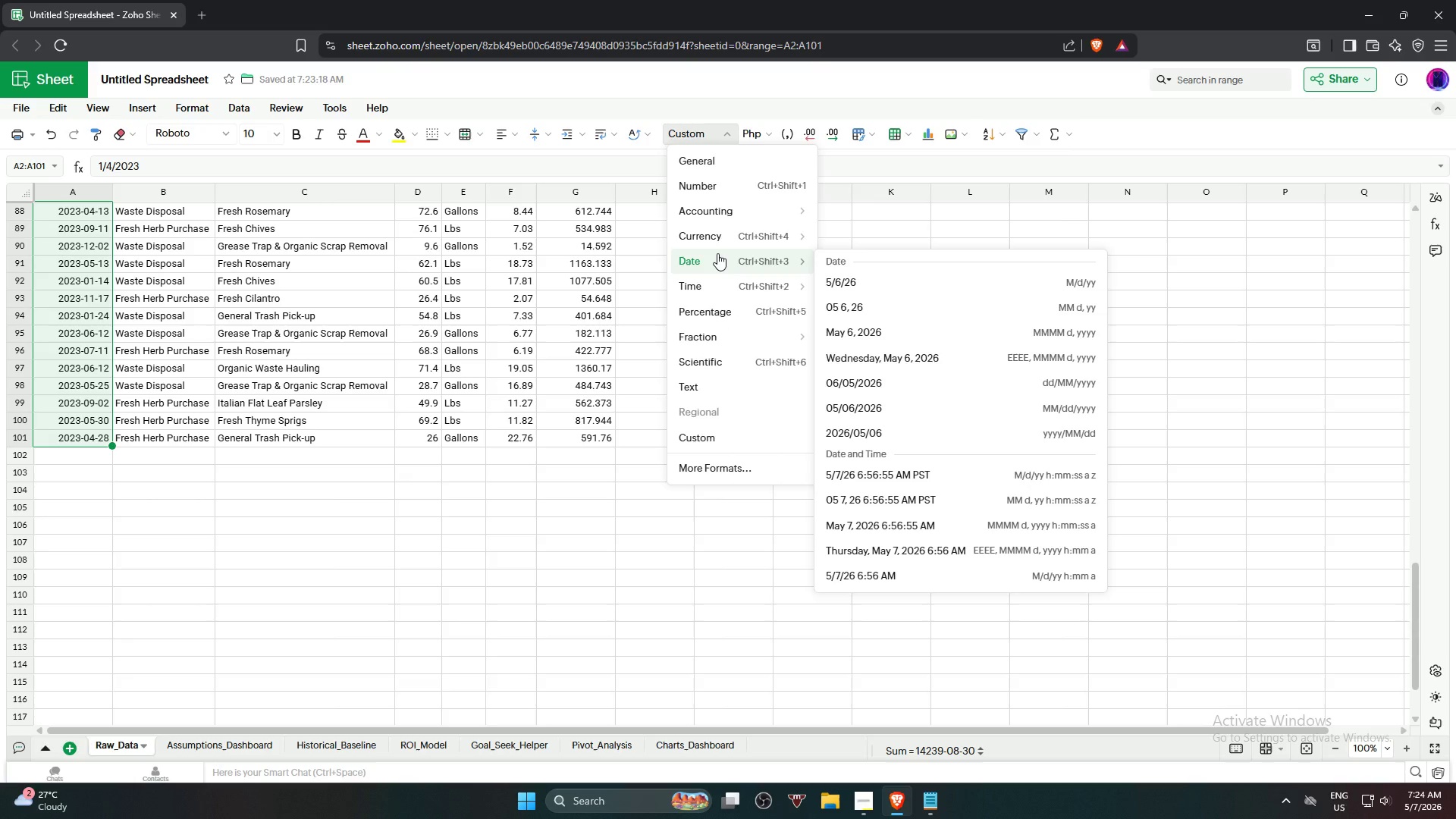 
wait(13.06)
 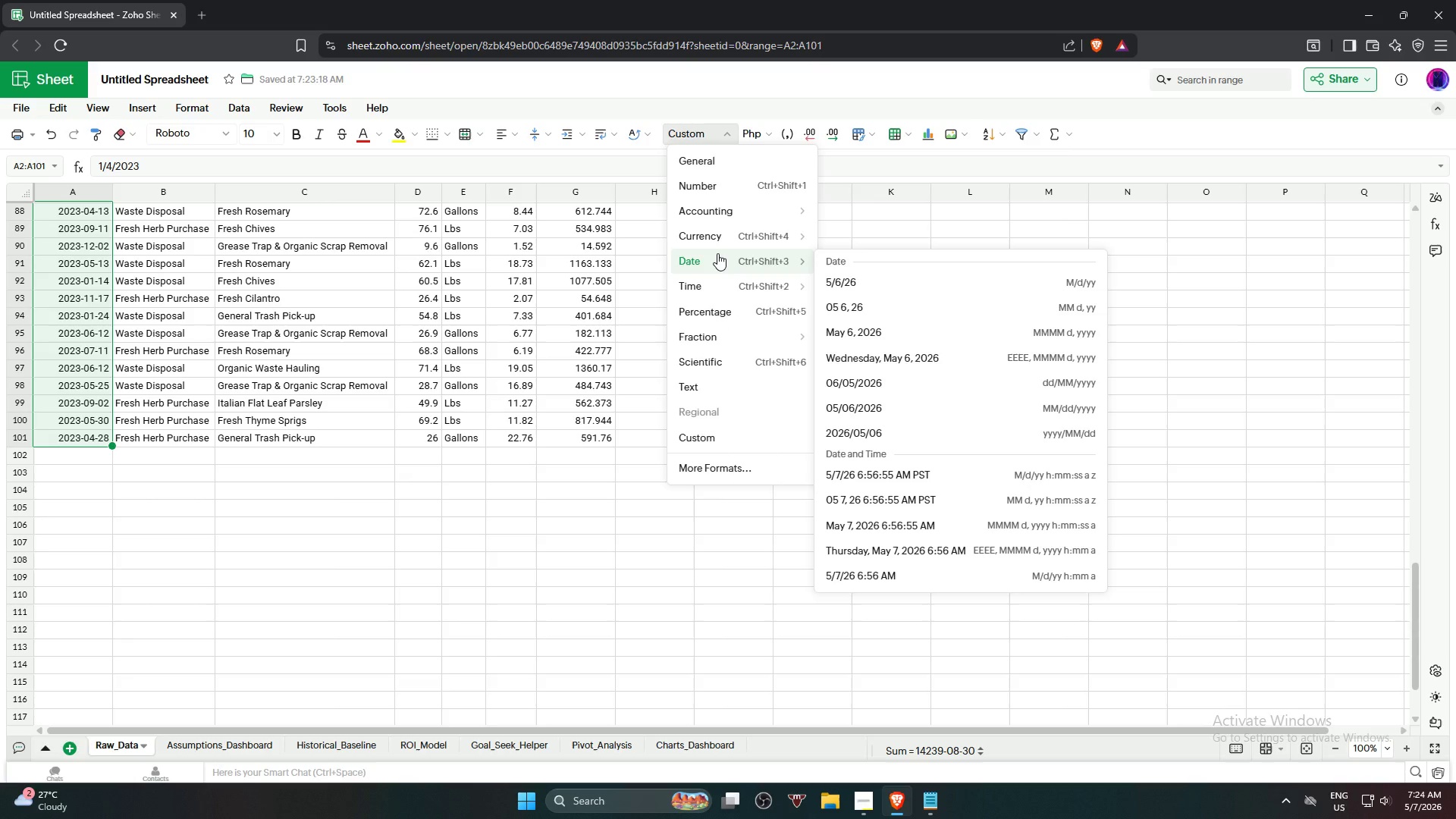 
left_click([921, 427])
 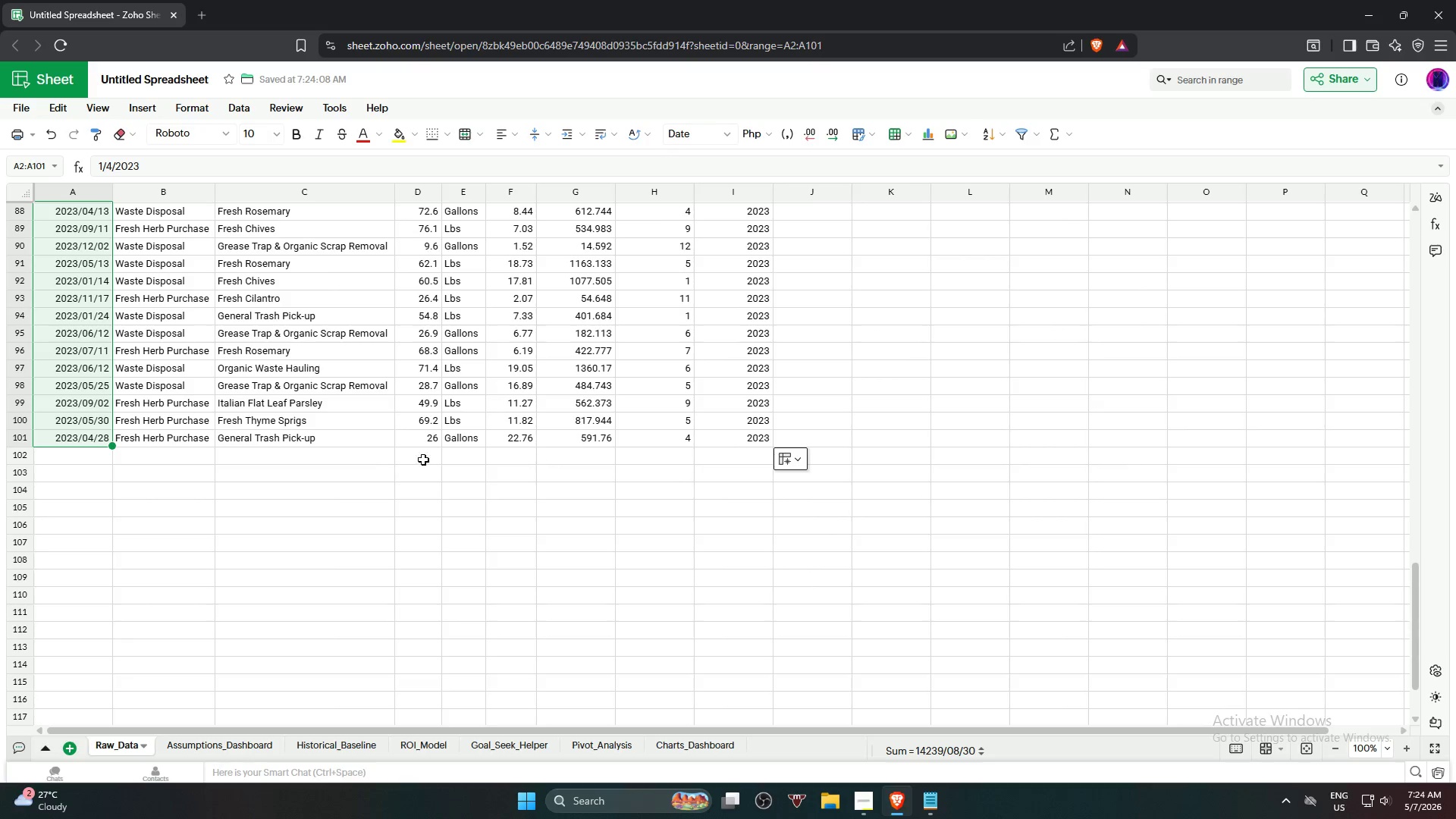 
scroll: coordinate [349, 502], scroll_direction: up, amount: 11.0
 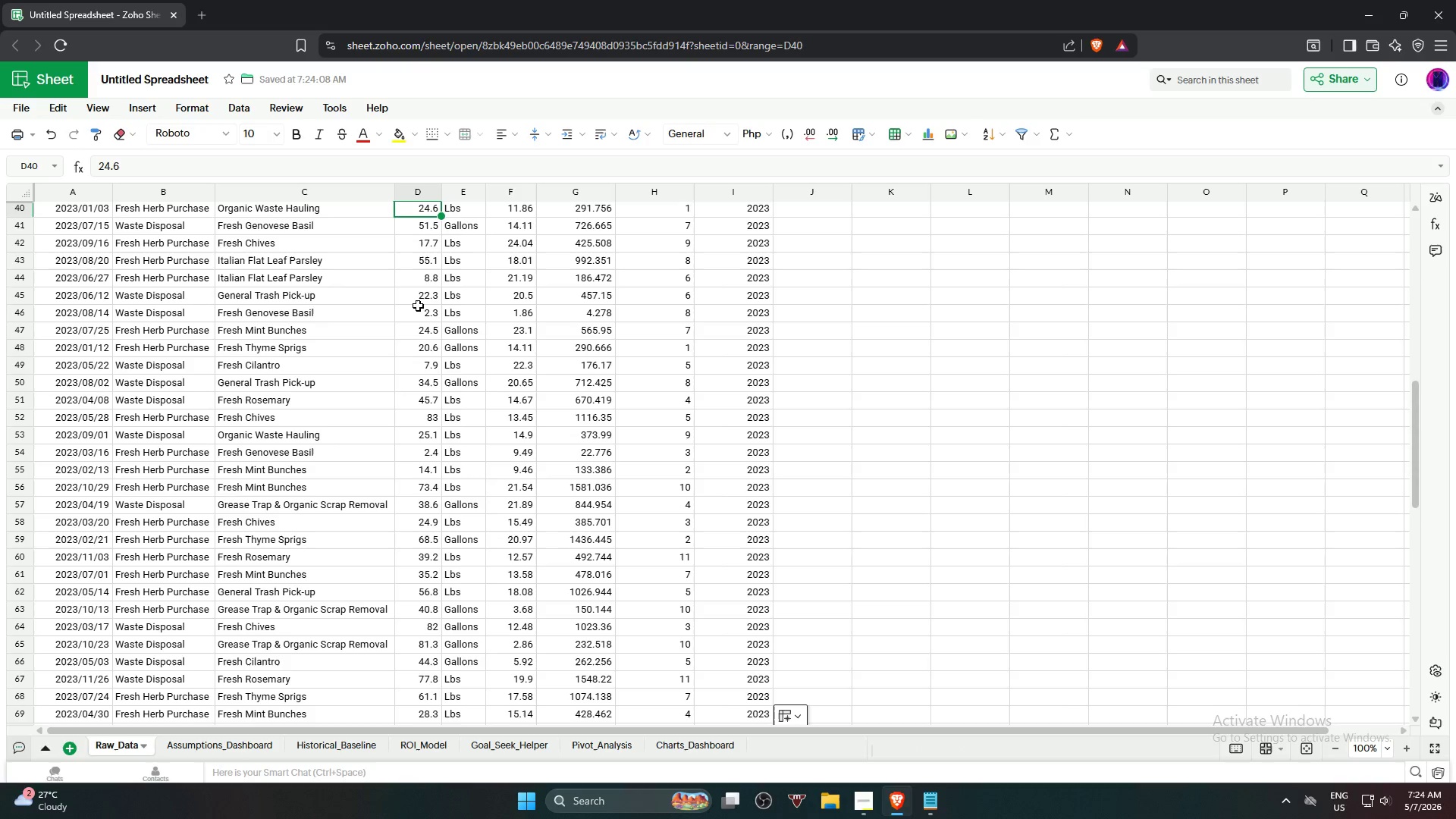 
wait(6.33)
 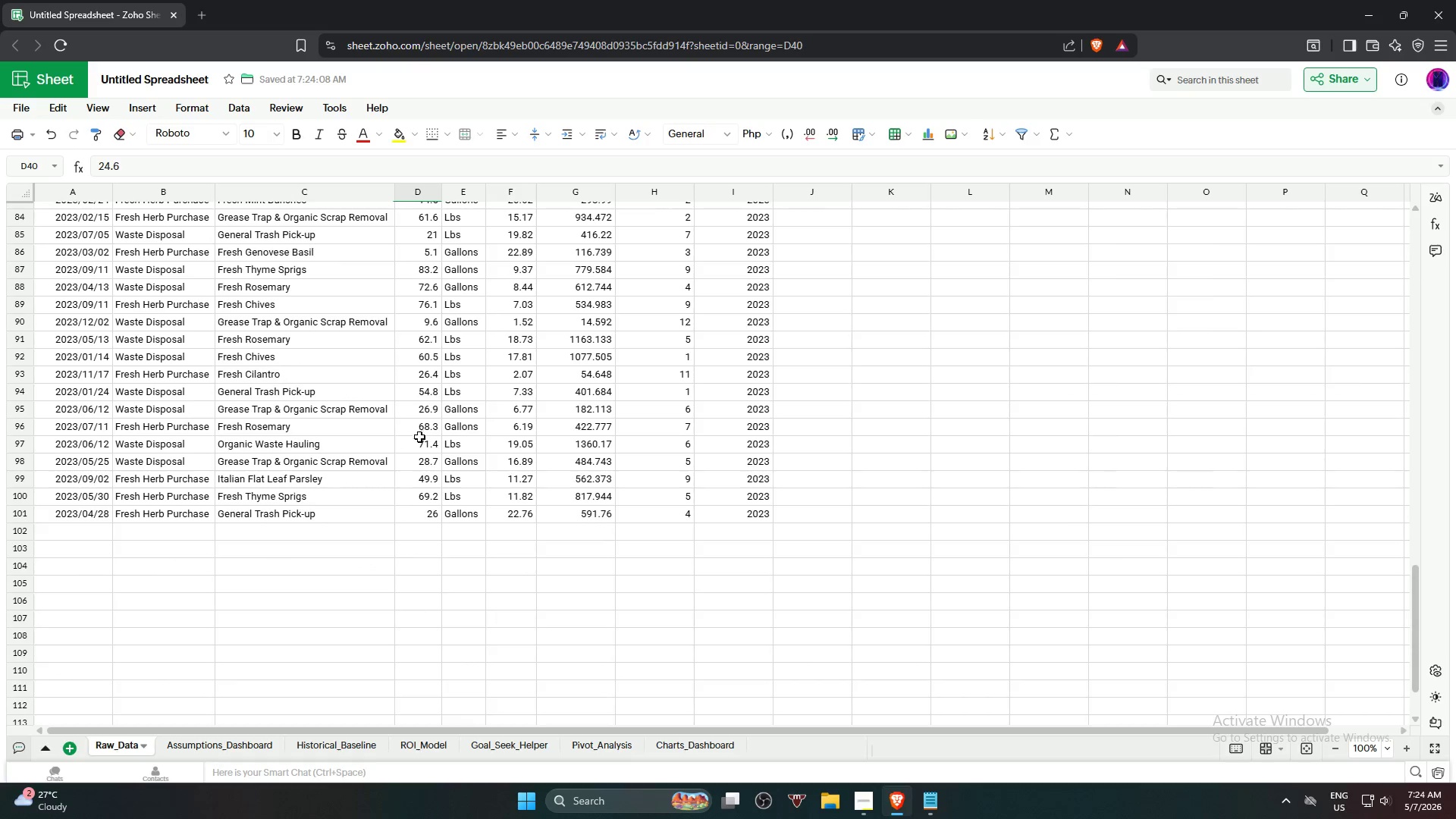 
hold_key(key=ShiftLeft, duration=0.88)
 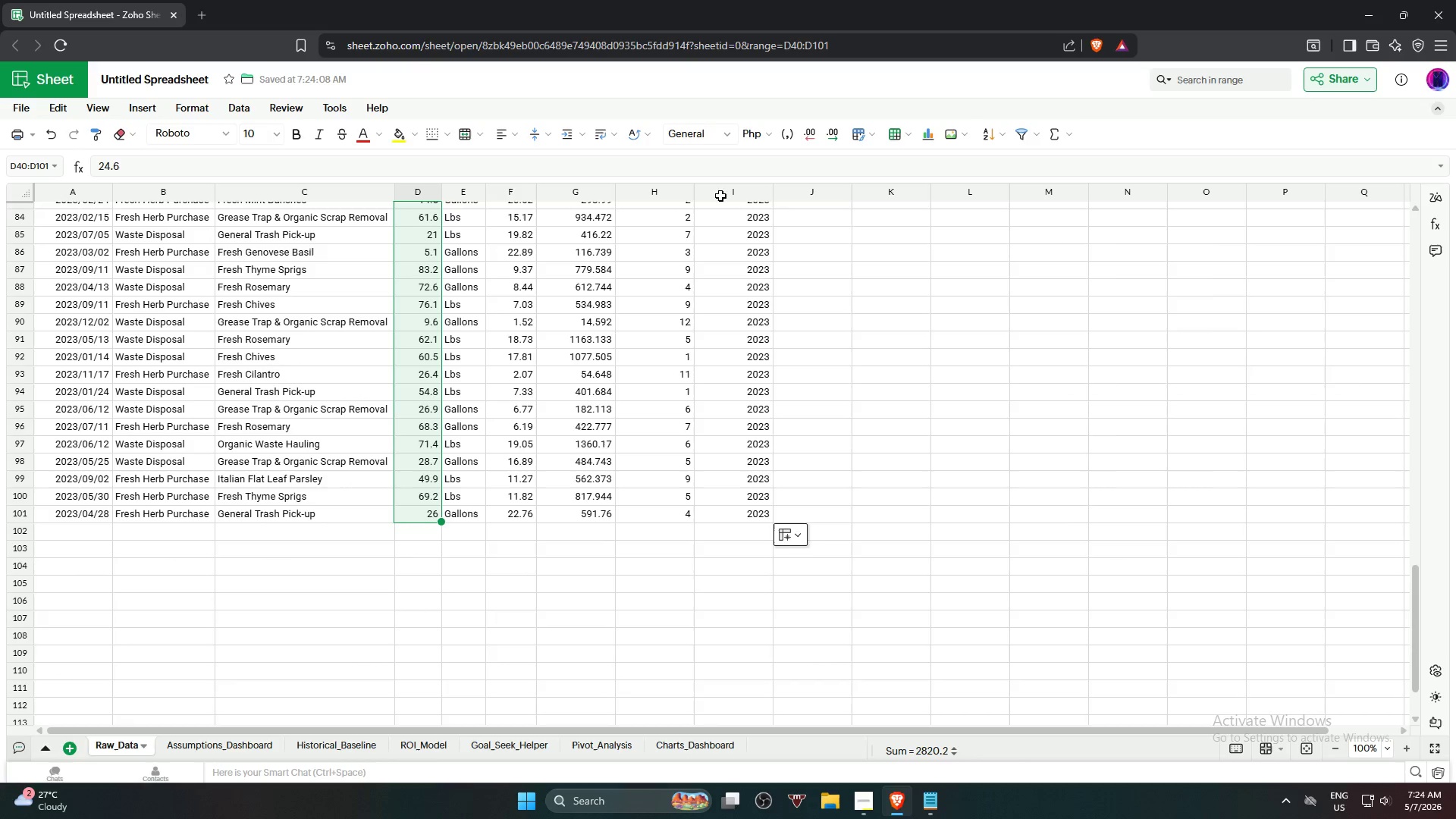 
scroll: coordinate [421, 416], scroll_direction: down, amount: 10.0
 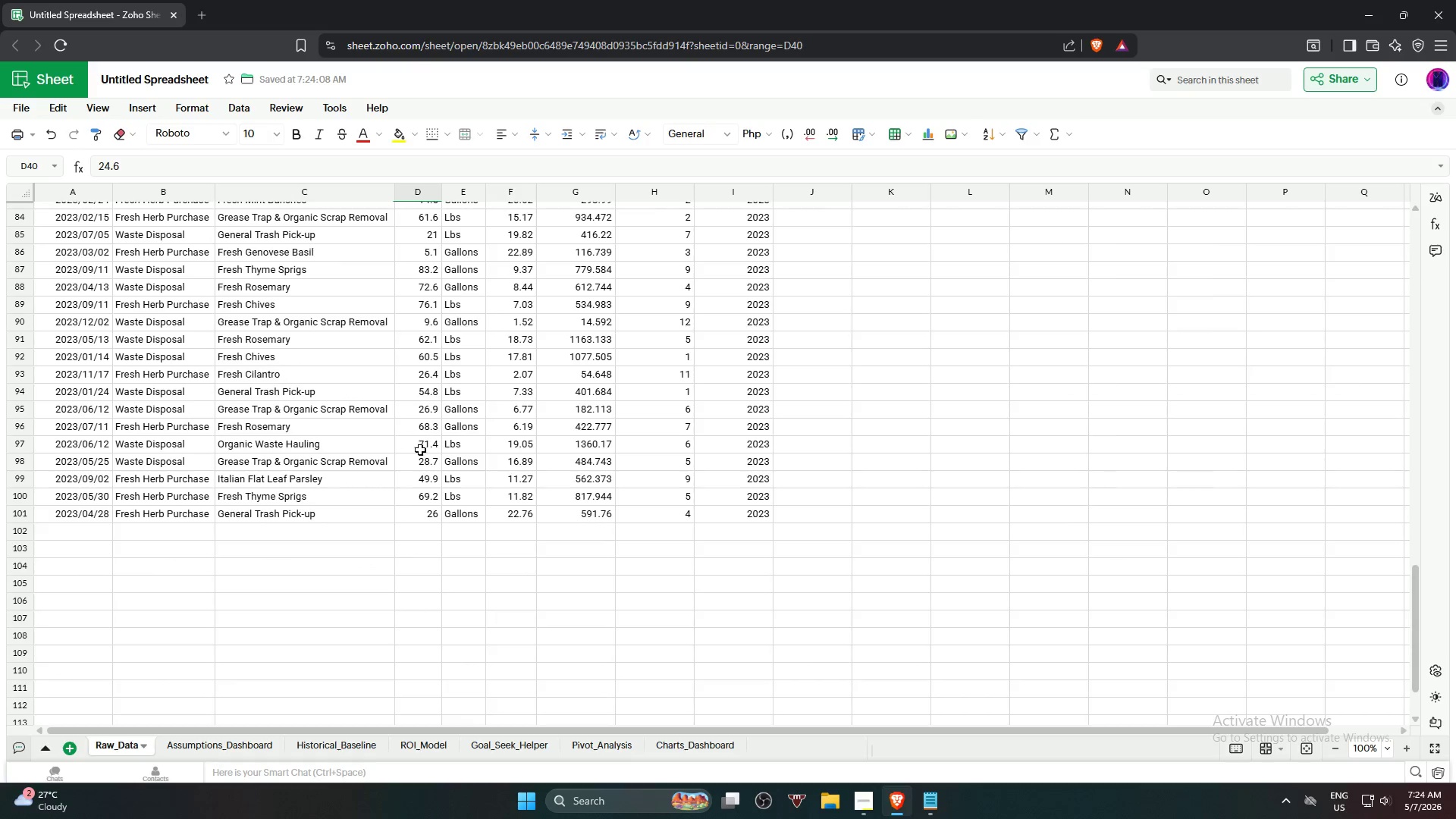 
left_click([425, 513])
 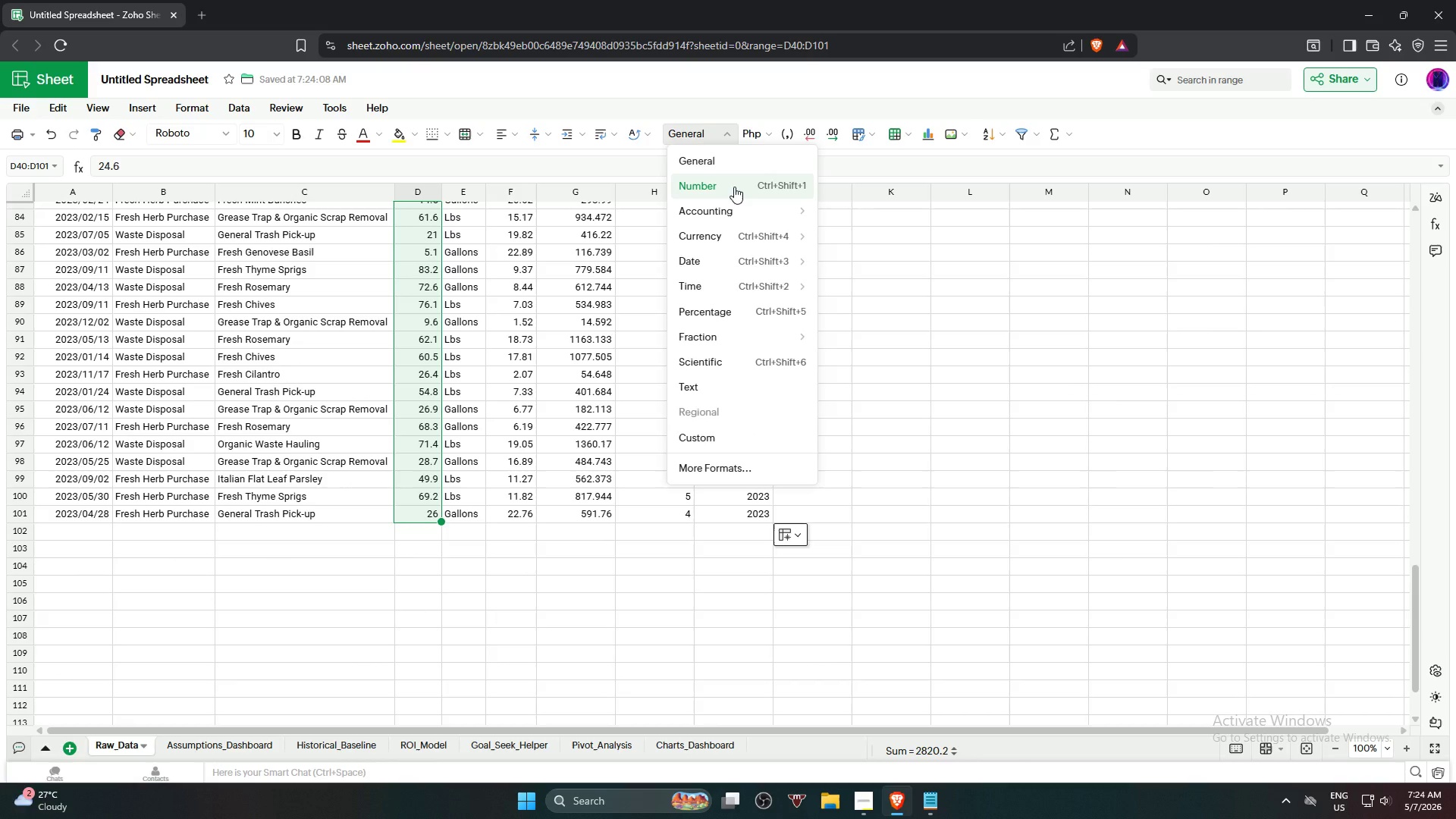 
left_click([734, 187])
 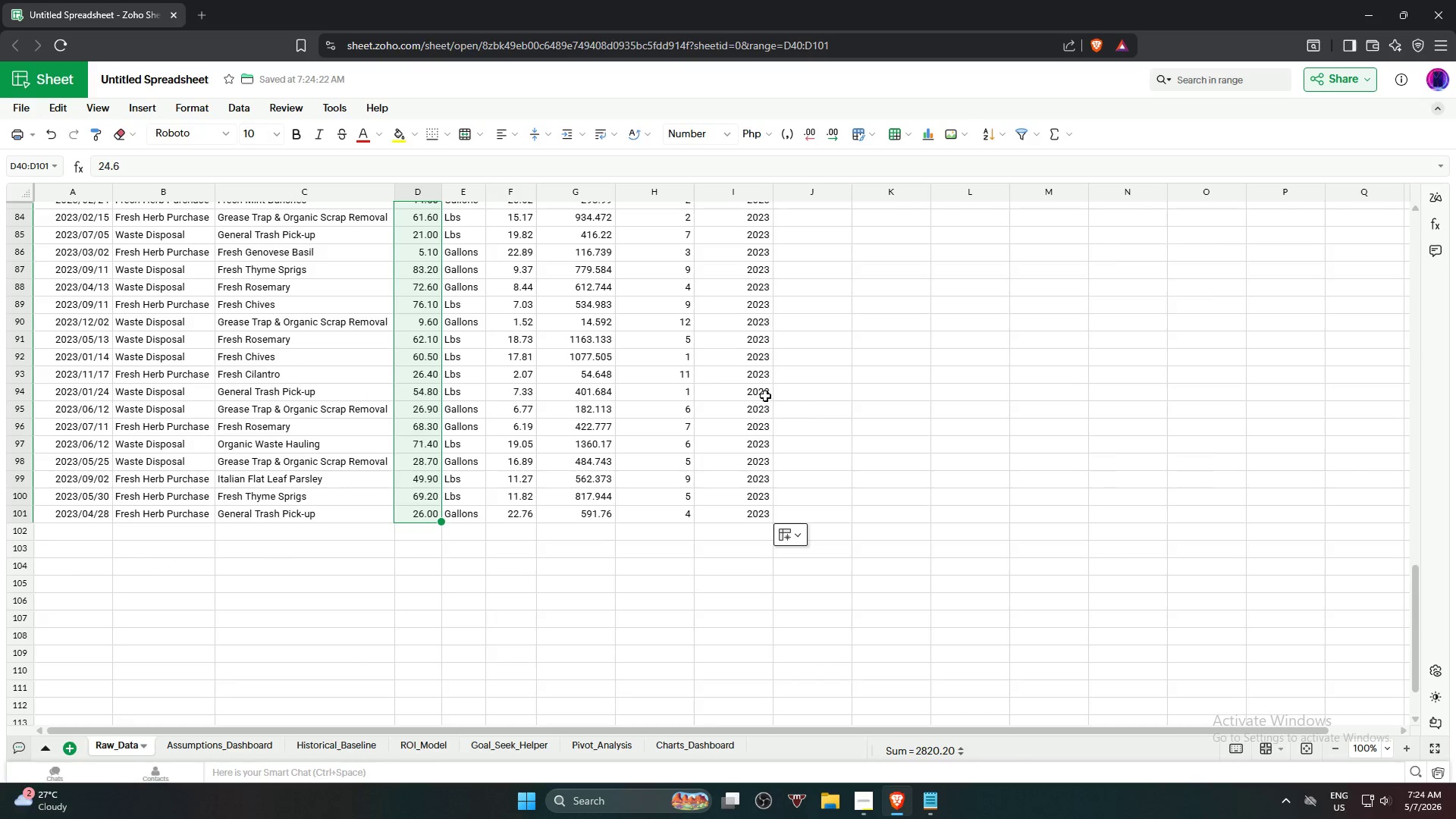 
scroll: coordinate [747, 448], scroll_direction: up, amount: 15.0
 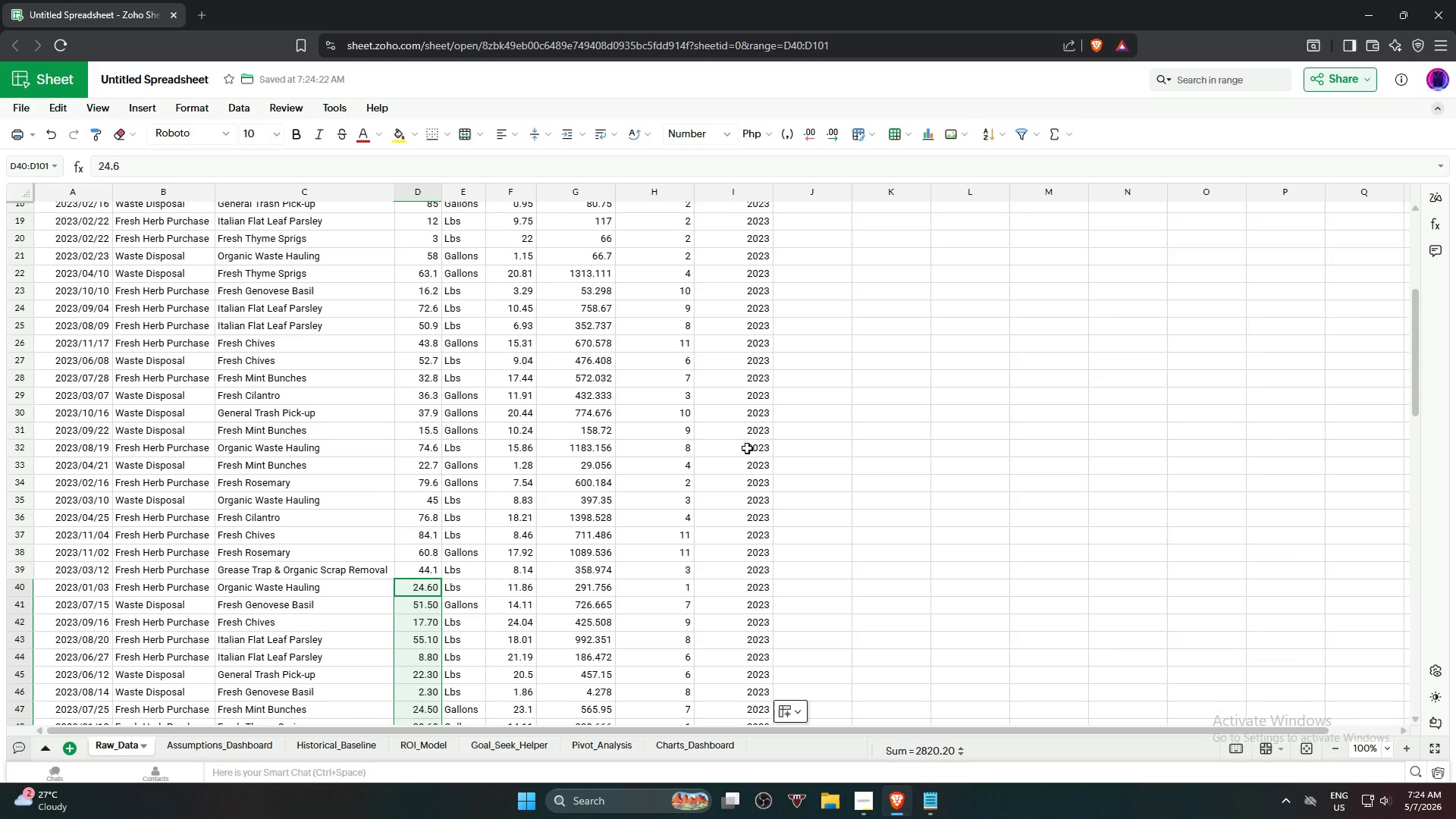 
key(Control+Z)
 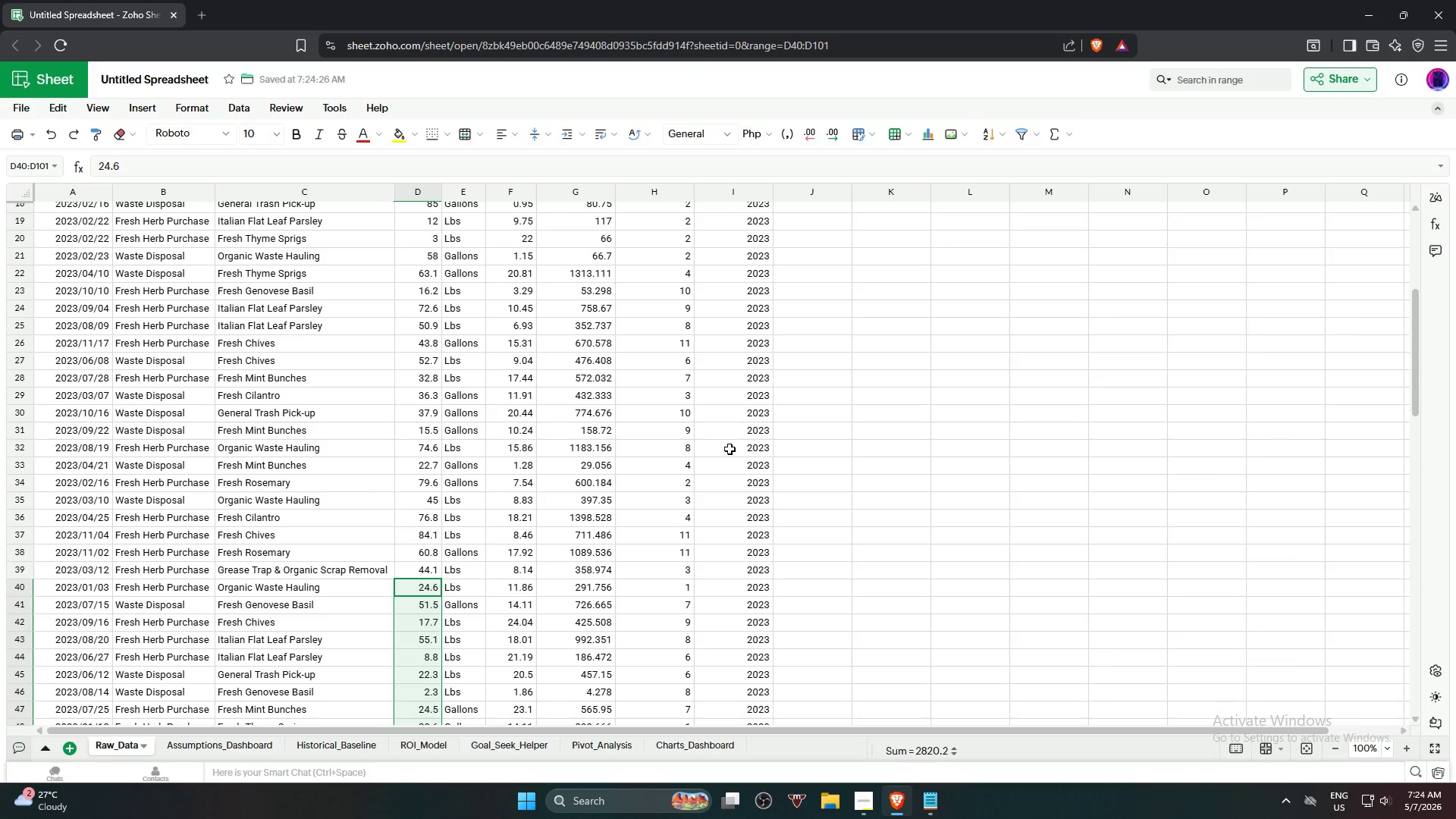 
scroll: coordinate [517, 389], scroll_direction: up, amount: 8.0
 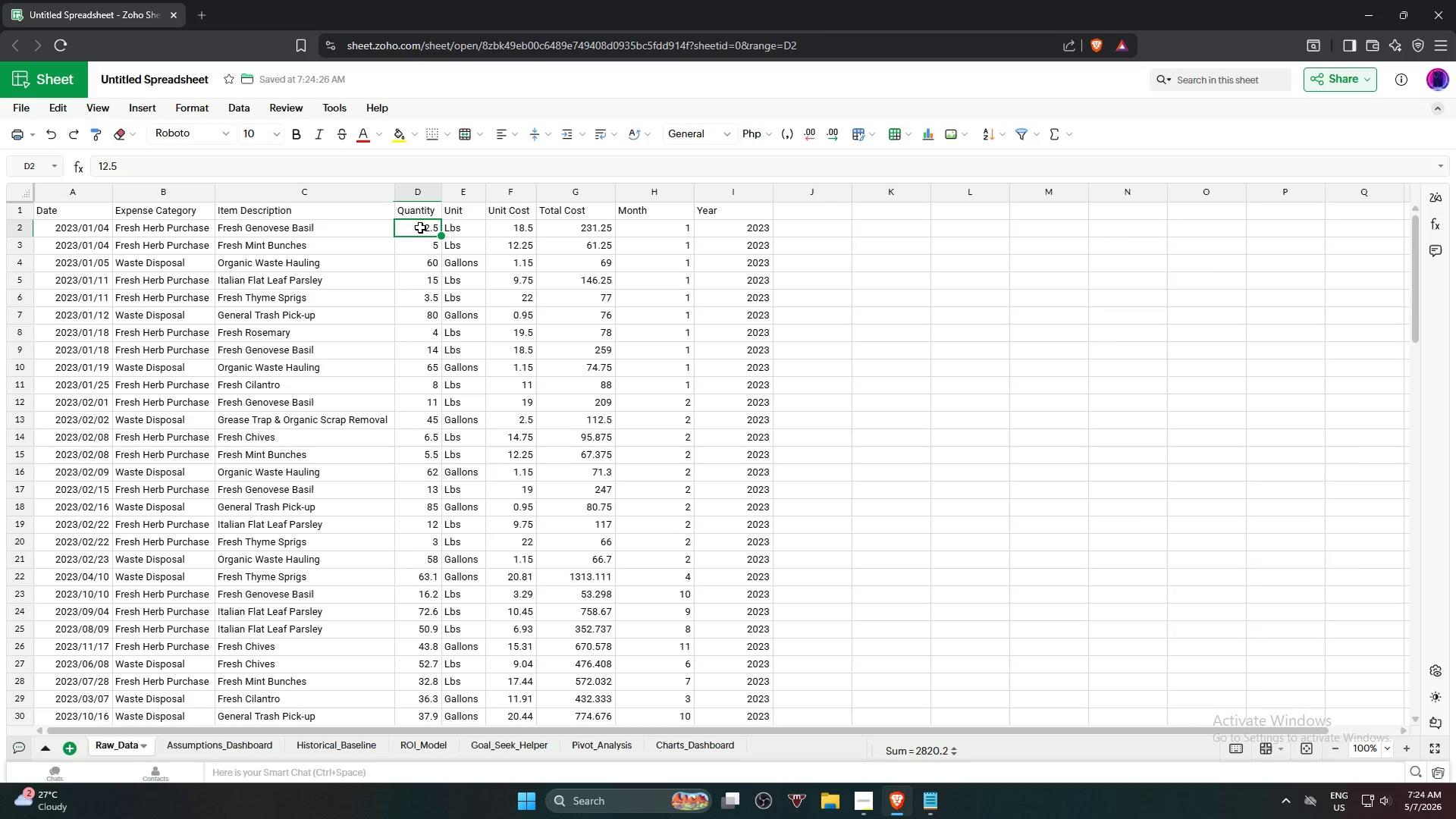 
hold_key(key=ShiftLeft, duration=0.44)
 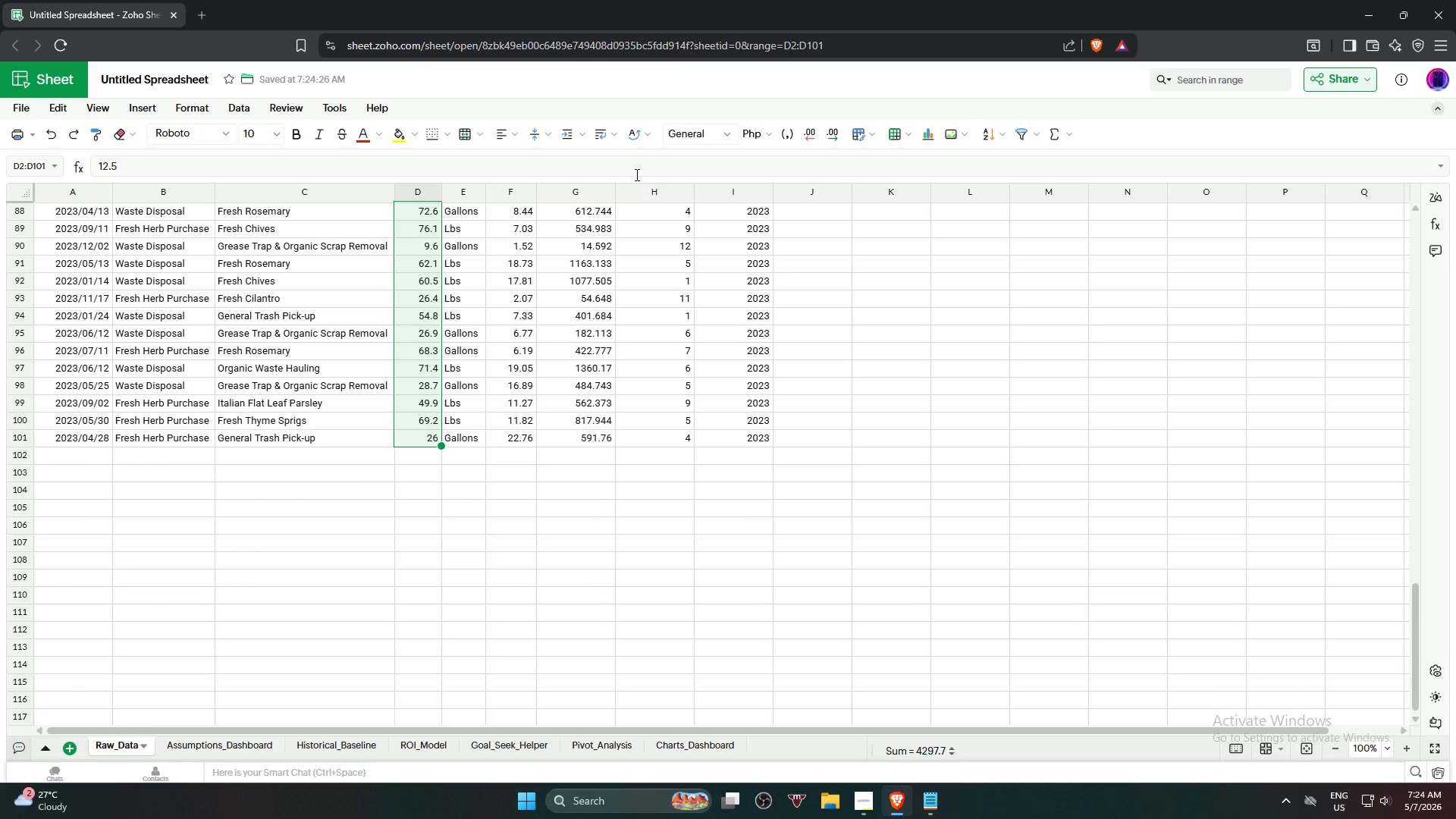 
scroll: coordinate [423, 407], scroll_direction: down, amount: 20.0
 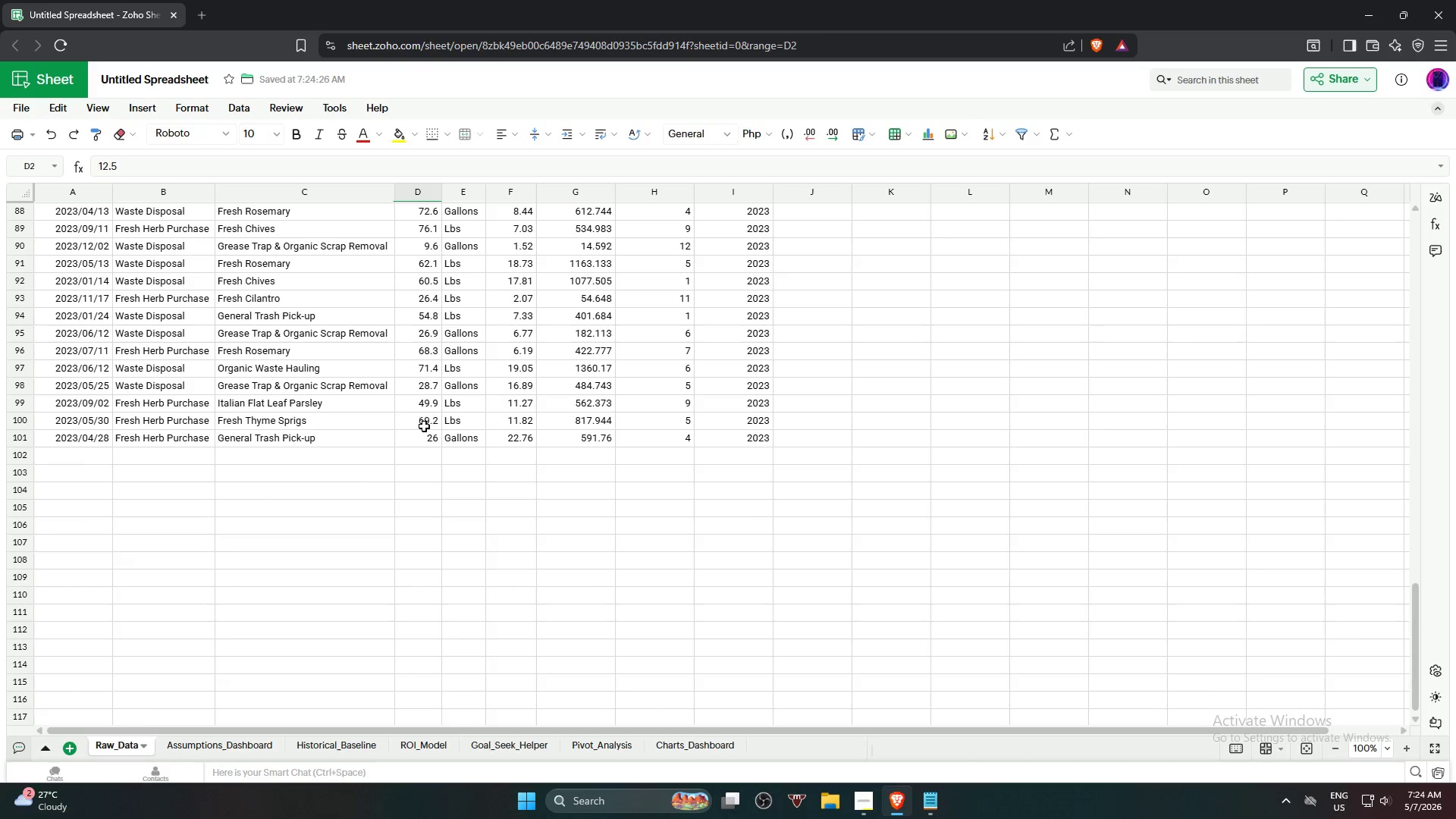 
left_click([427, 439])
 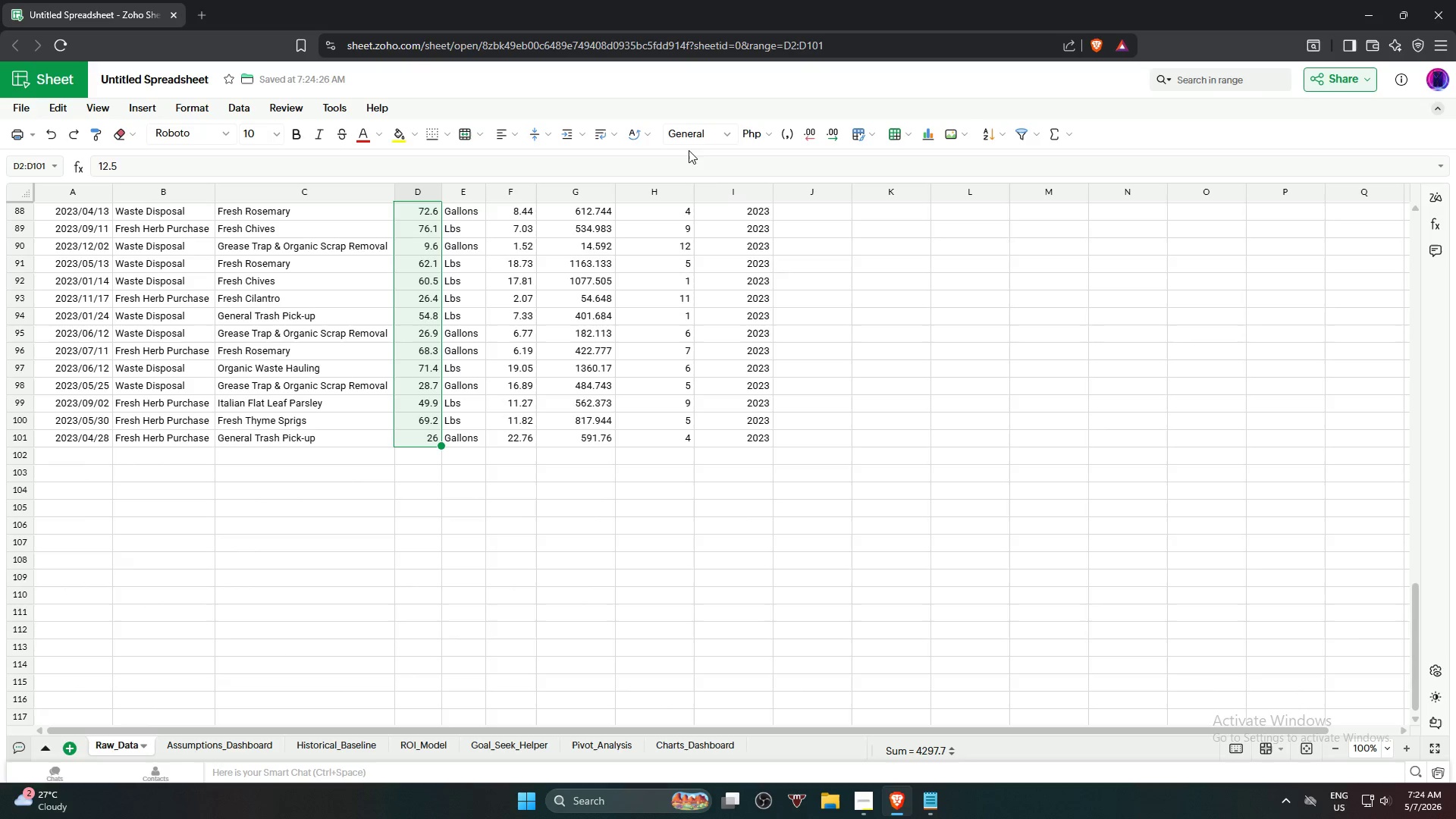 
scroll: coordinate [663, 346], scroll_direction: up, amount: 27.0
 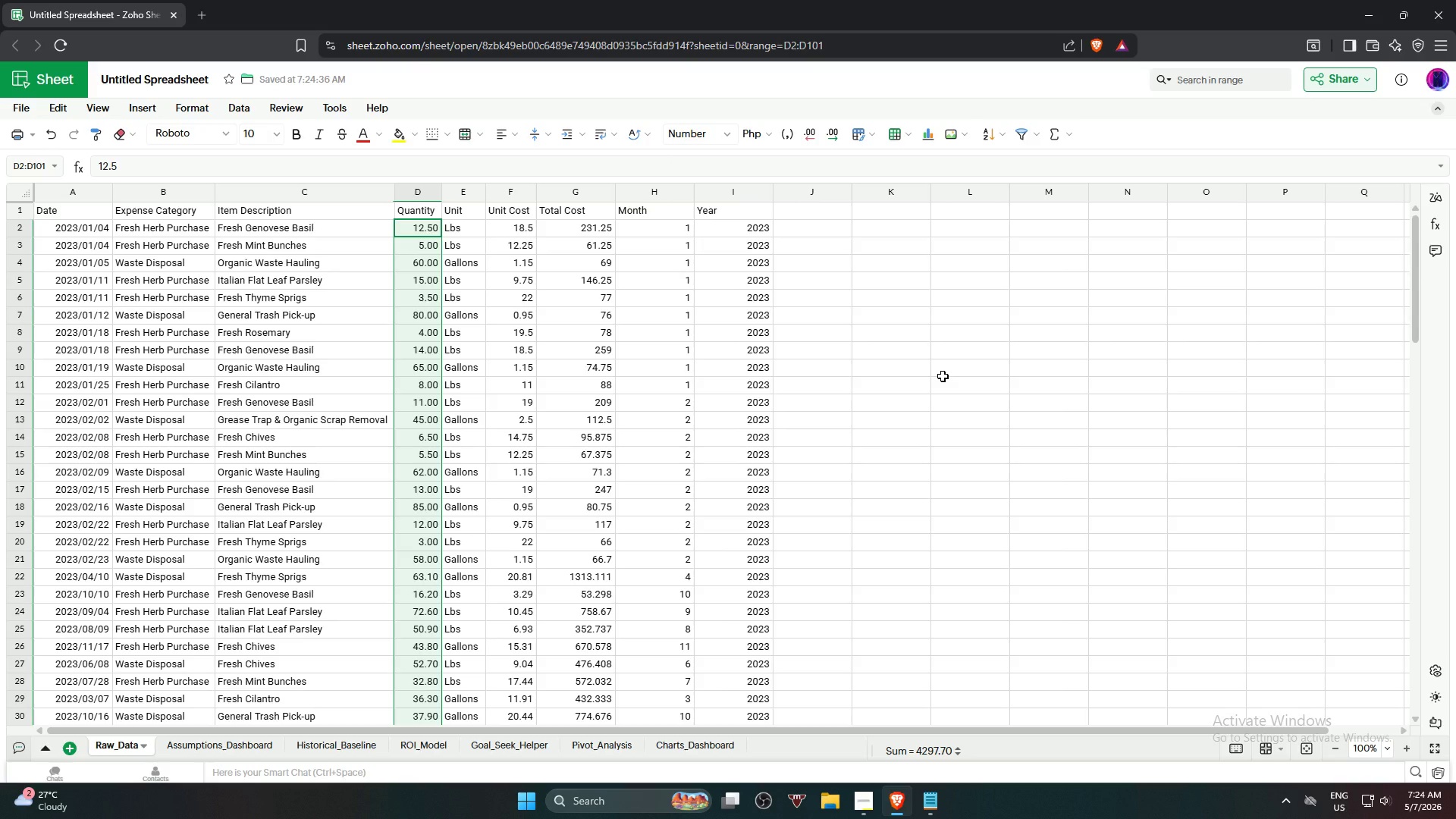 
wait(12.12)
 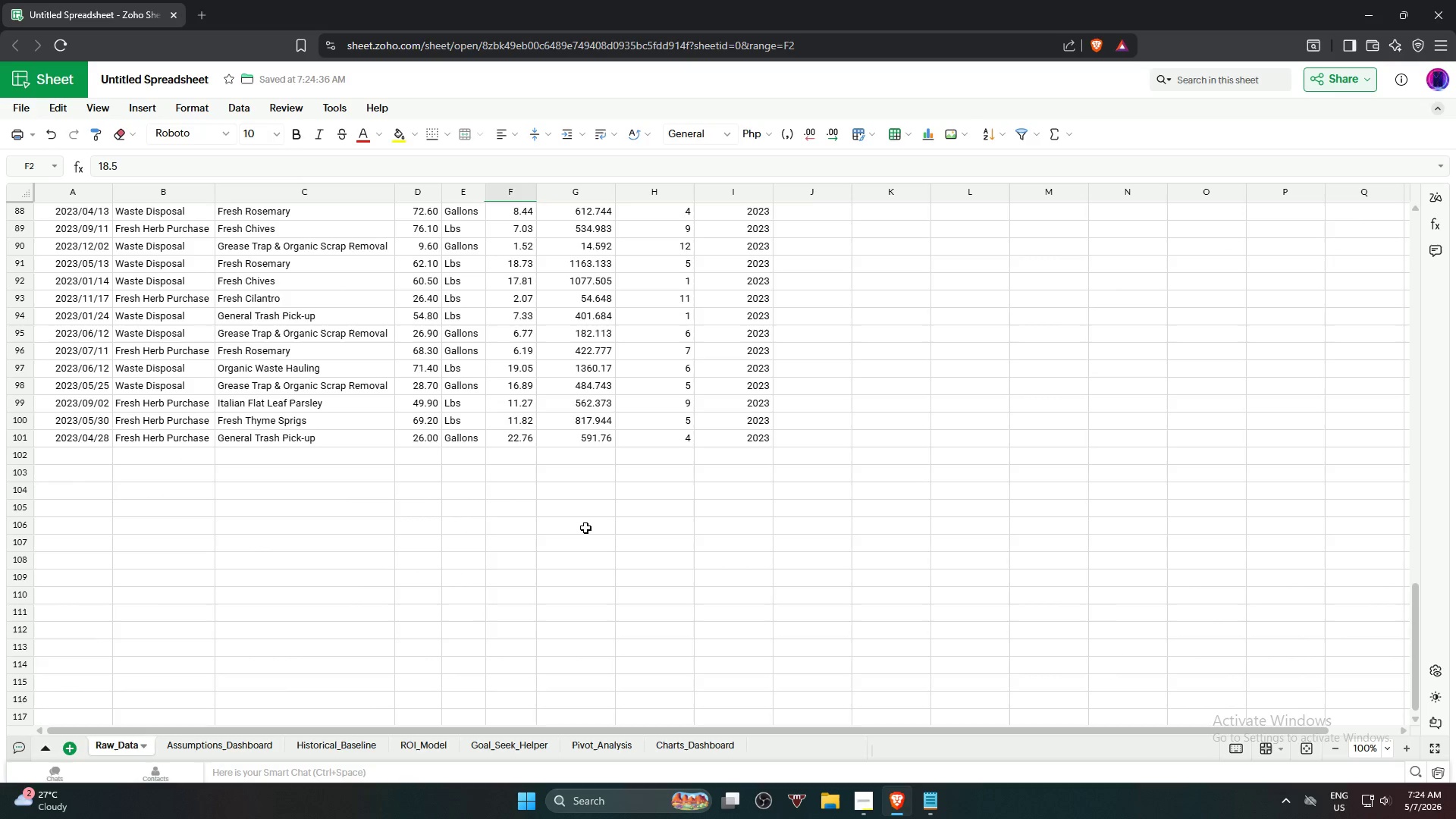 
hold_key(key=ShiftLeft, duration=0.59)
 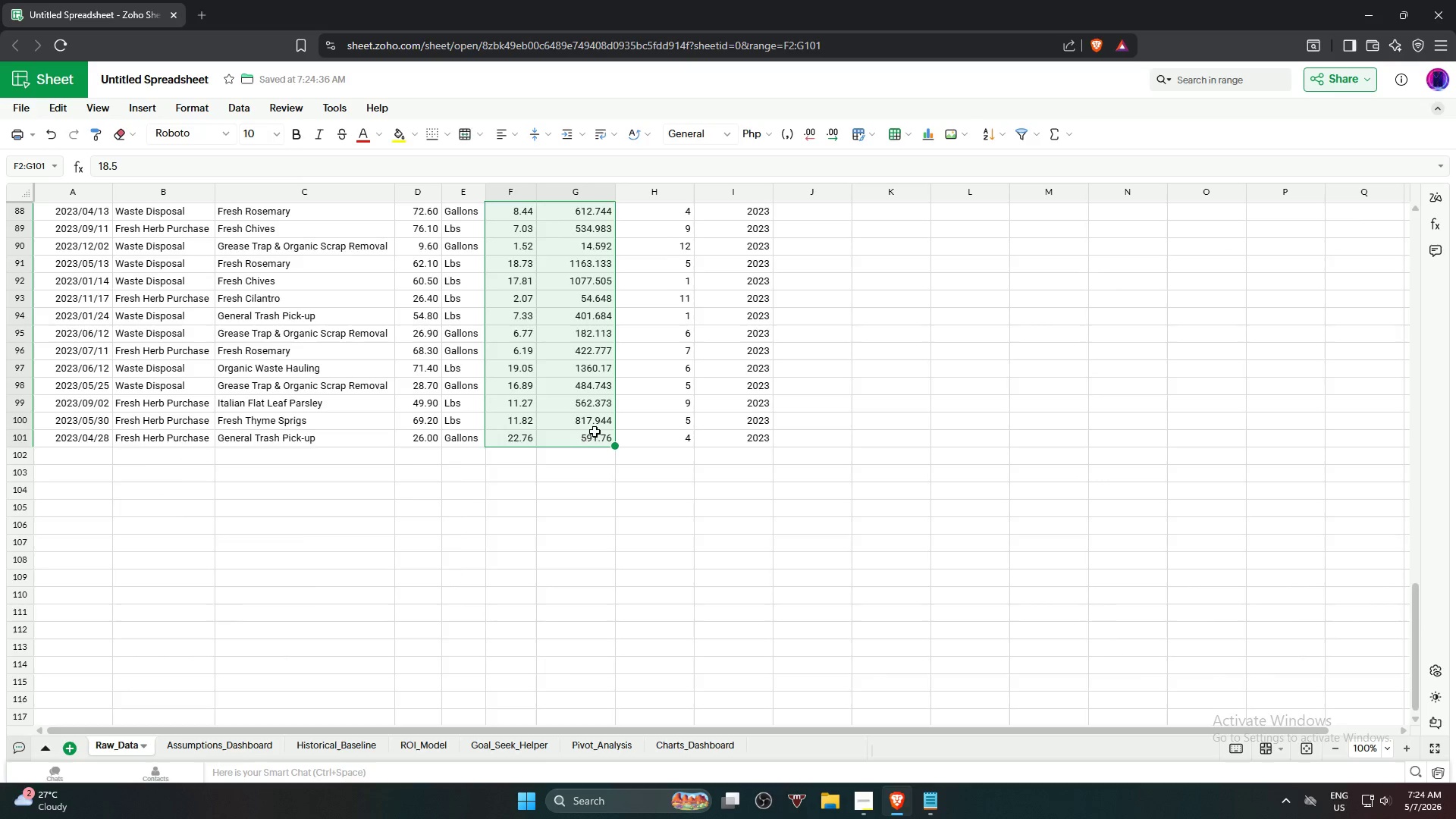 
scroll: coordinate [570, 541], scroll_direction: down, amount: 20.0
 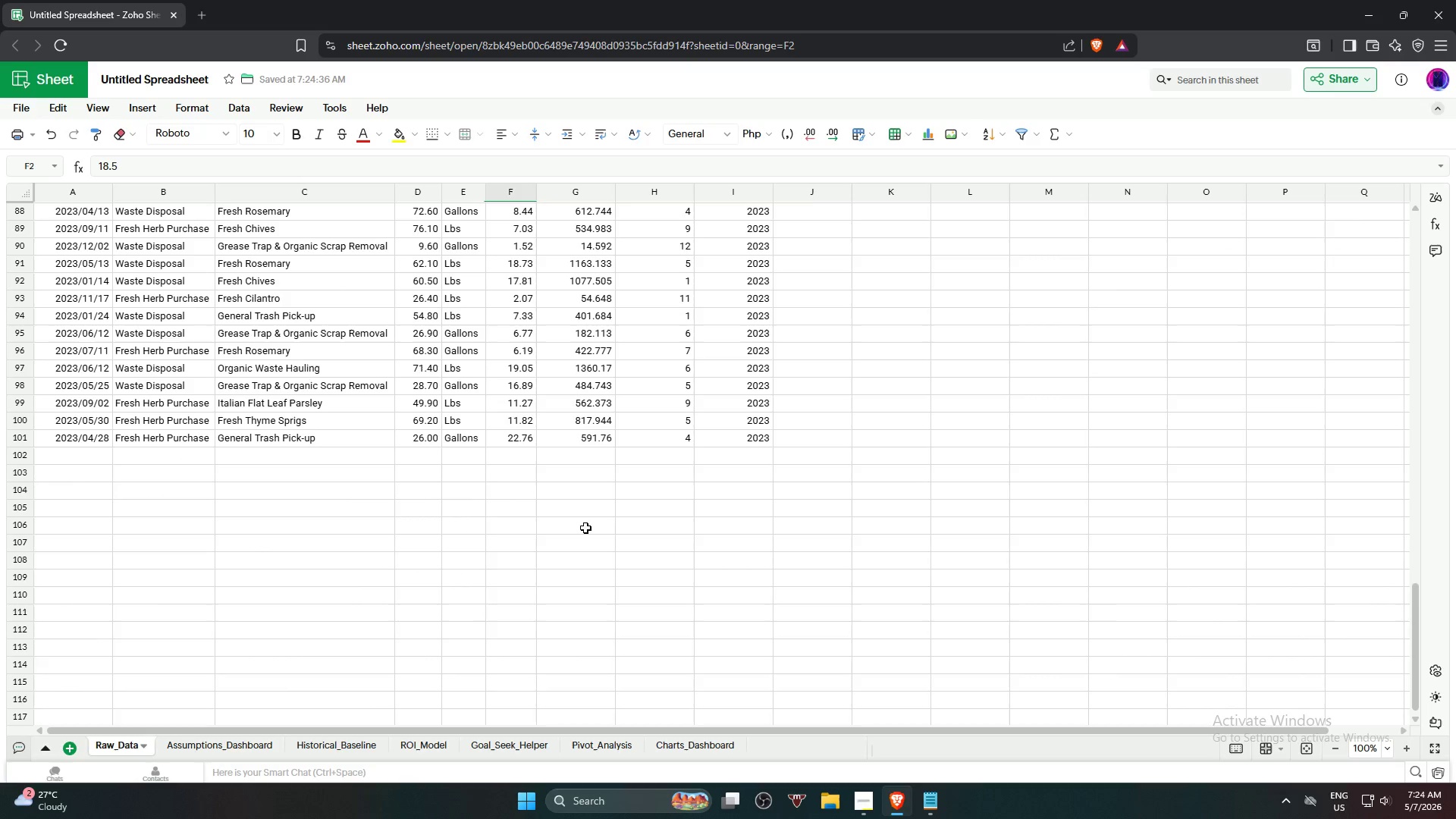 
scroll: coordinate [639, 379], scroll_direction: up, amount: 28.0
 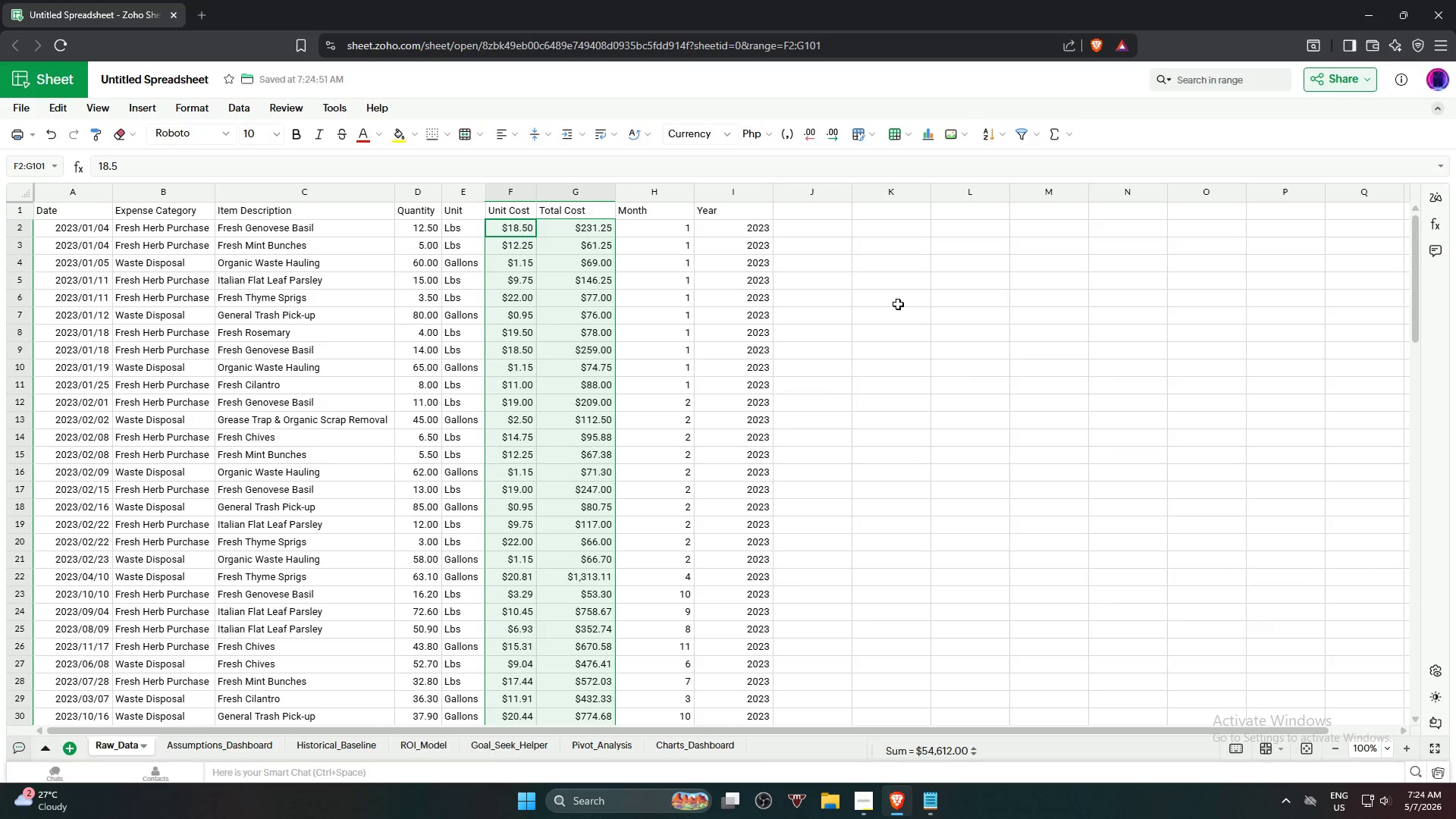 
wait(8.16)
 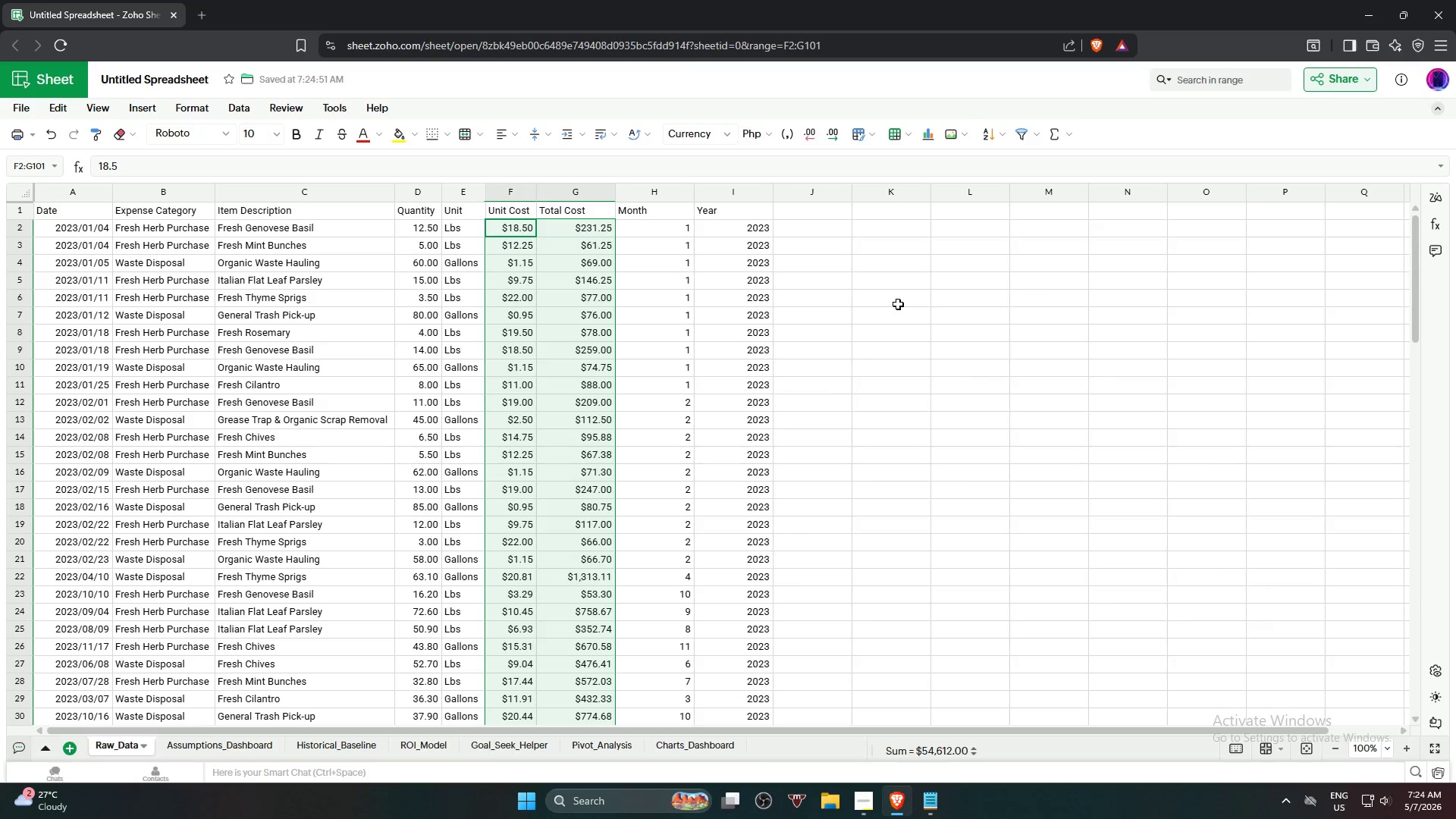 
left_click([650, 229])
 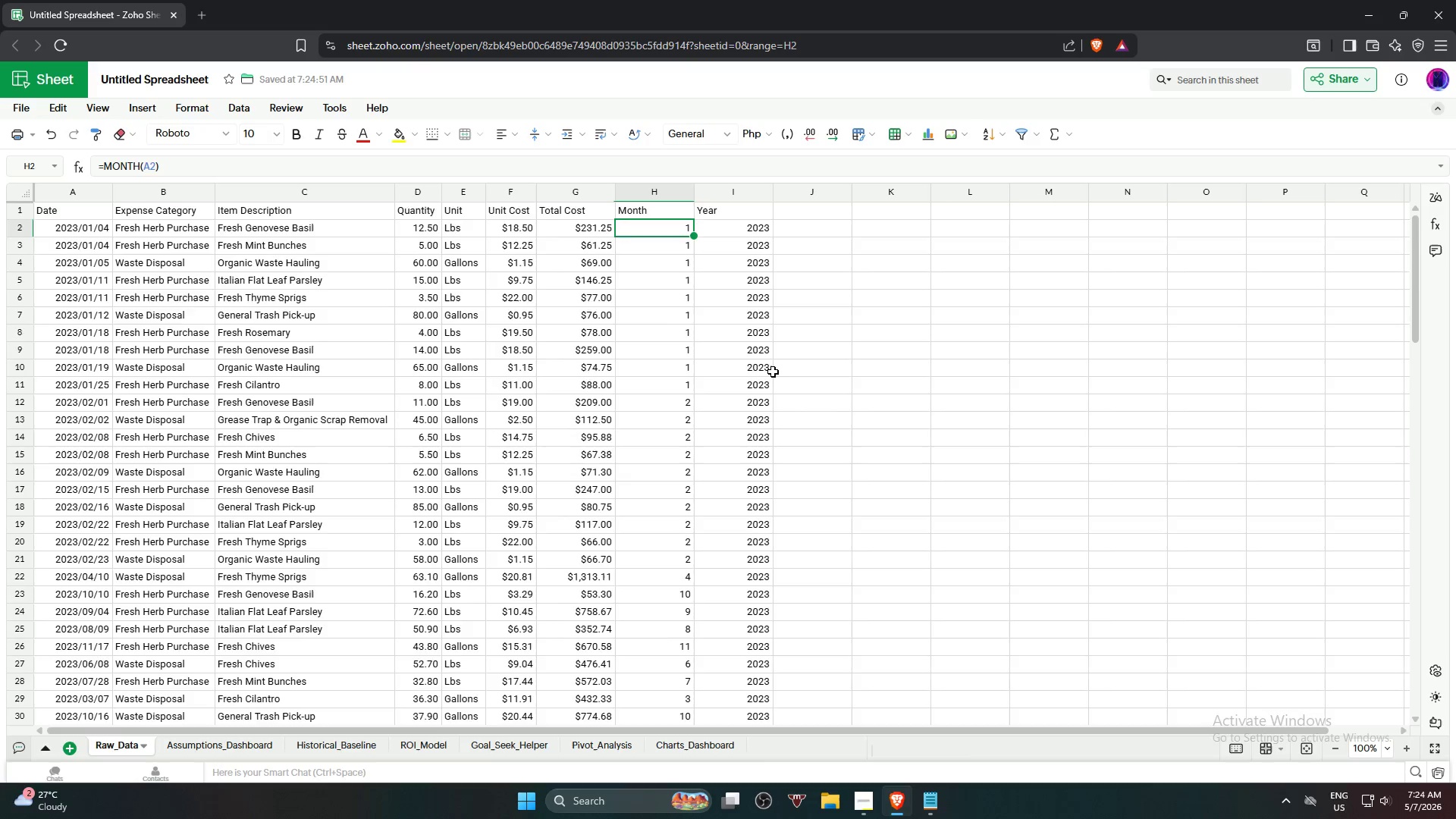 
hold_key(key=ShiftLeft, duration=0.91)
 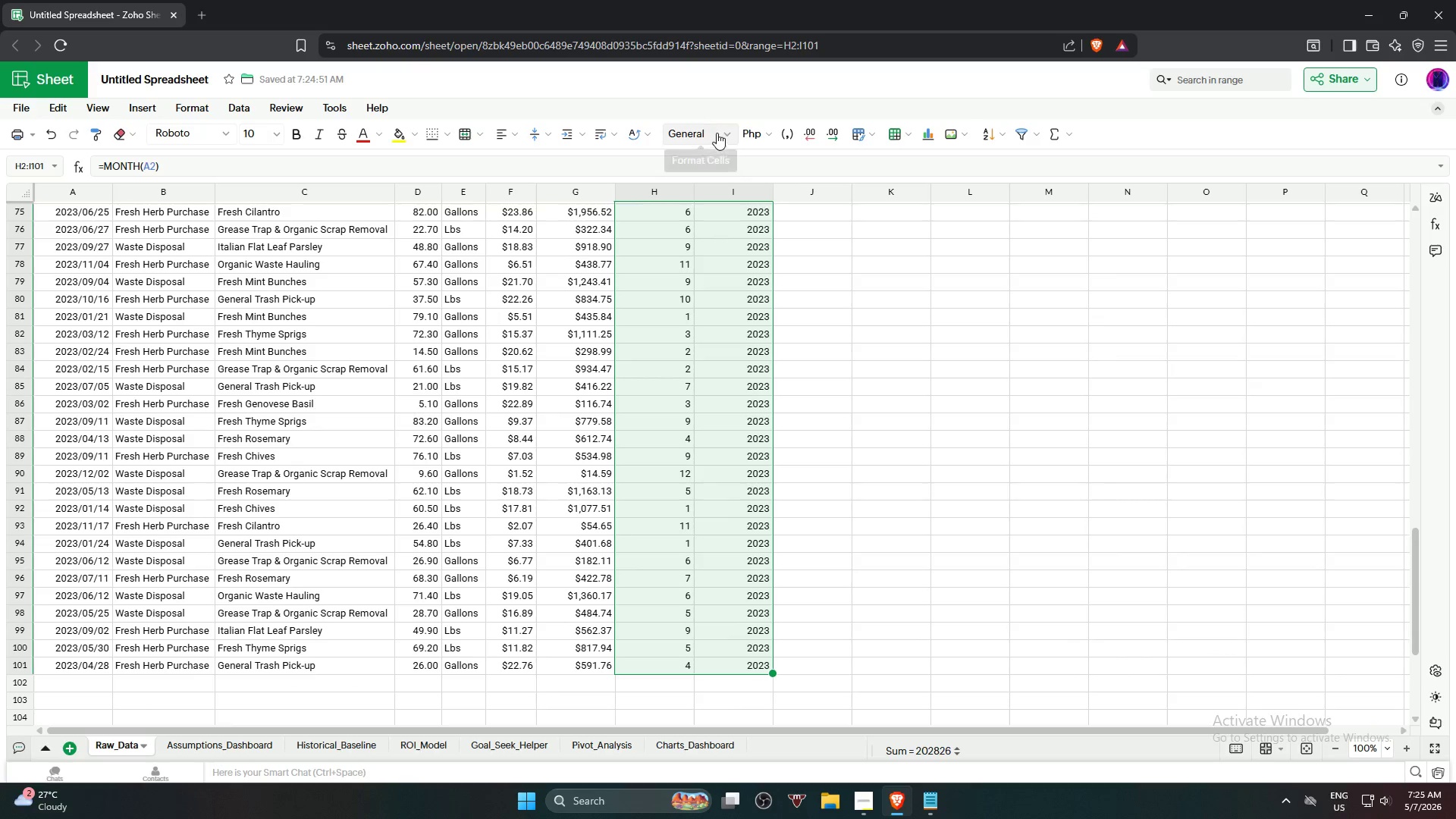 
scroll: coordinate [750, 519], scroll_direction: down, amount: 17.0
 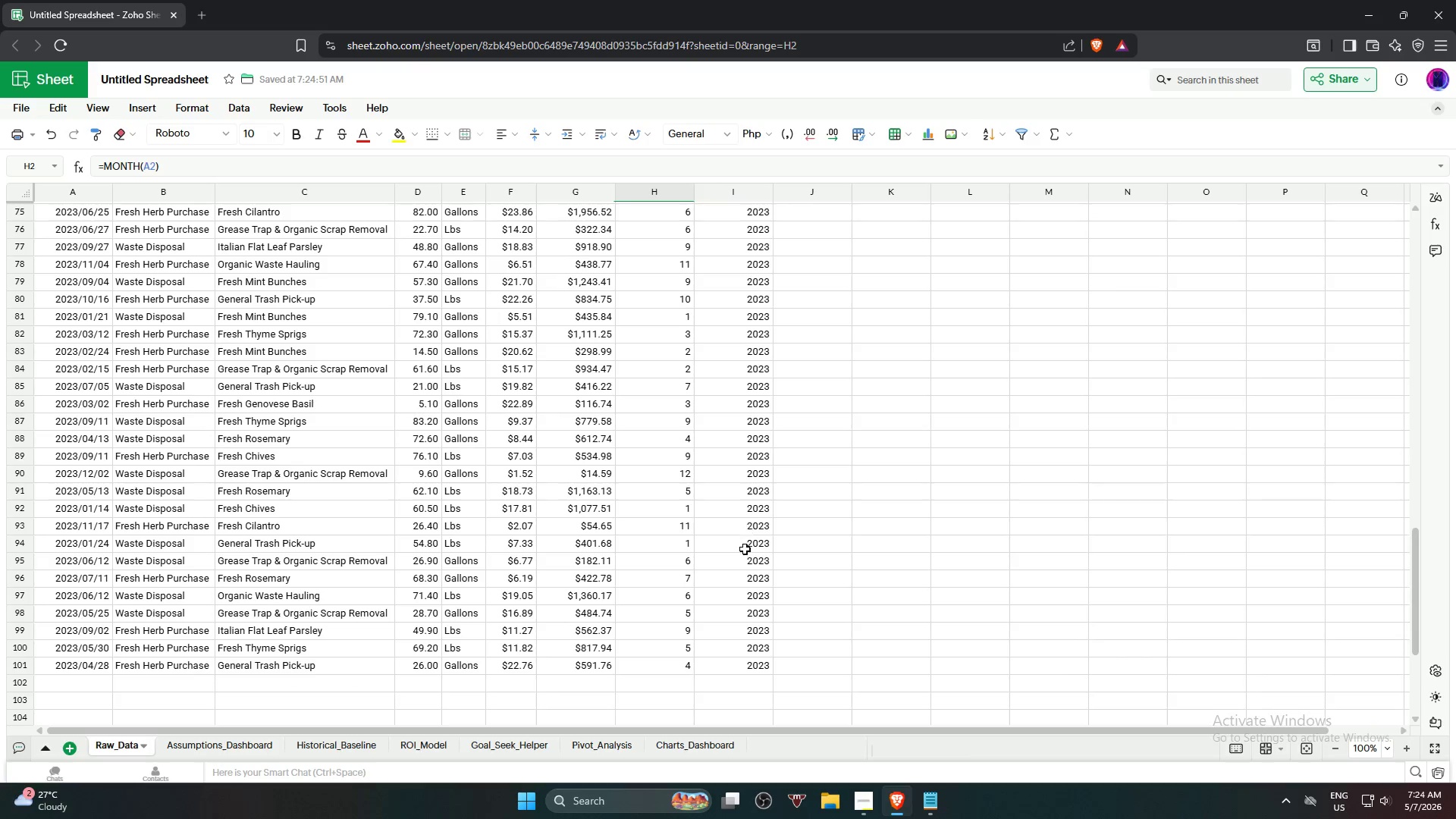 
left_click([724, 127])
 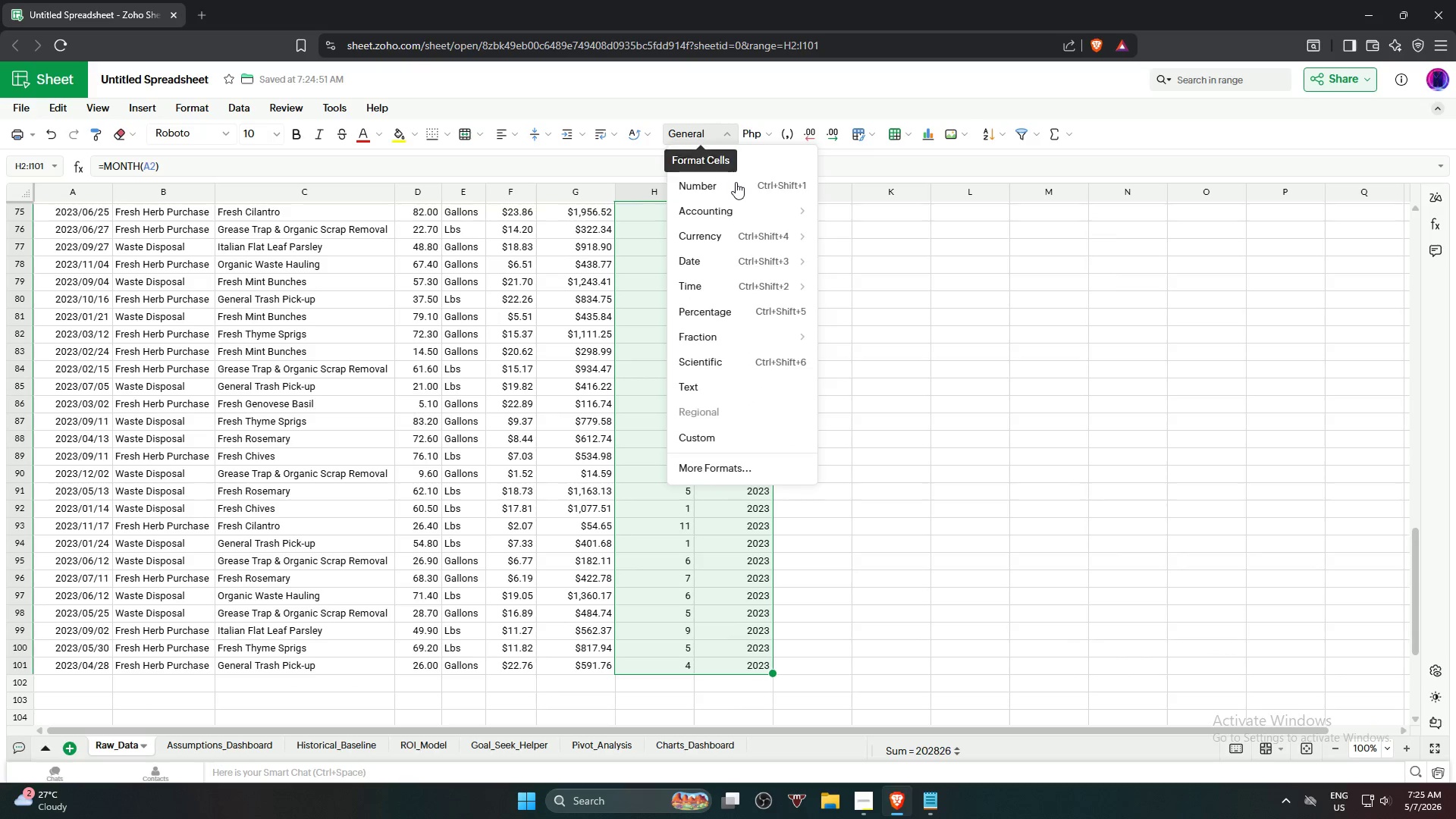 
left_click([736, 182])
 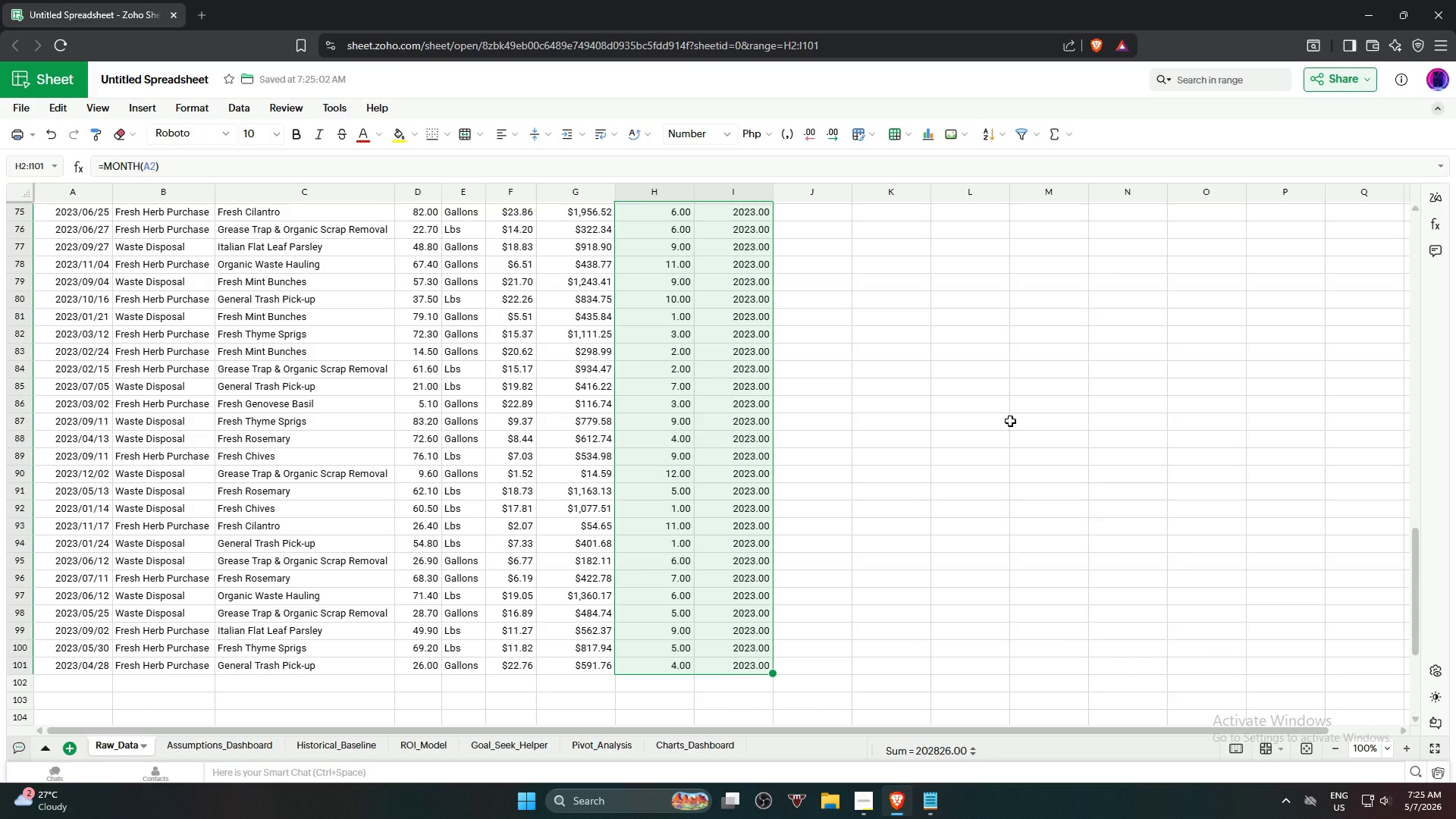 
scroll: coordinate [1010, 421], scroll_direction: up, amount: 17.0
 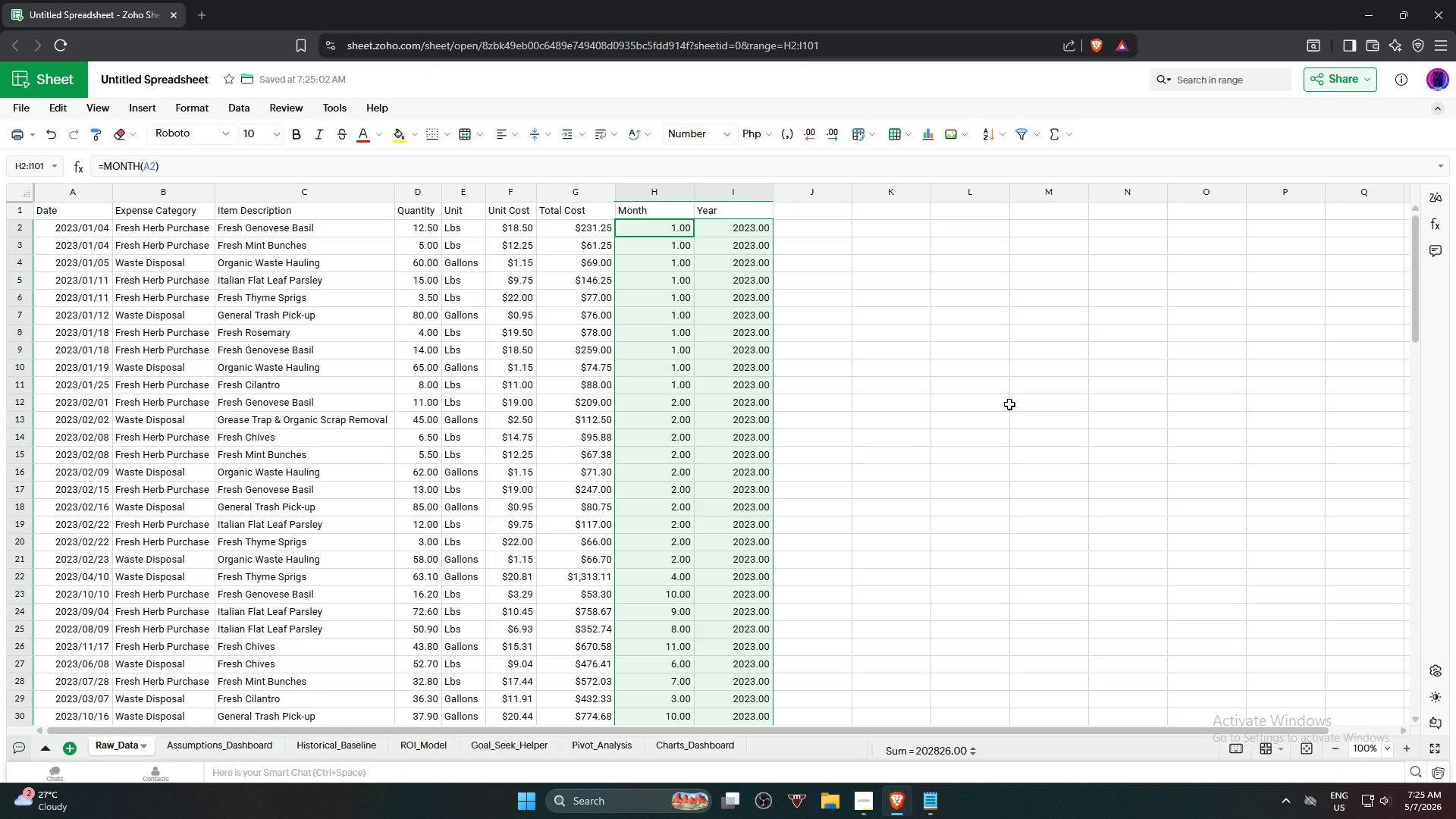 
wait(6.06)
 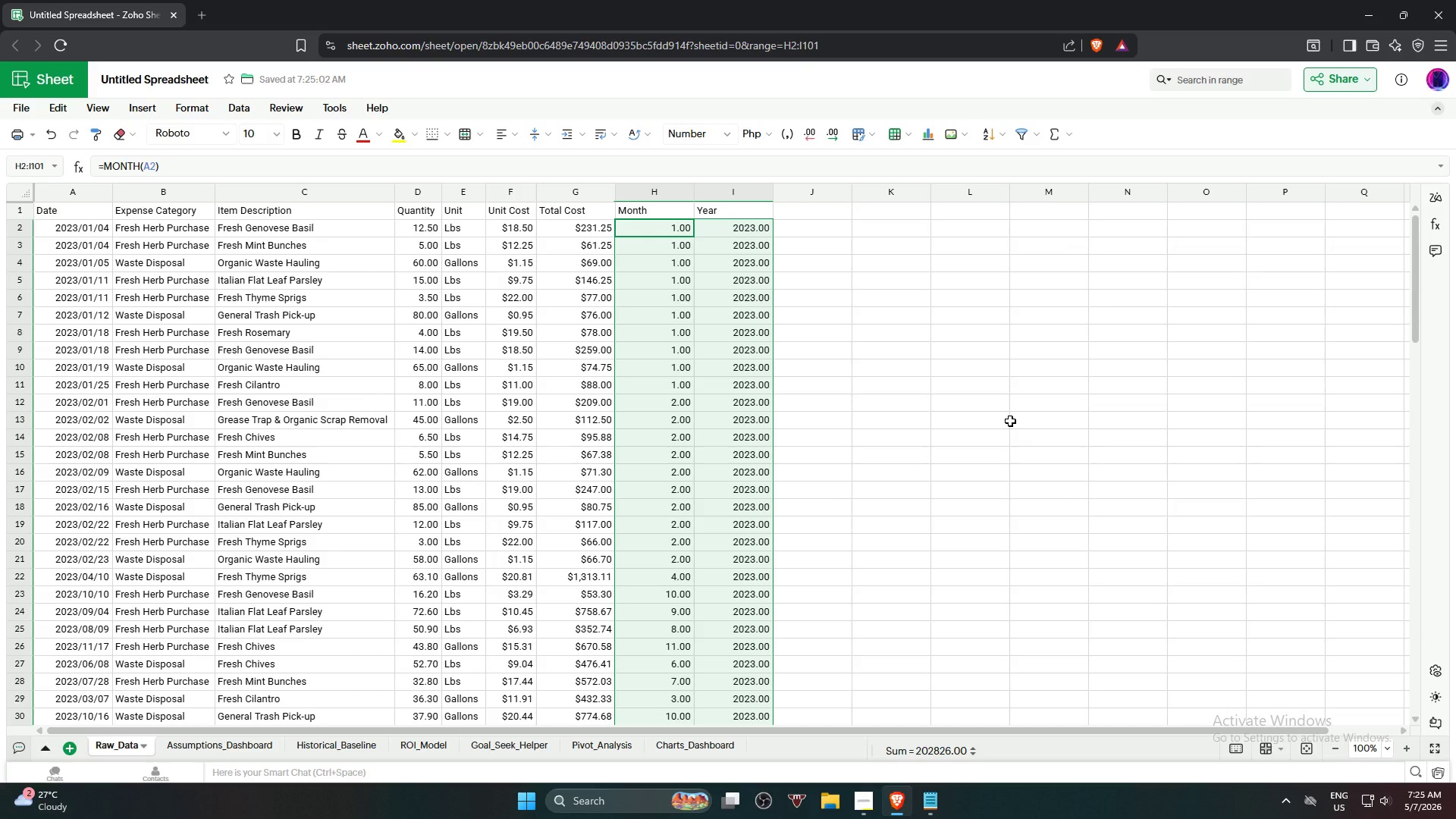 
key(Control+Z)
 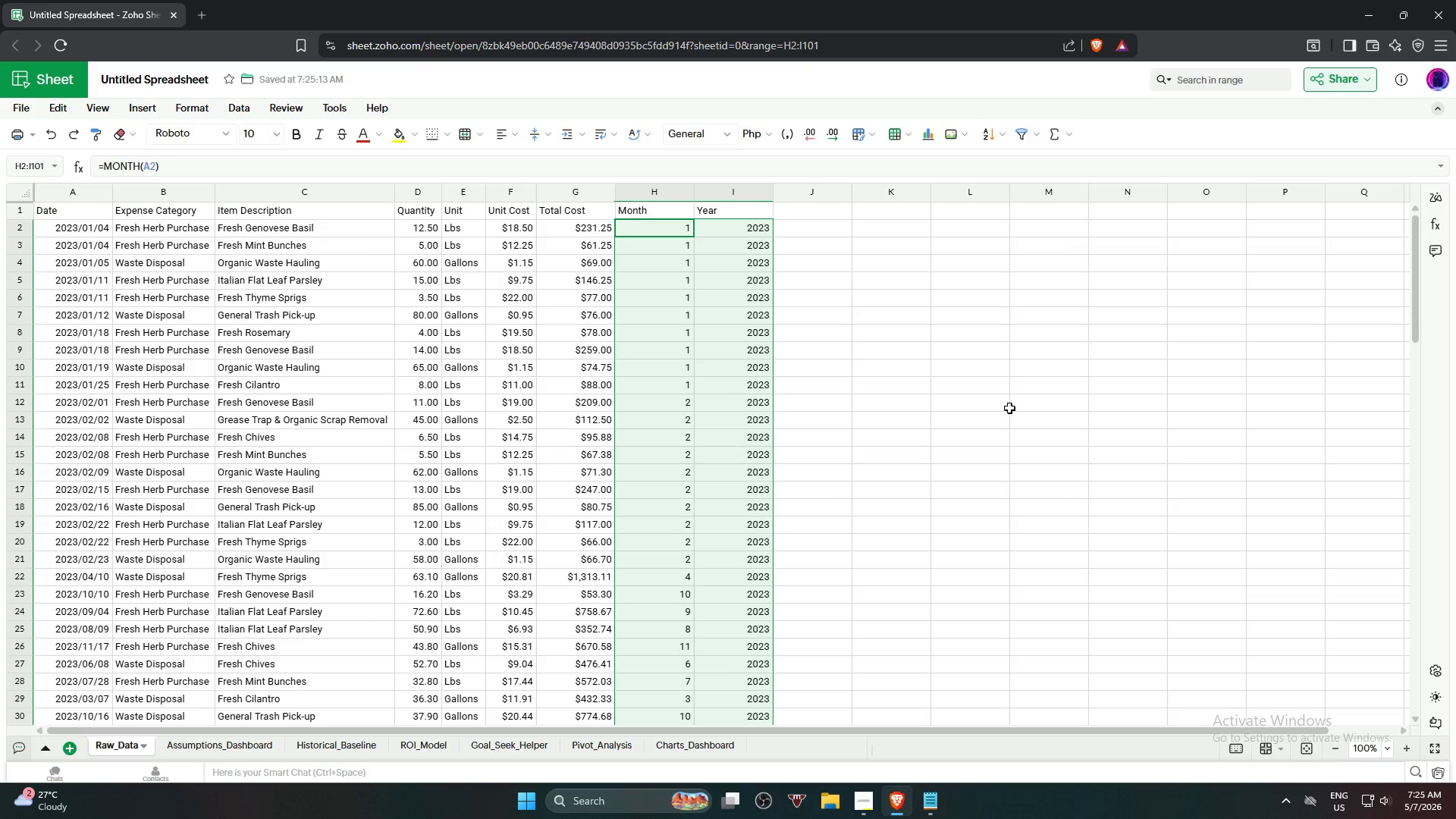 
left_click([1009, 408])
 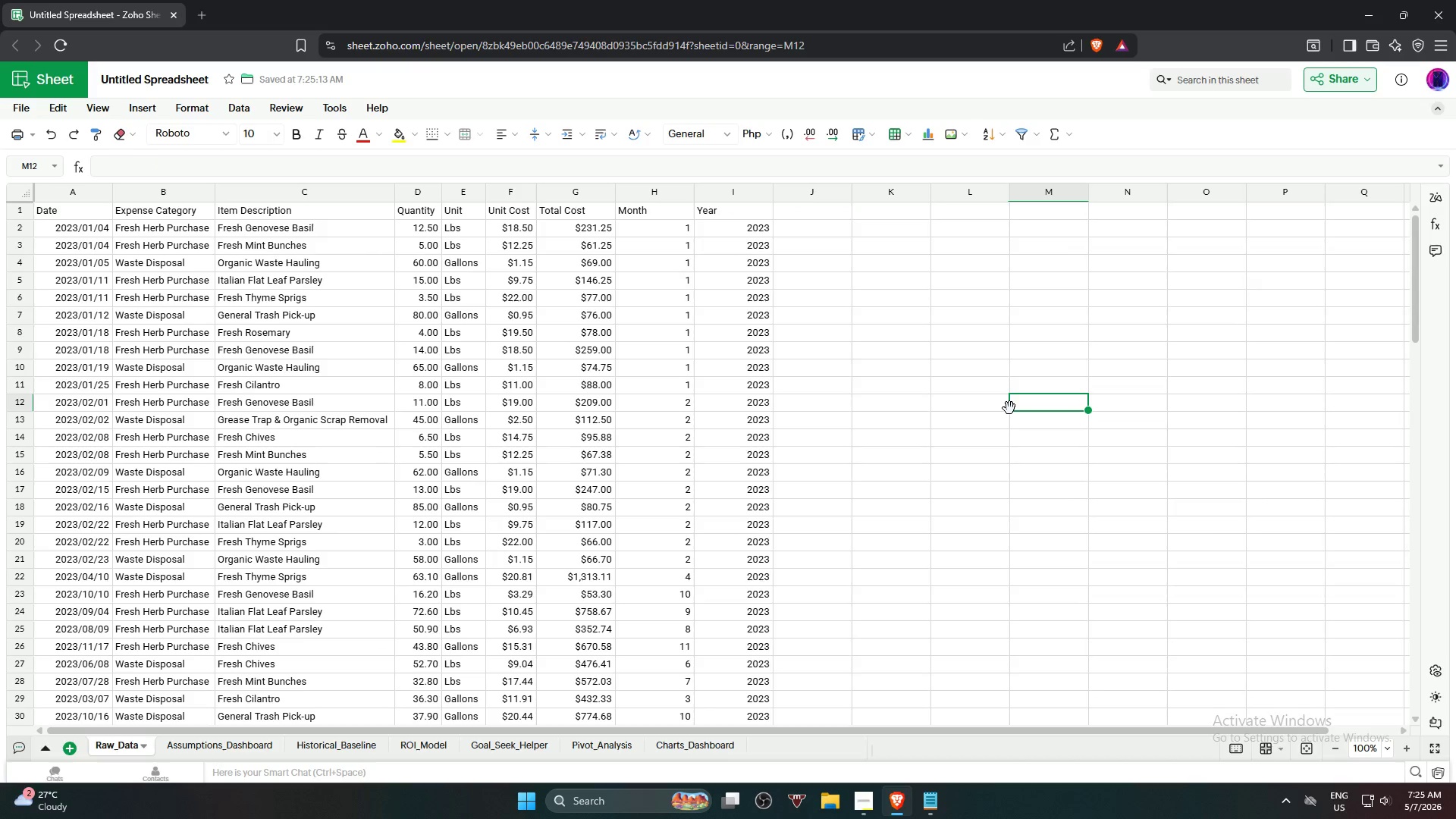 
wait(9.39)
 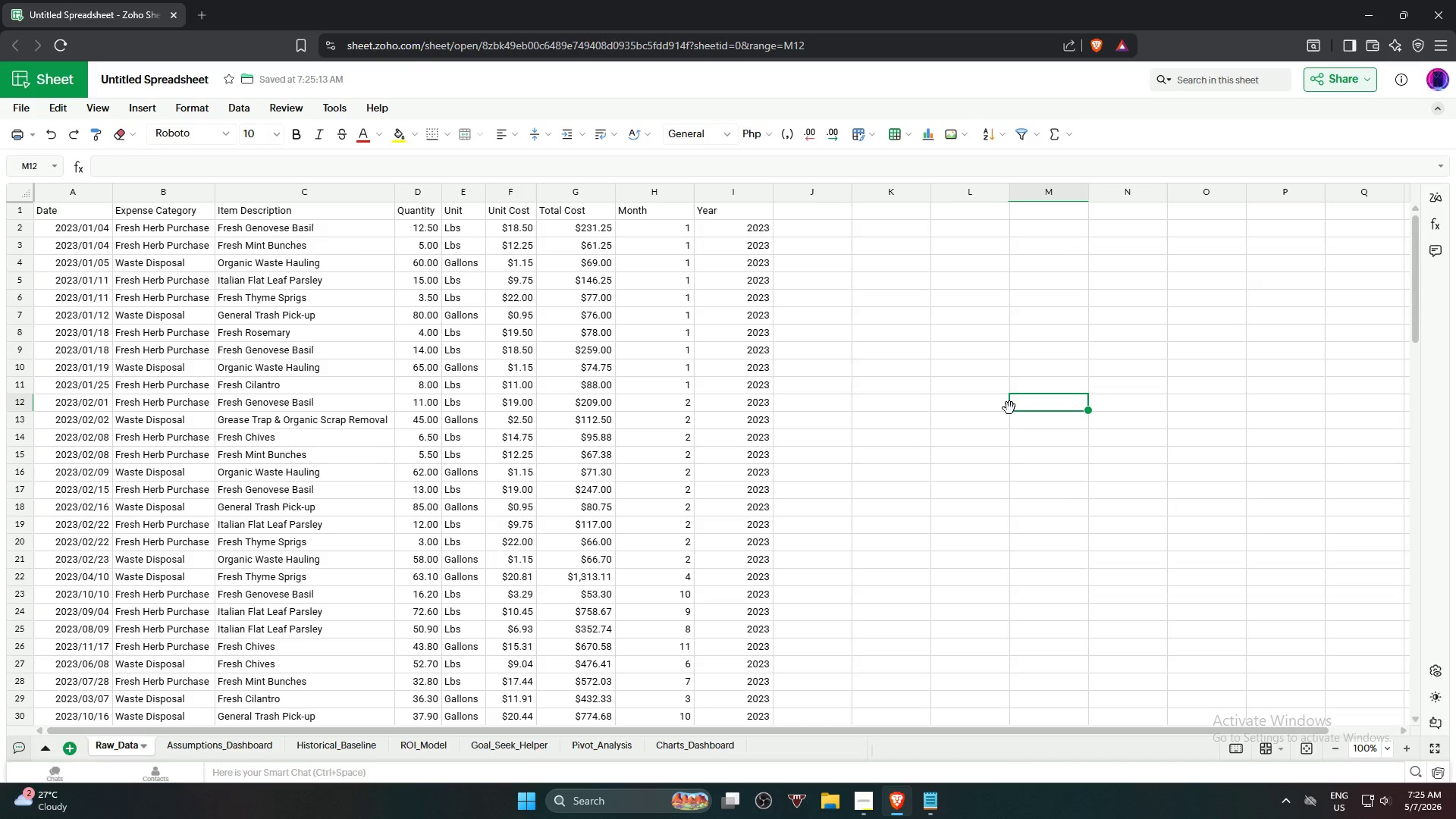 
left_click([654, 229])
 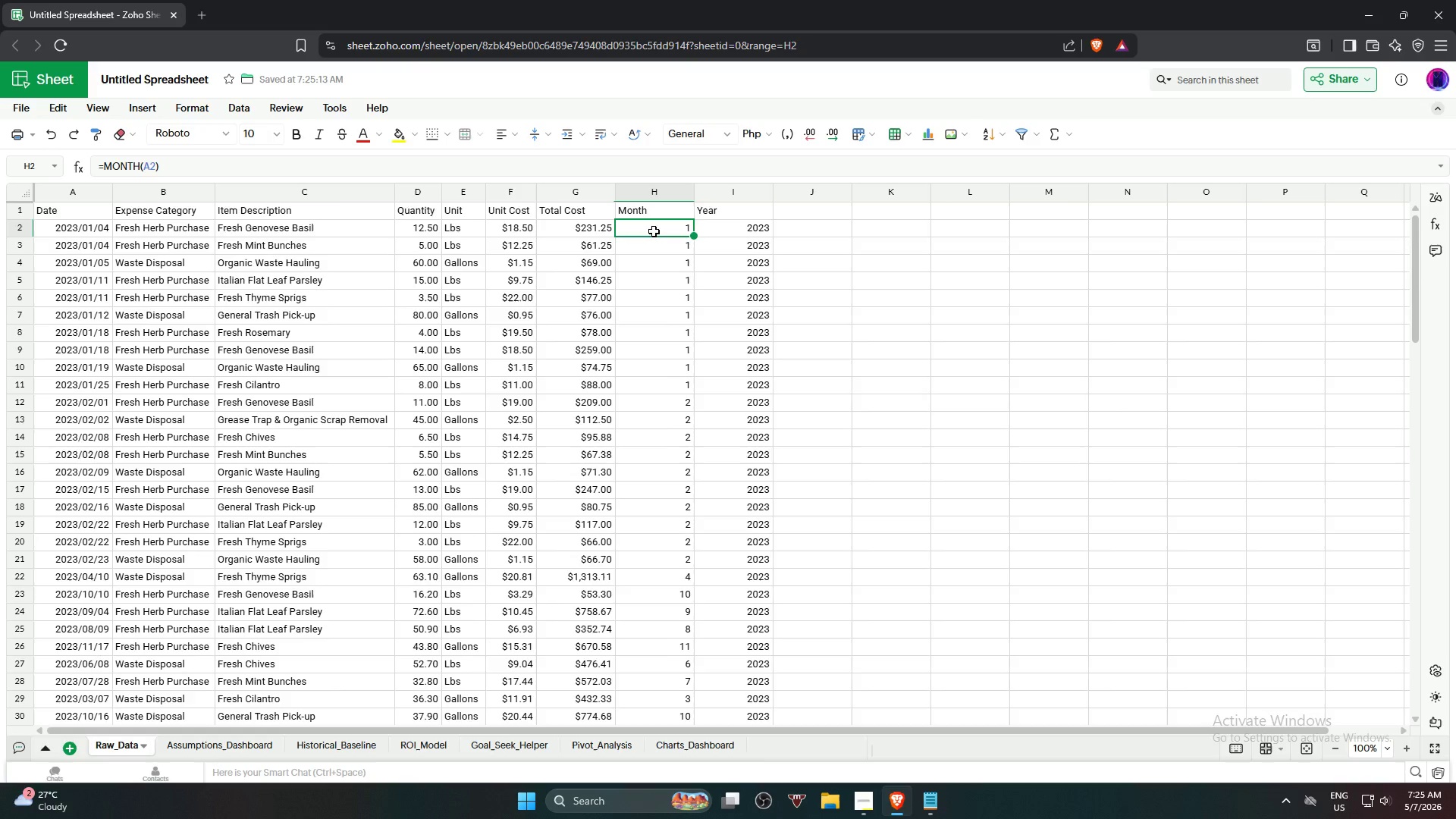 
hold_key(key=ShiftLeft, duration=0.72)
 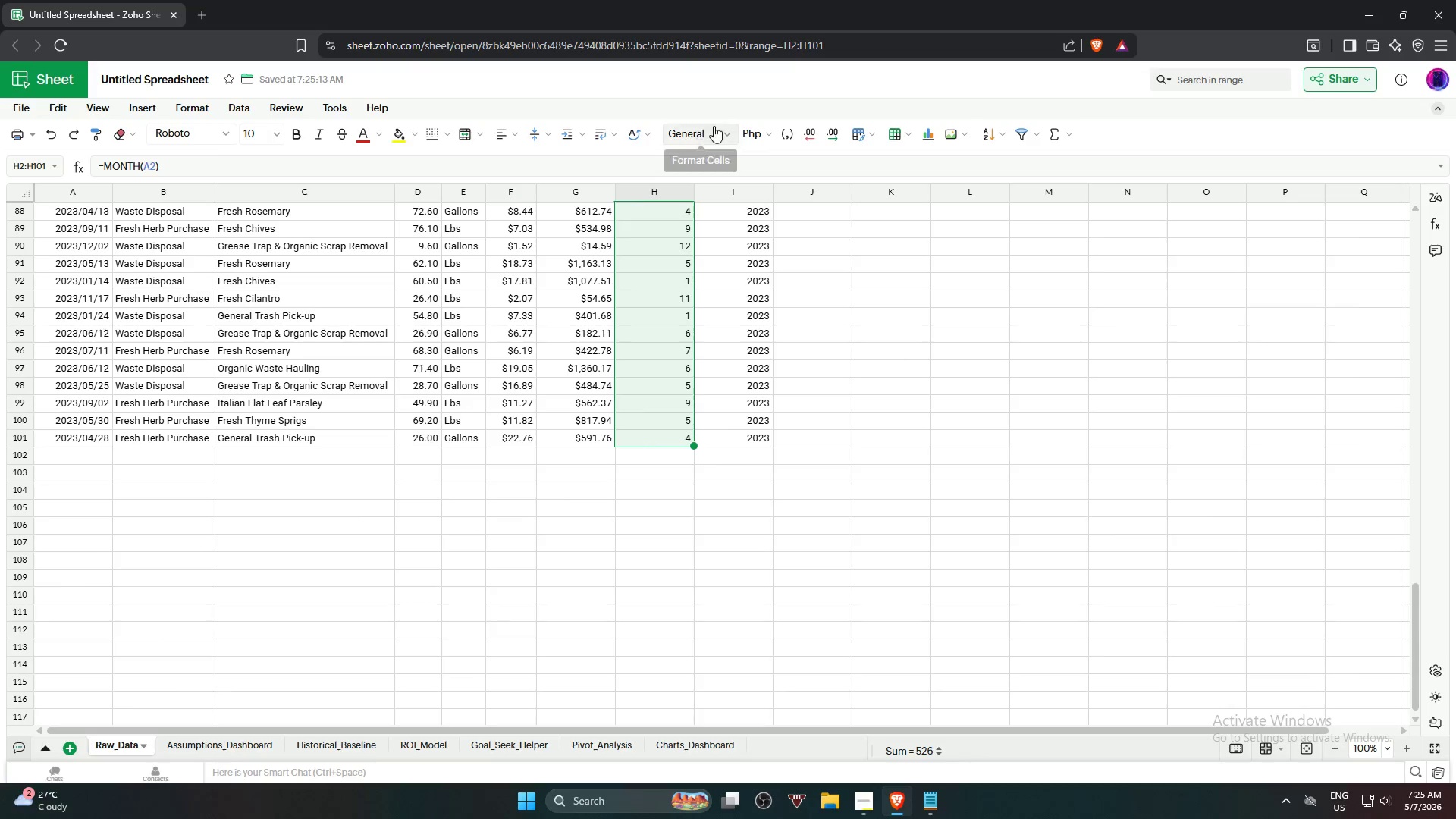 
scroll: coordinate [667, 444], scroll_direction: down, amount: 20.0
 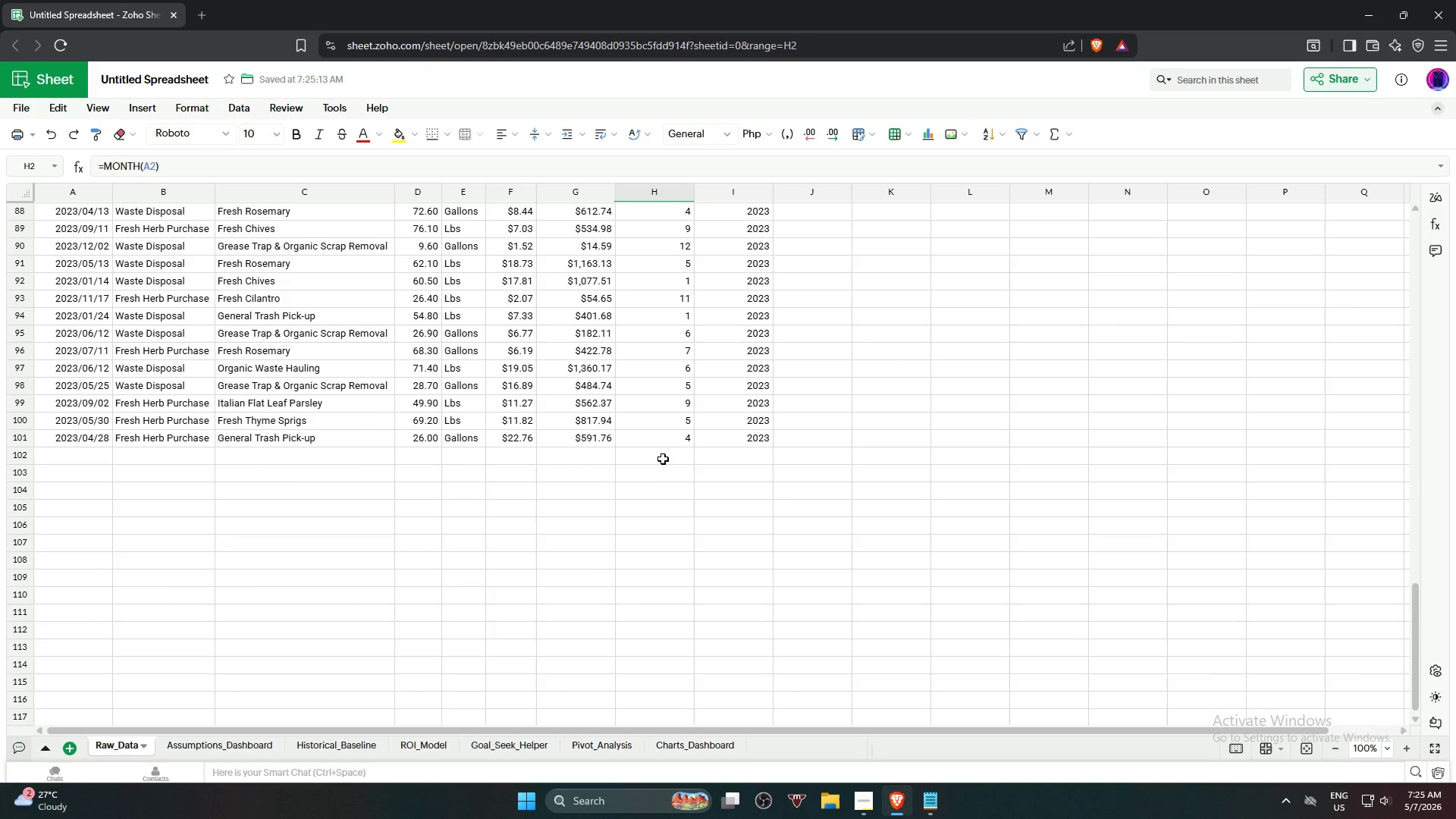 
left_click([657, 439])
 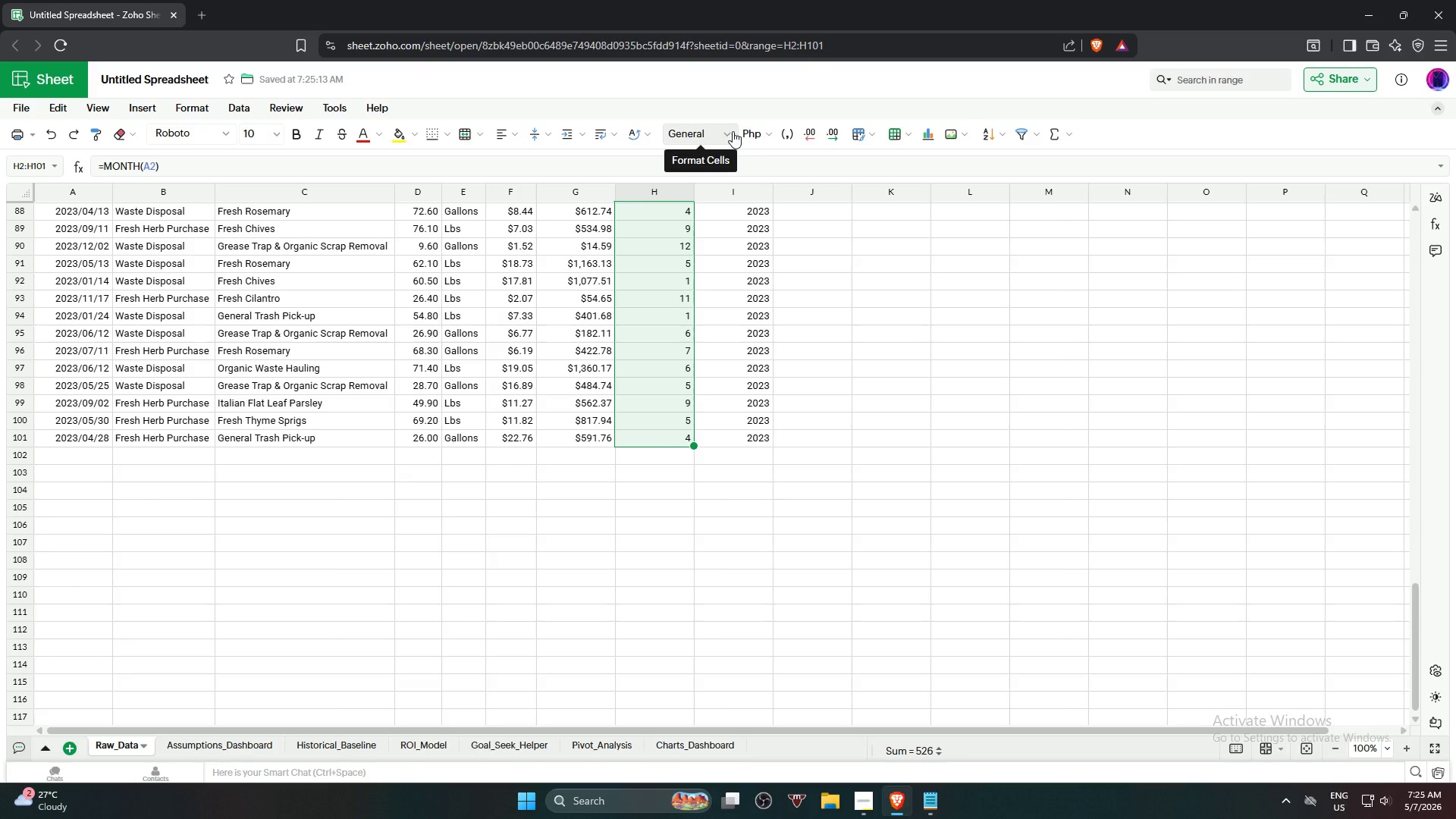 
left_click([732, 131])
 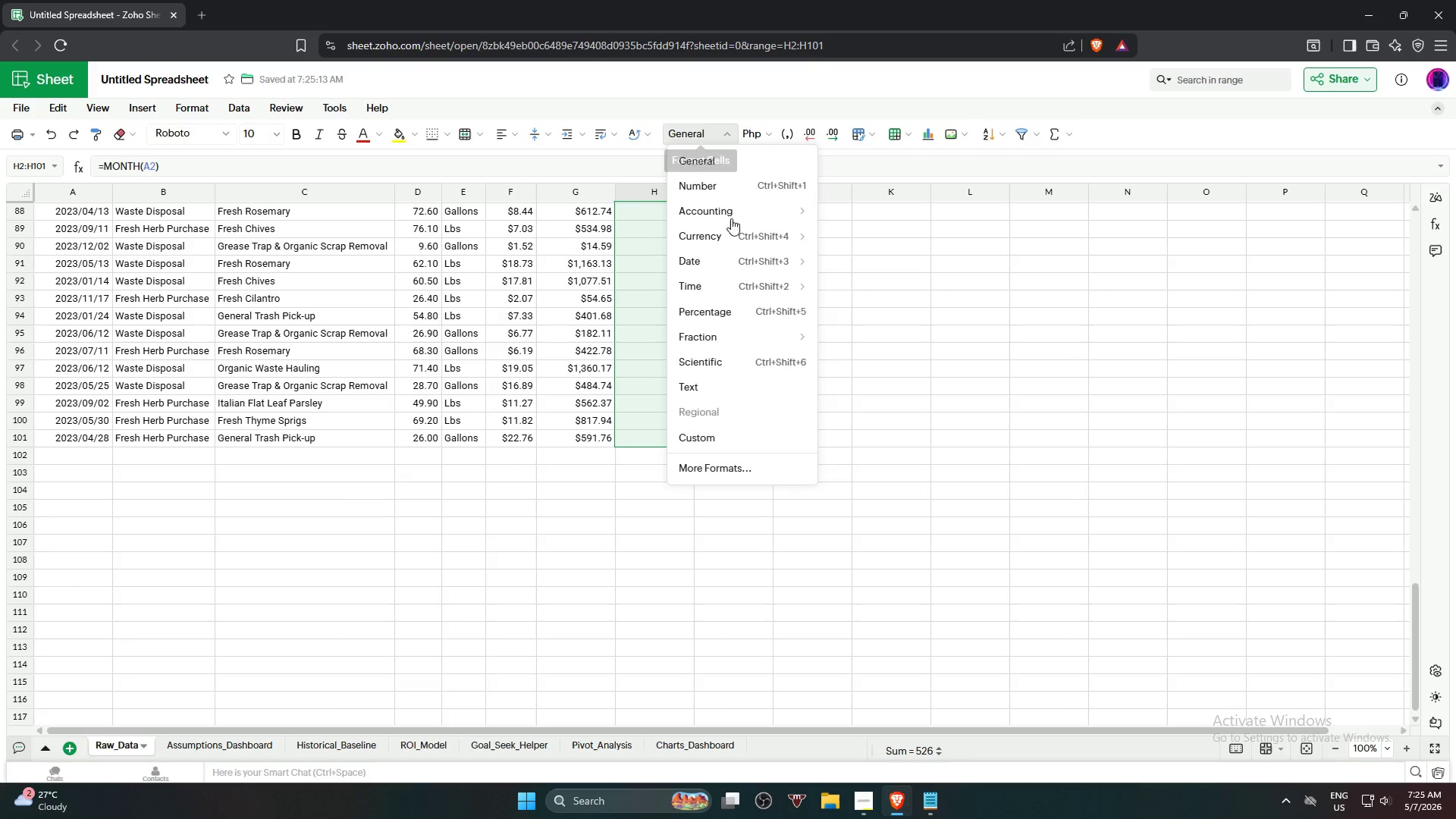 
mouse_move([747, 257])
 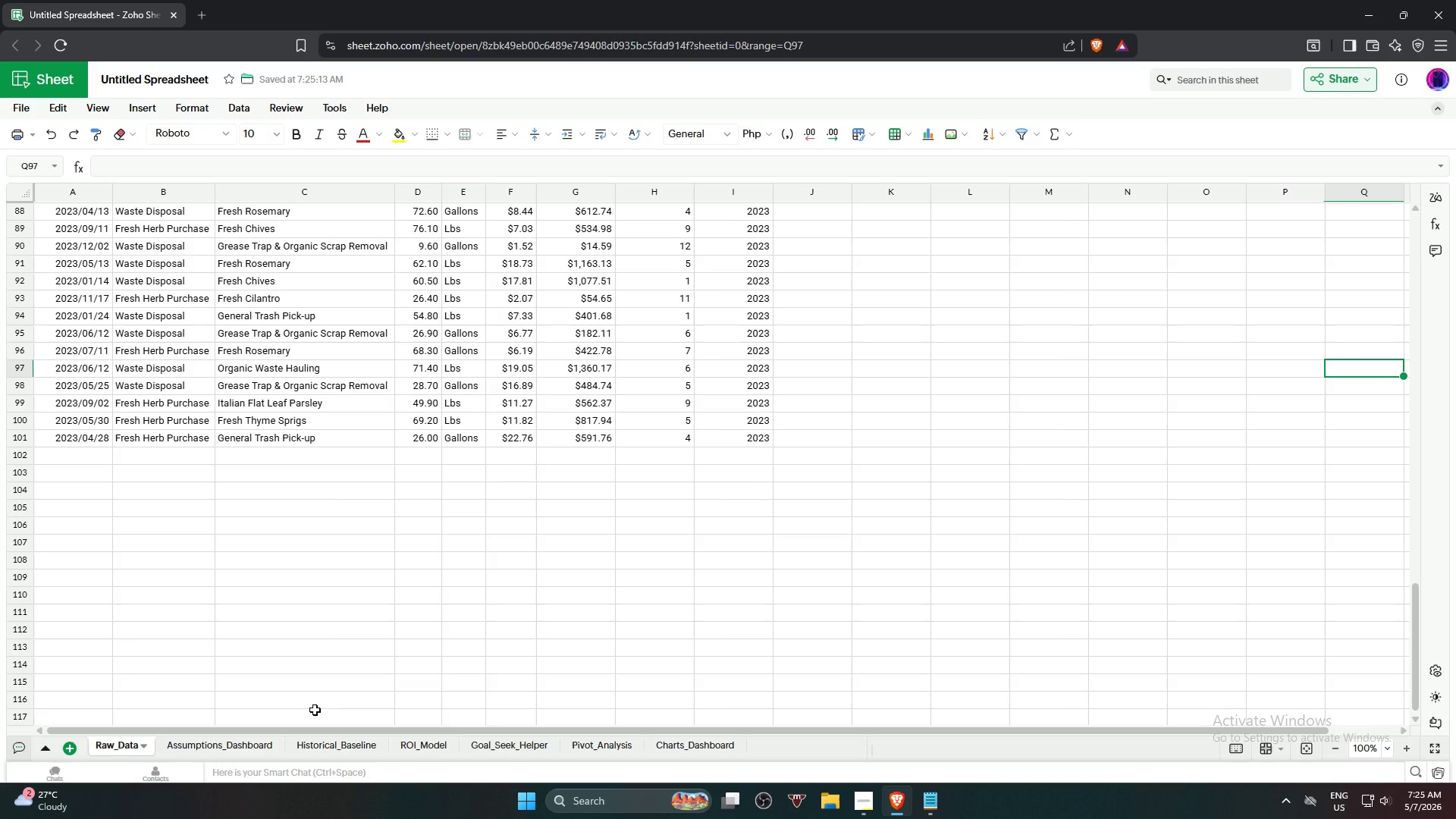 
wait(18.69)
 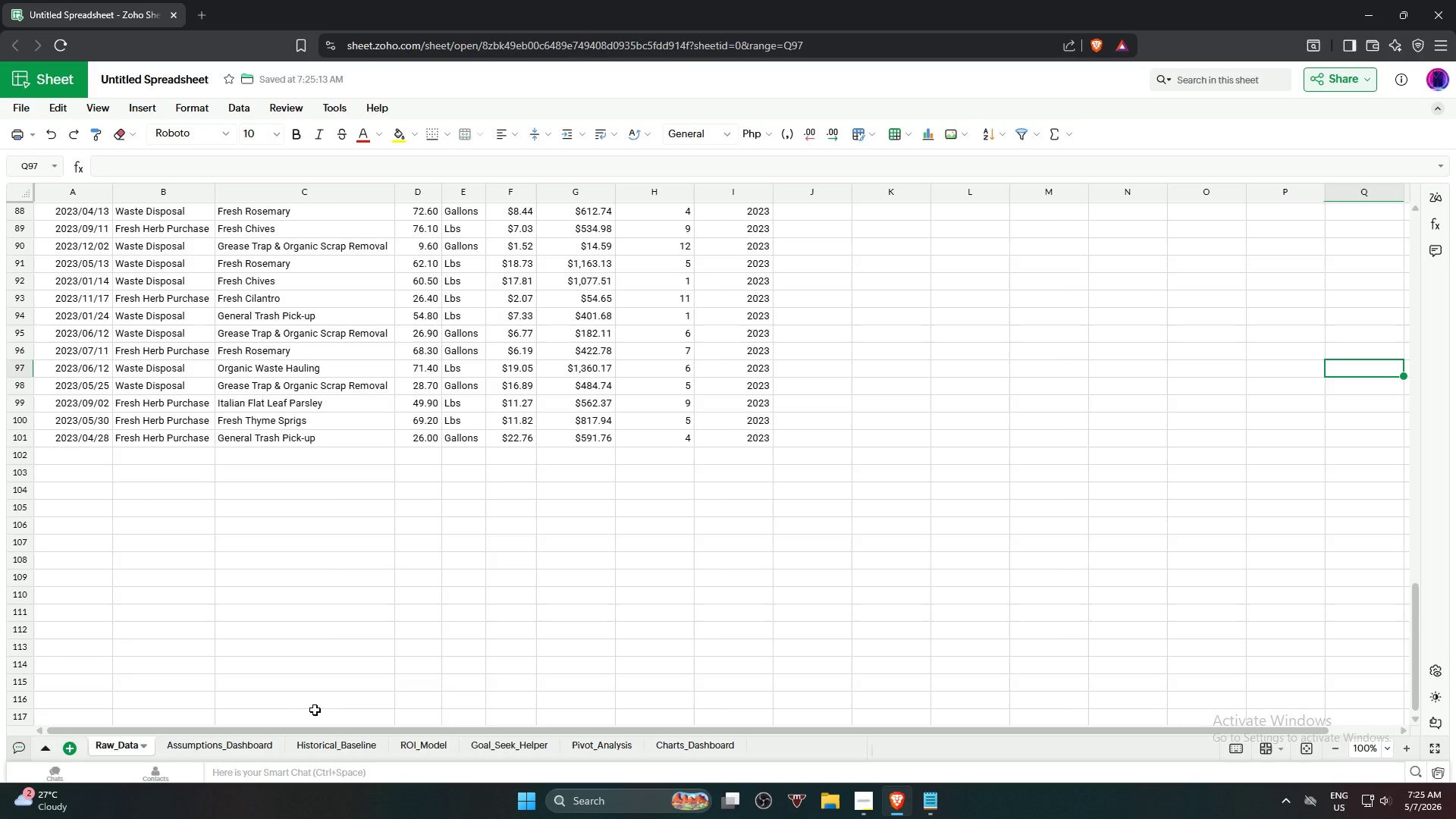 
left_click([212, 742])
 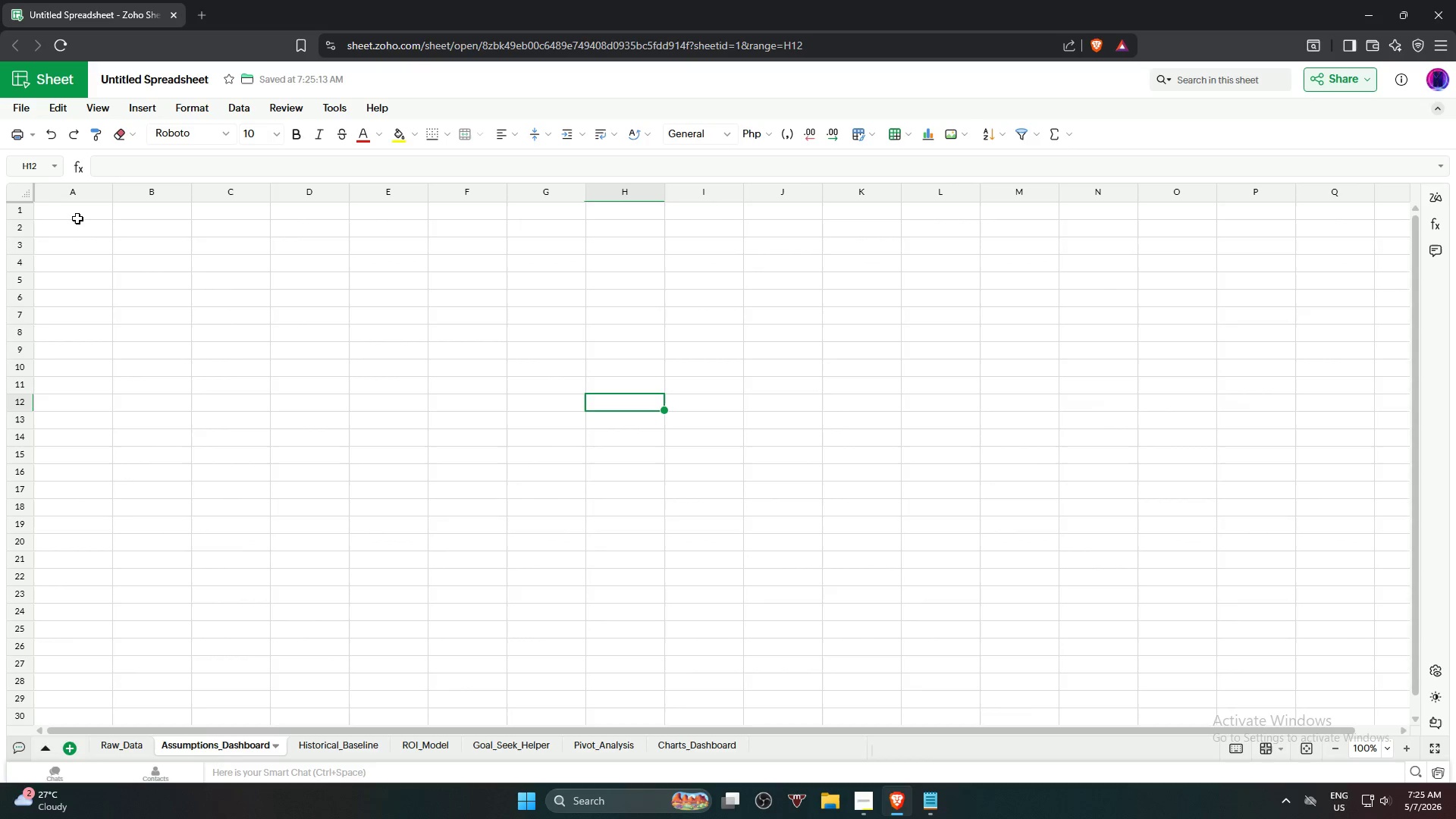 
hold_key(key=ShiftLeft, duration=0.97)
left_click([302, 218])
 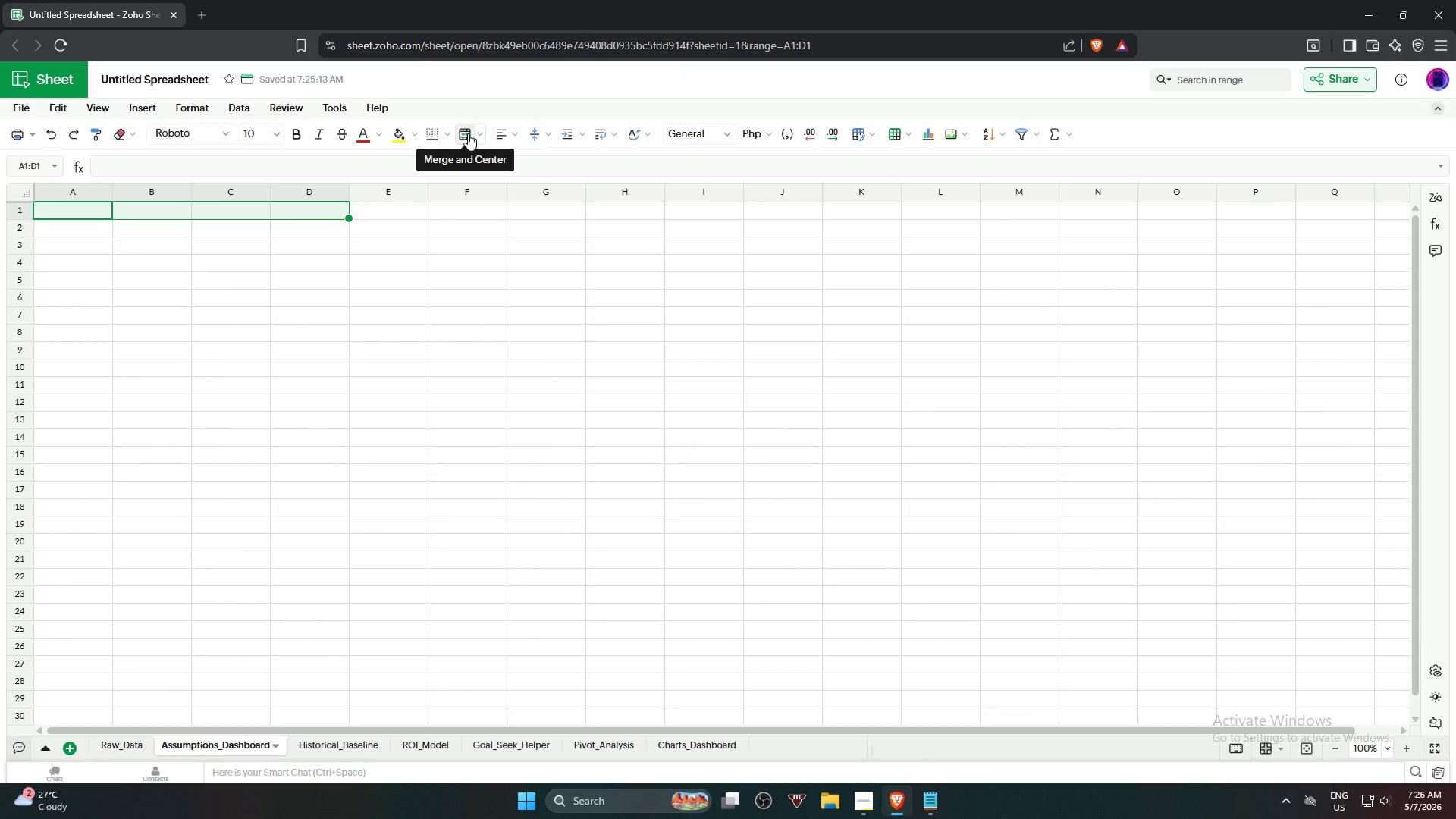 
left_click([467, 131])
 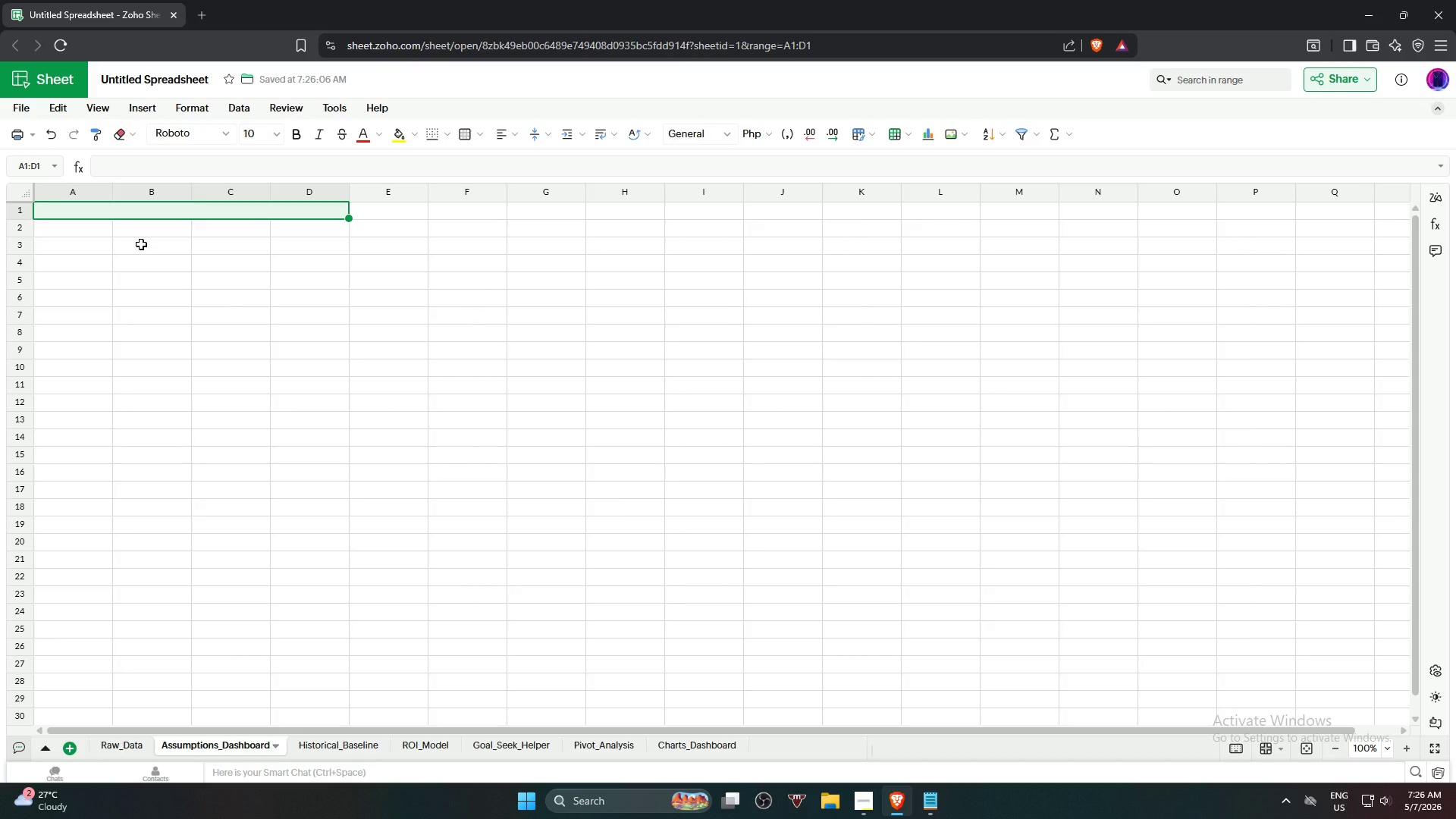 
wait(37.03)
 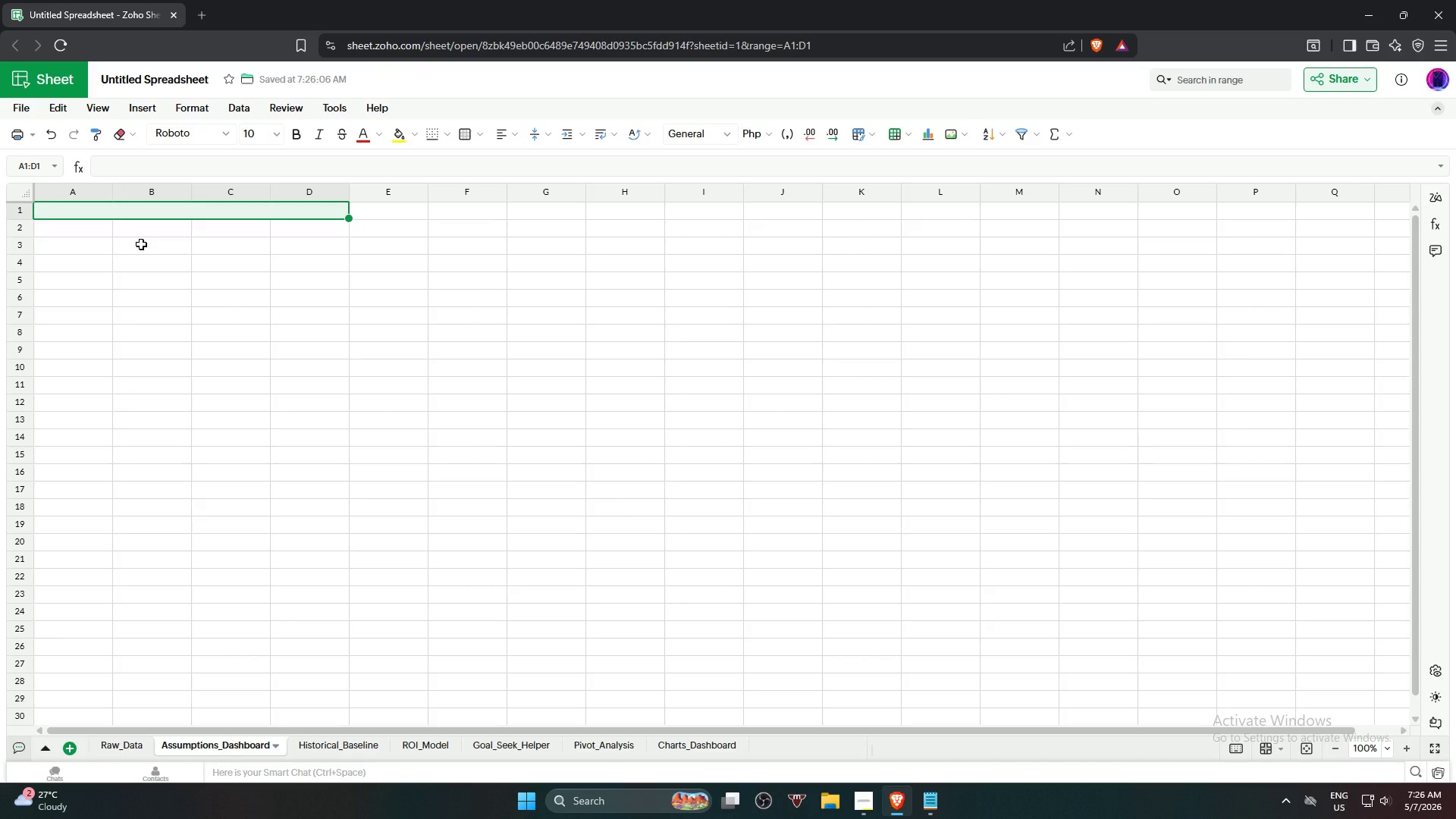 
left_click_drag(start_coordinate=[134, 336], to_coordinate=[135, 343])
 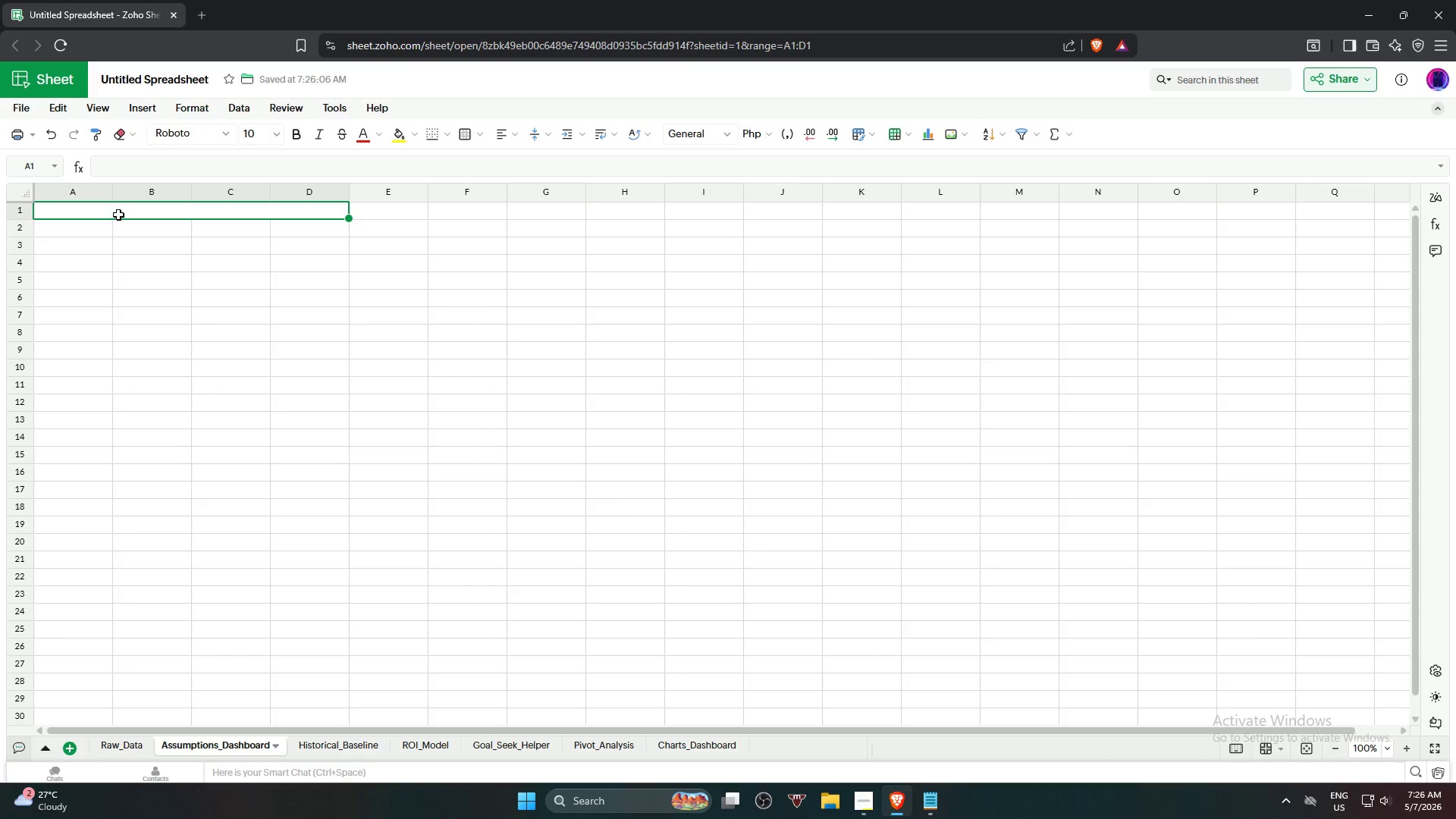 
type(FARM- )
key(Backspace)
type(TOTA)
key(Backspace)
key(Backspace)
type(-TABLE)
 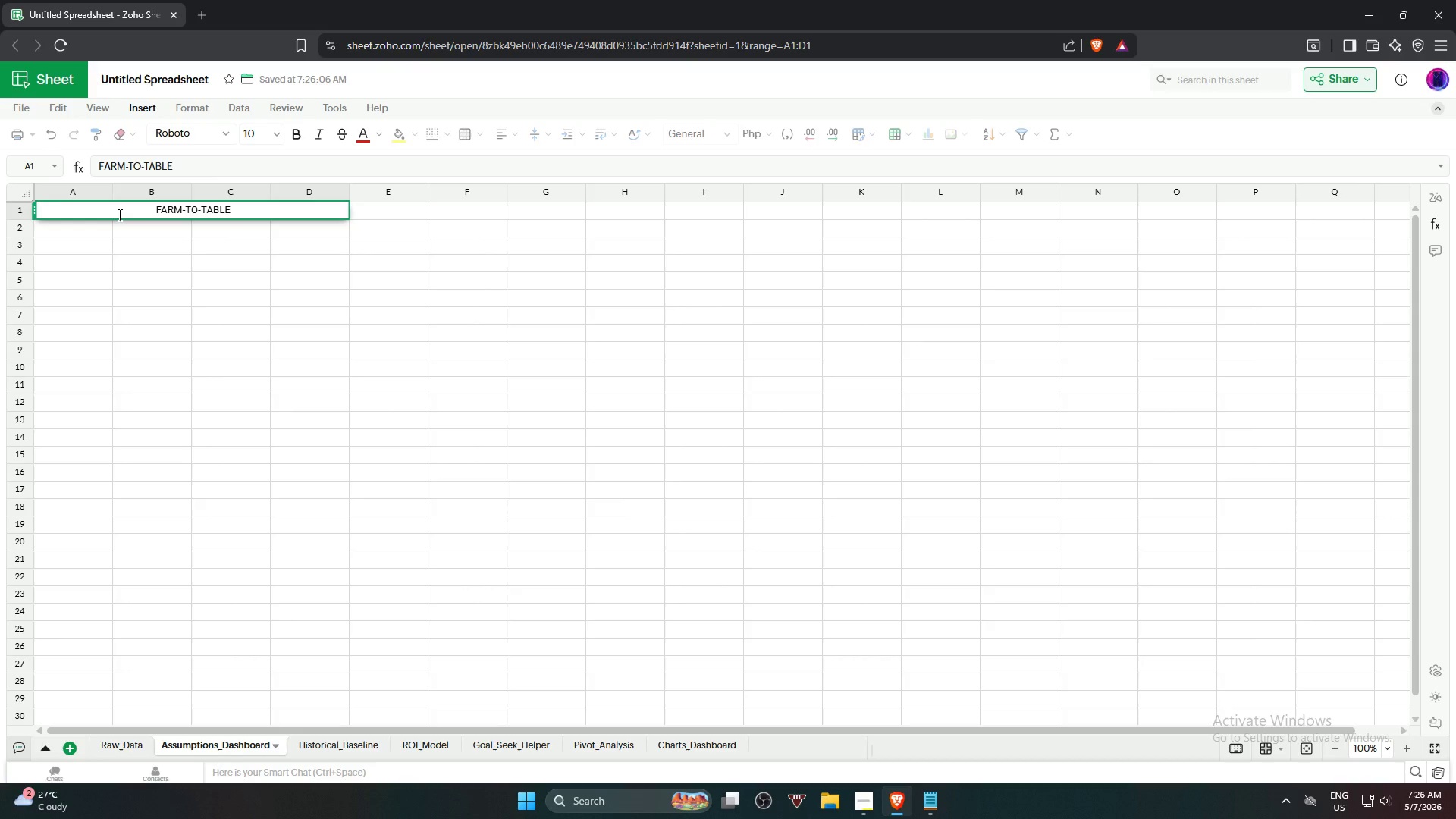 
type( ROI DASHBOARD)
 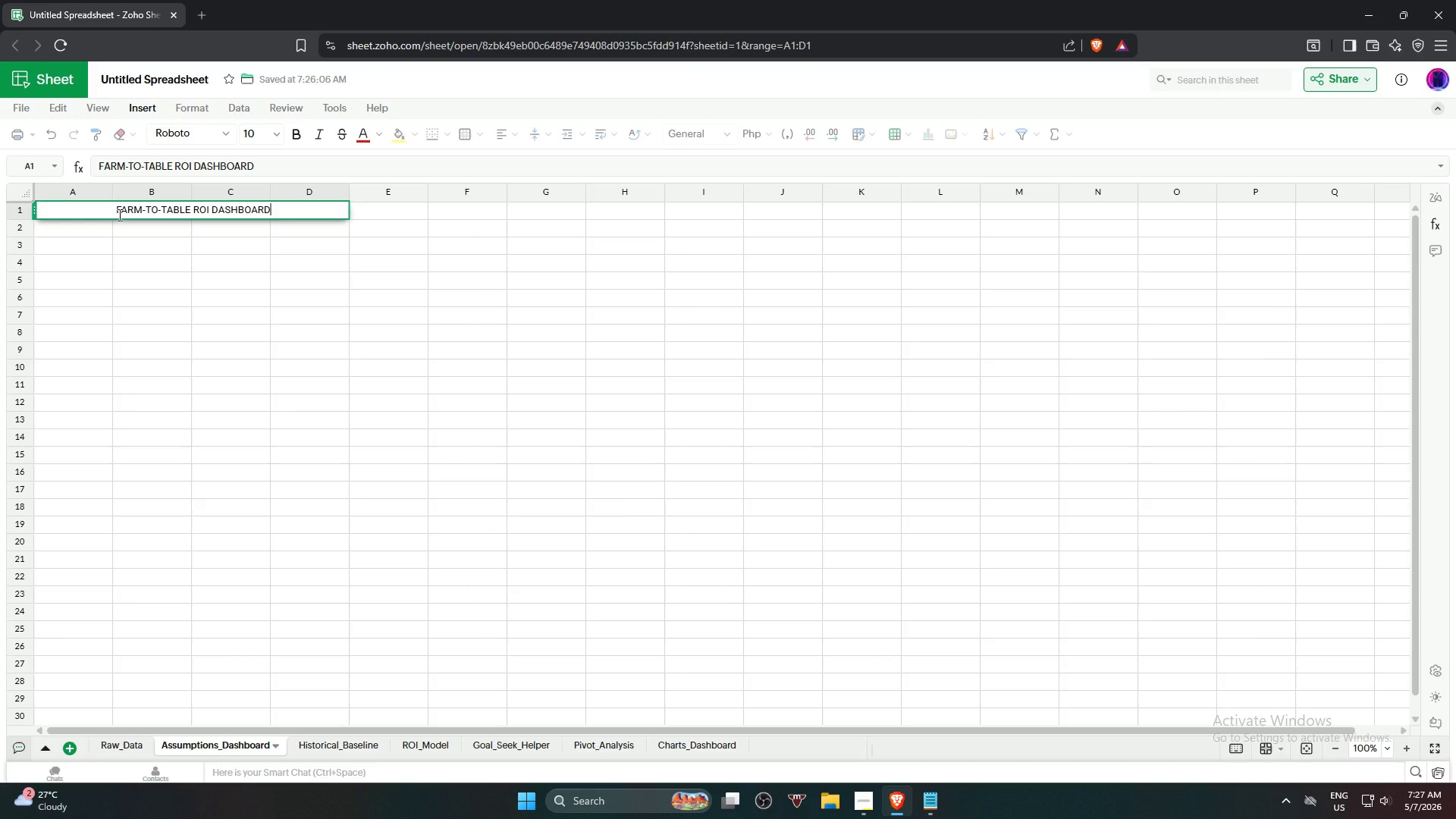 
wait(17.83)
 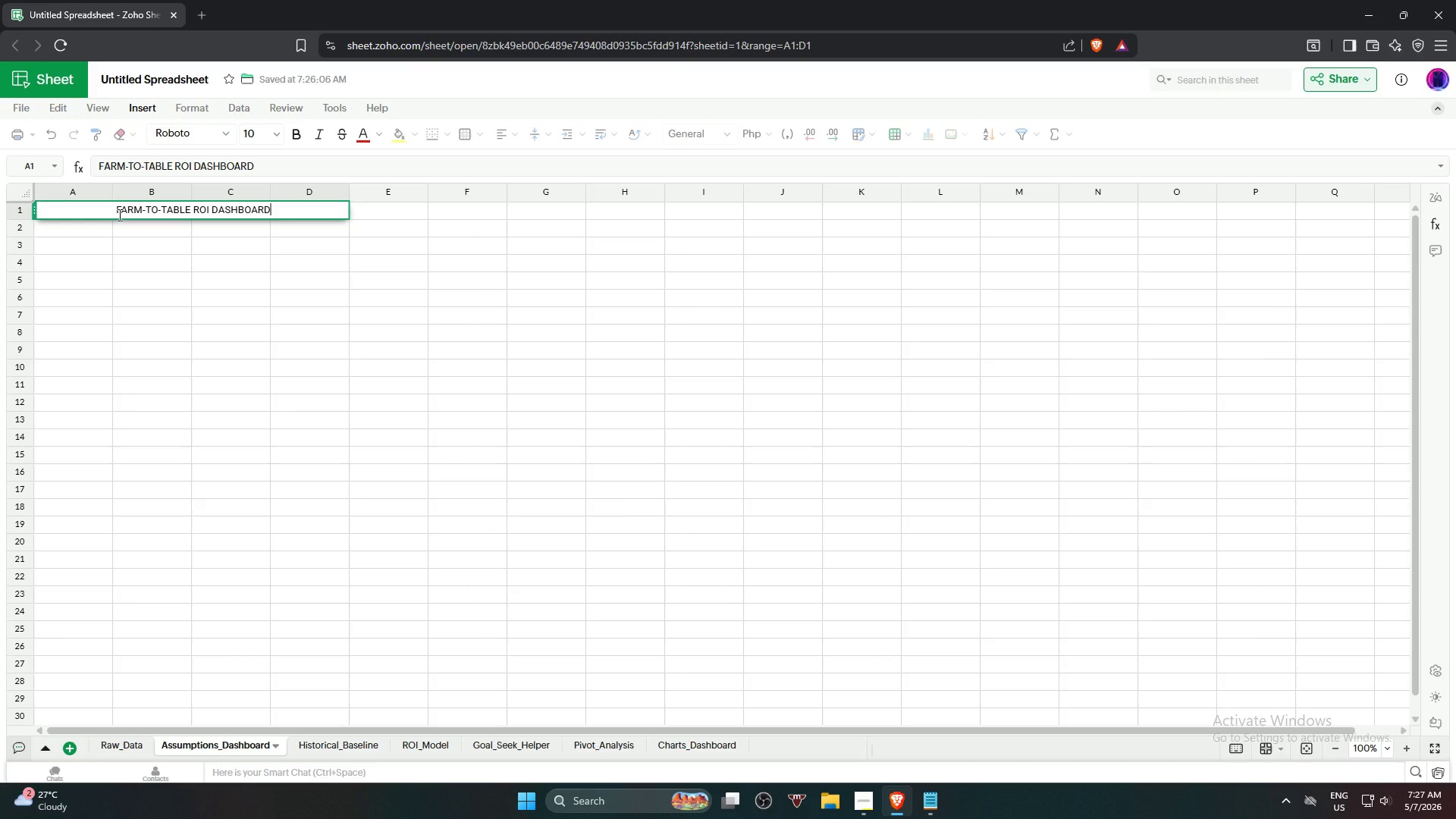 
key(NumpadEnter)
 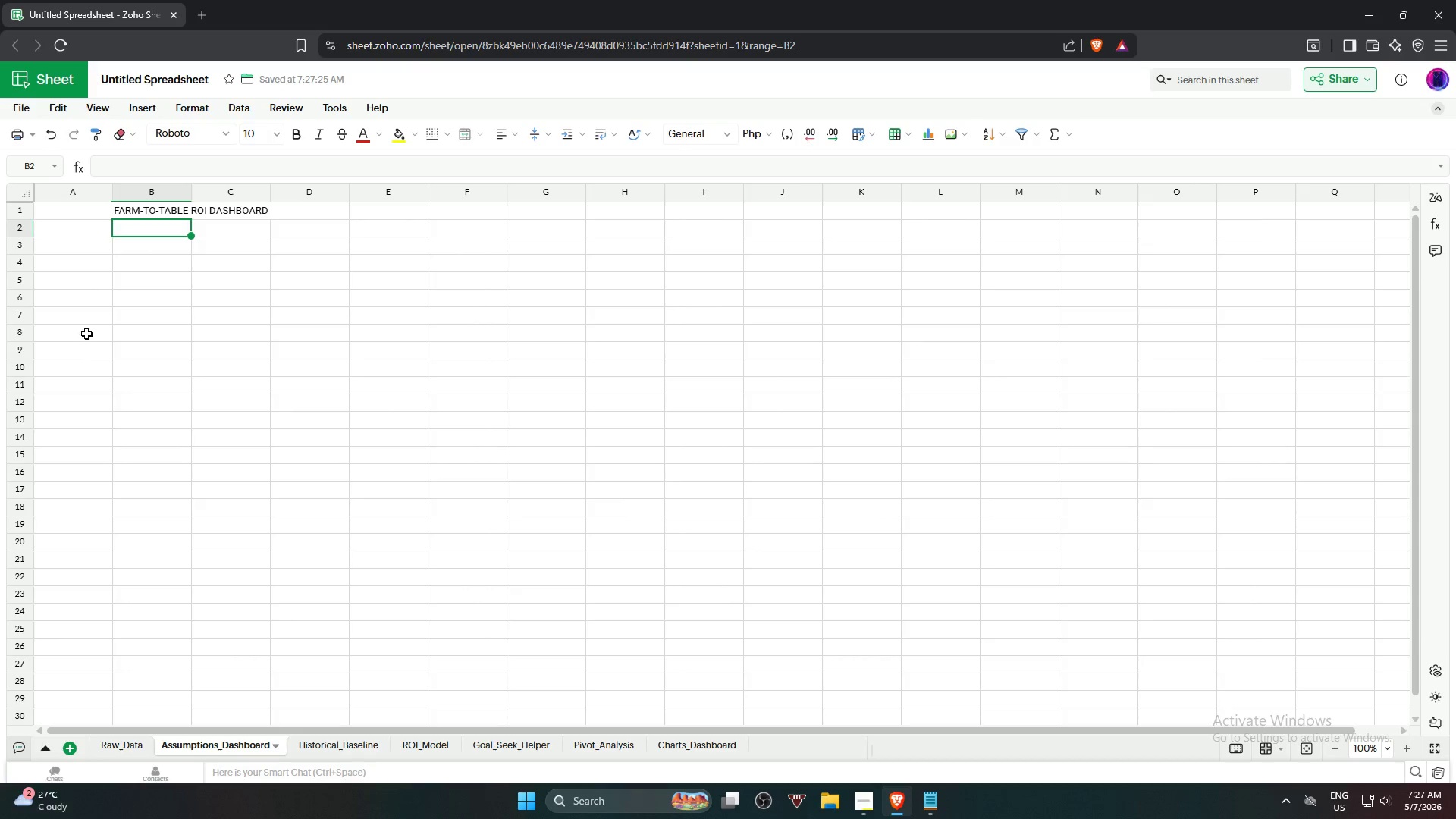 
left_click_drag(start_coordinate=[96, 287], to_coordinate=[99, 291])
 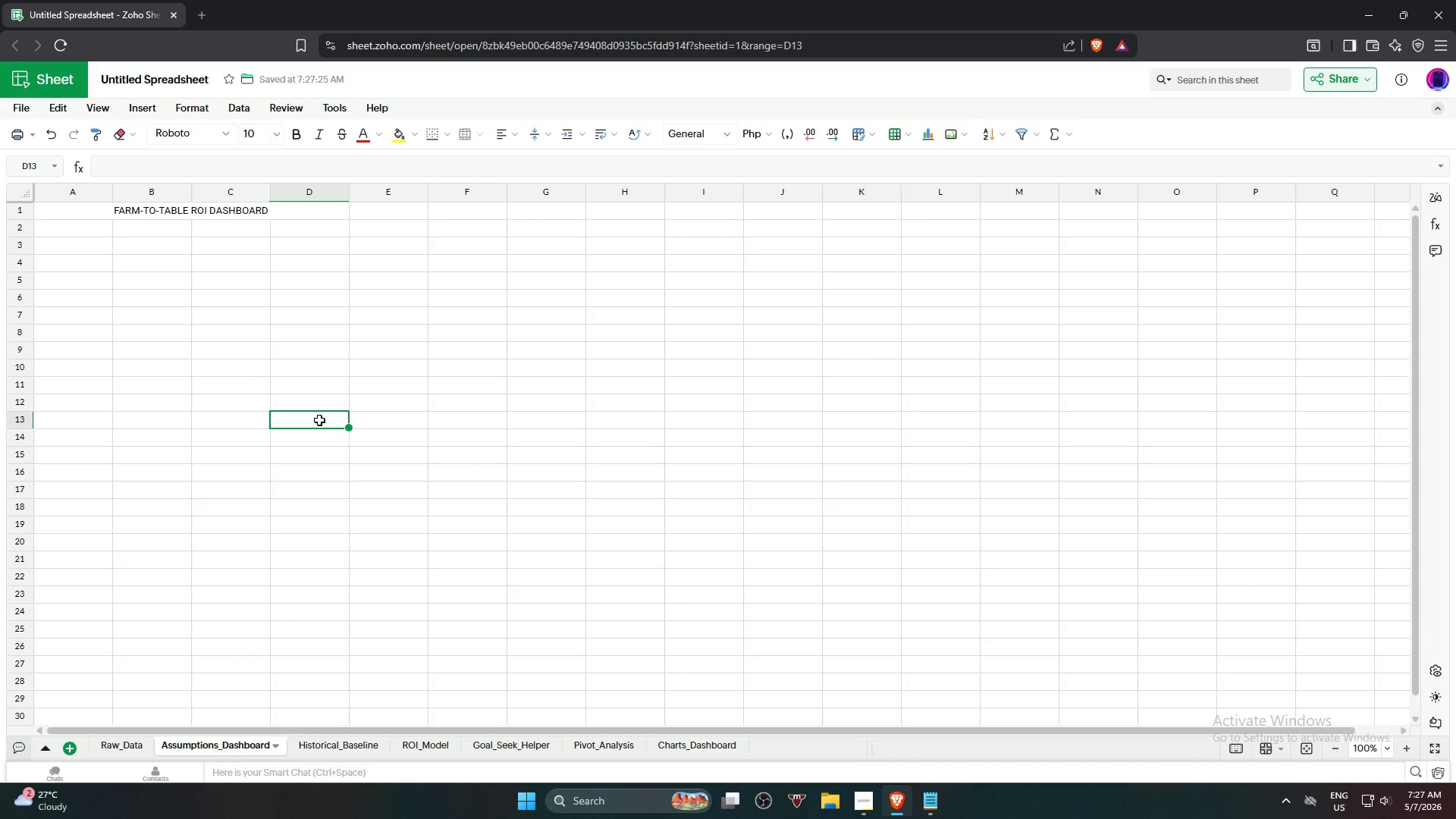 
wait(9.22)
 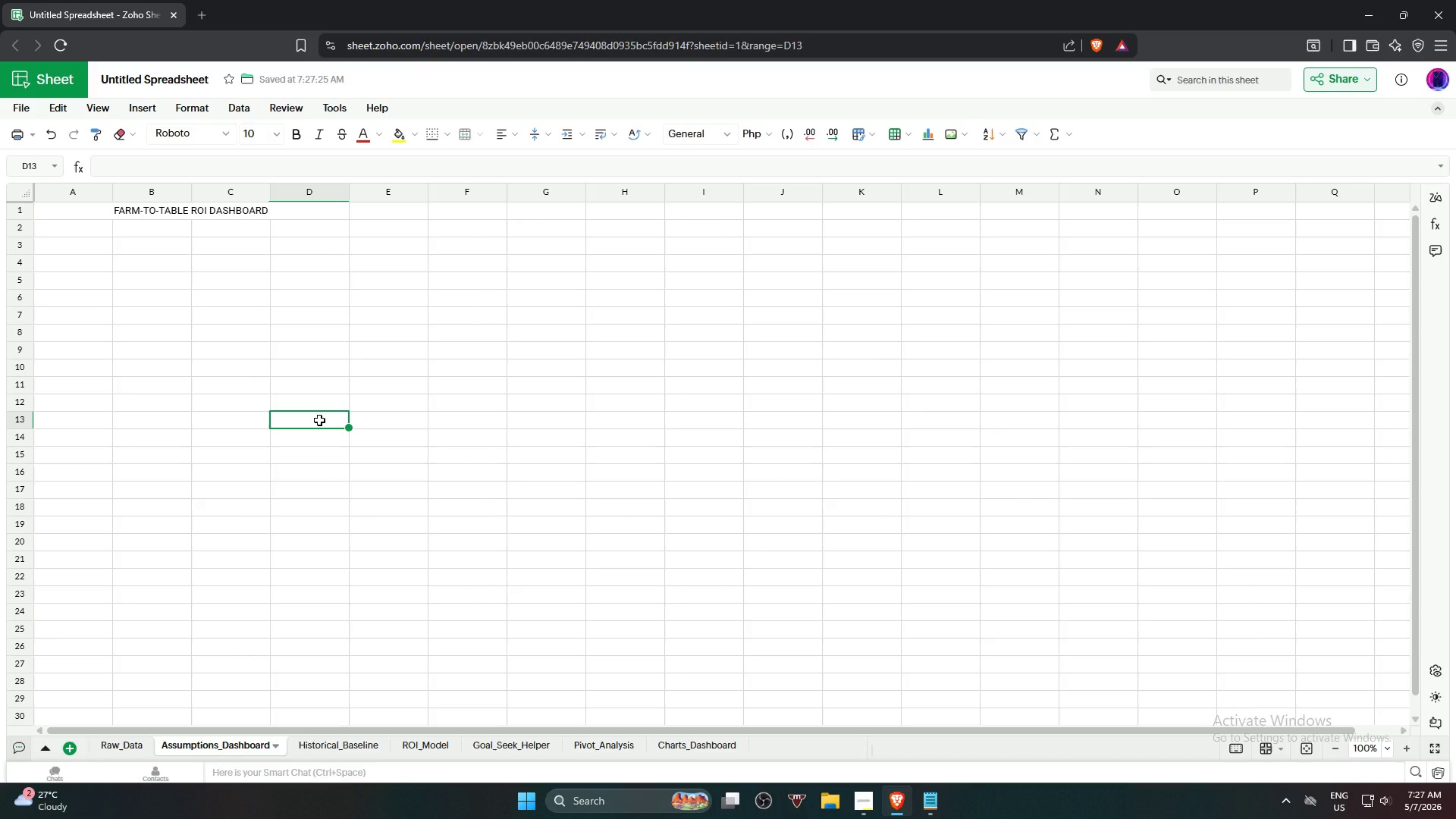 
left_click([77, 249])
 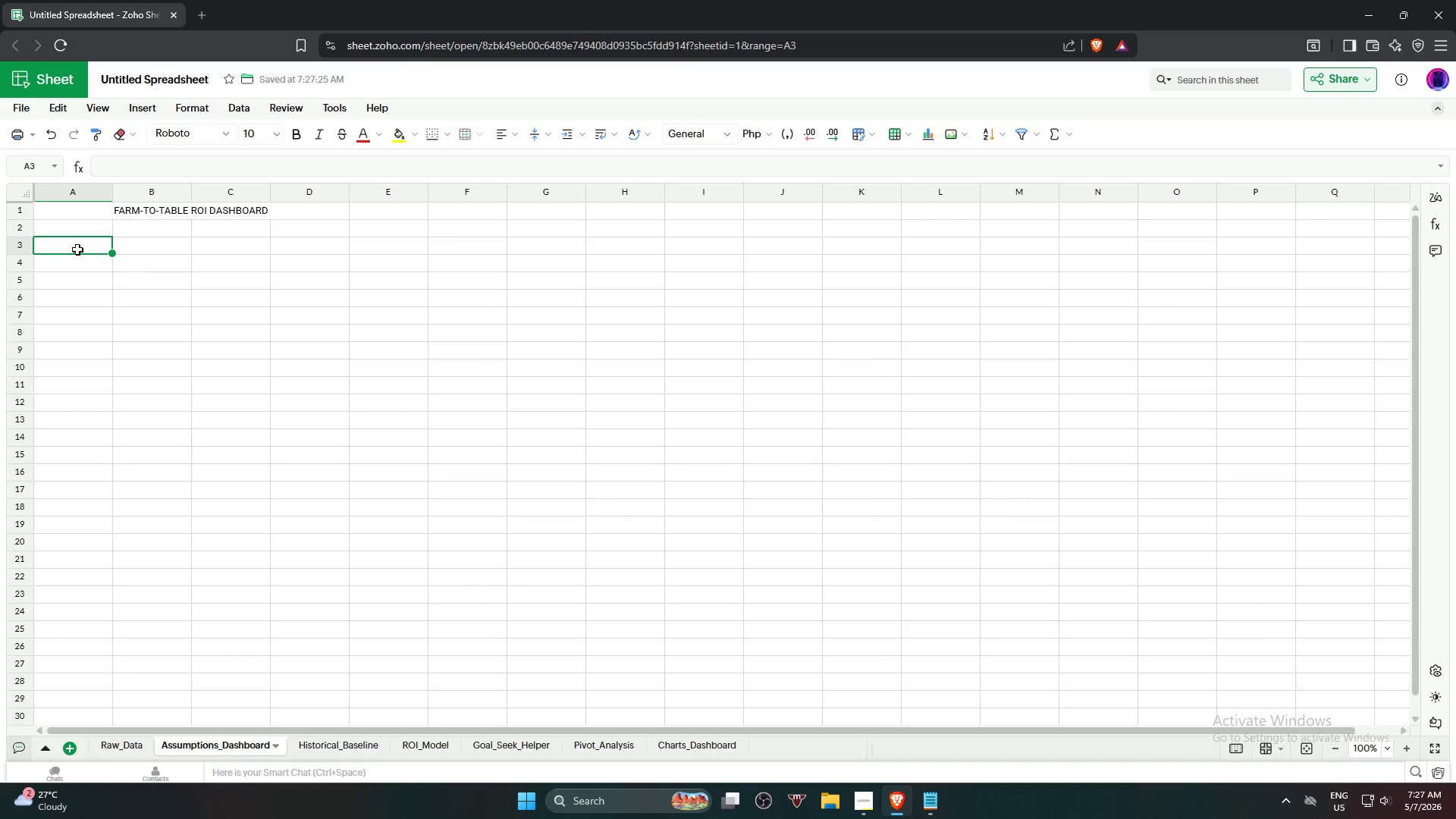 
type(INPUT ASSUMPTIONS)
 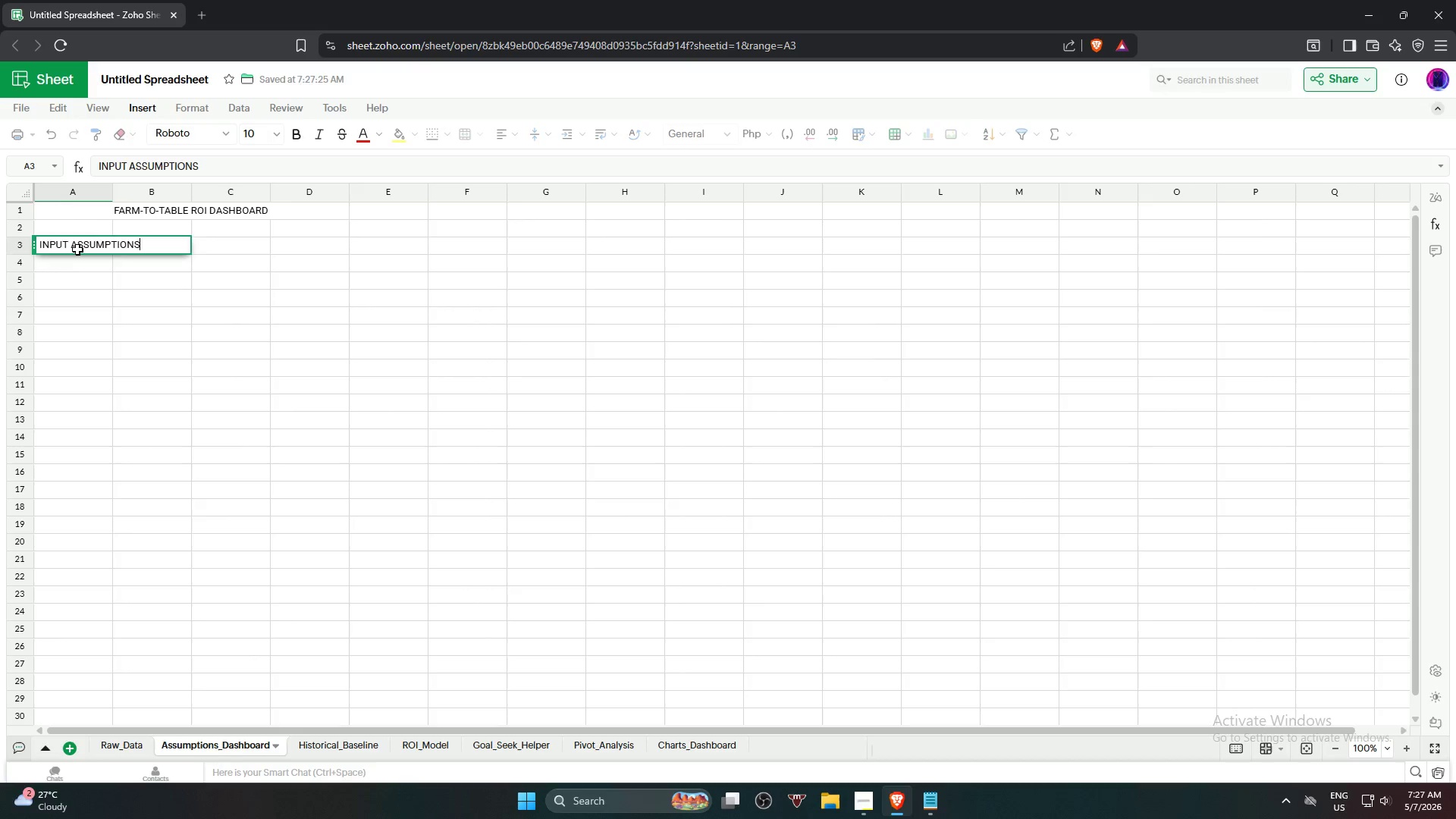 
key(Enter)
 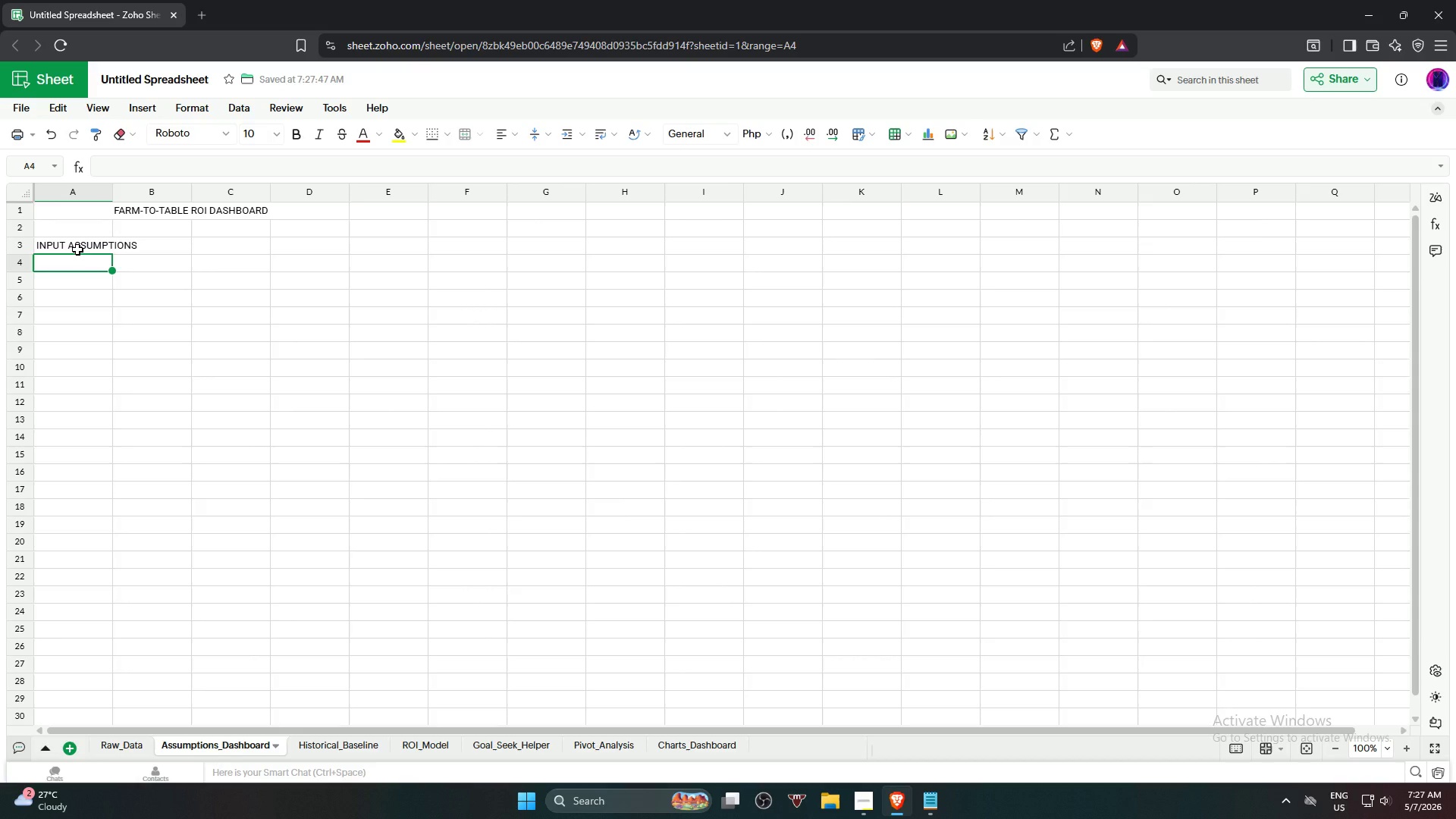 
wait(6.59)
 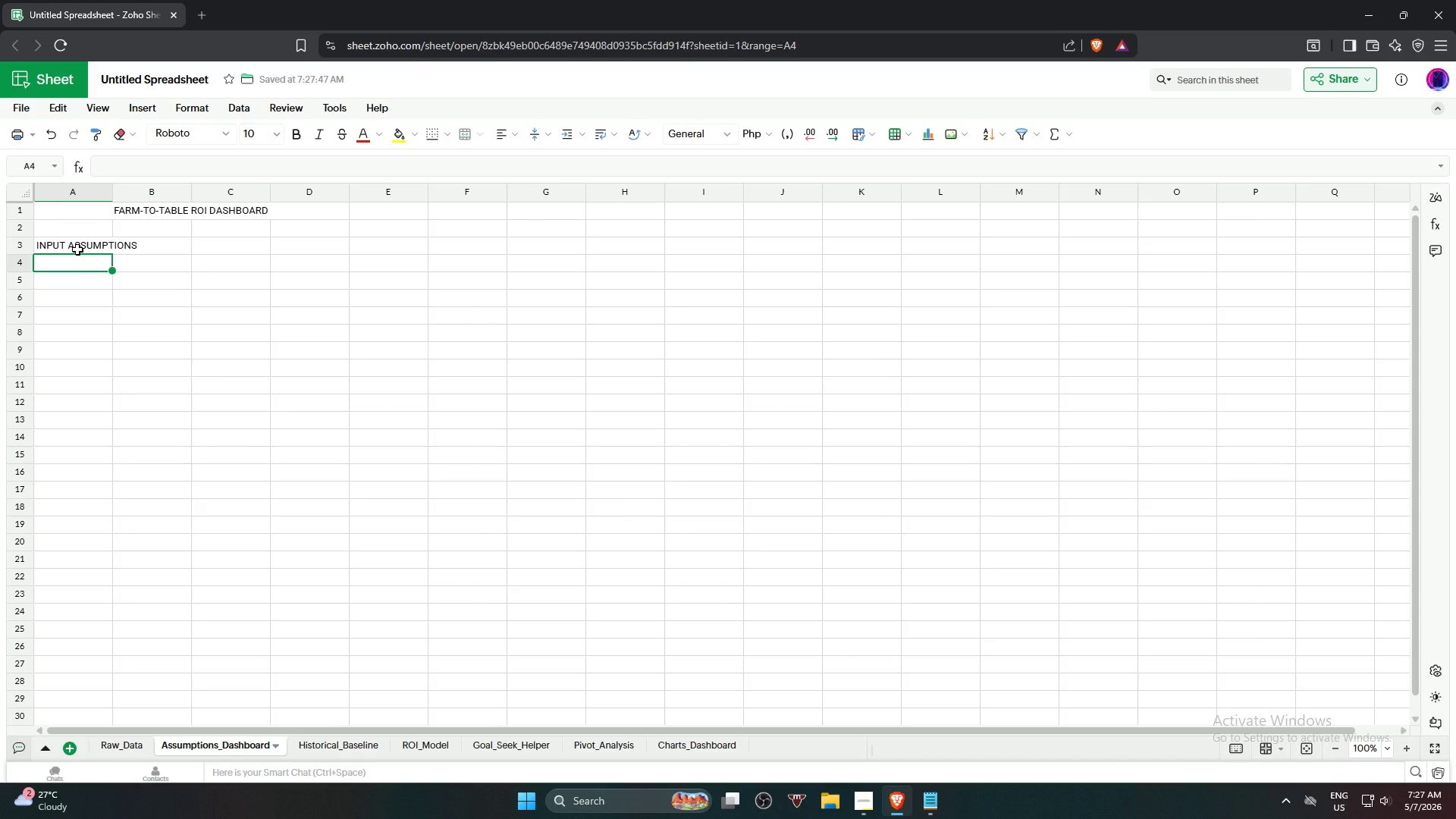 
left_click_drag(start_coordinate=[111, 189], to_coordinate=[141, 191])
 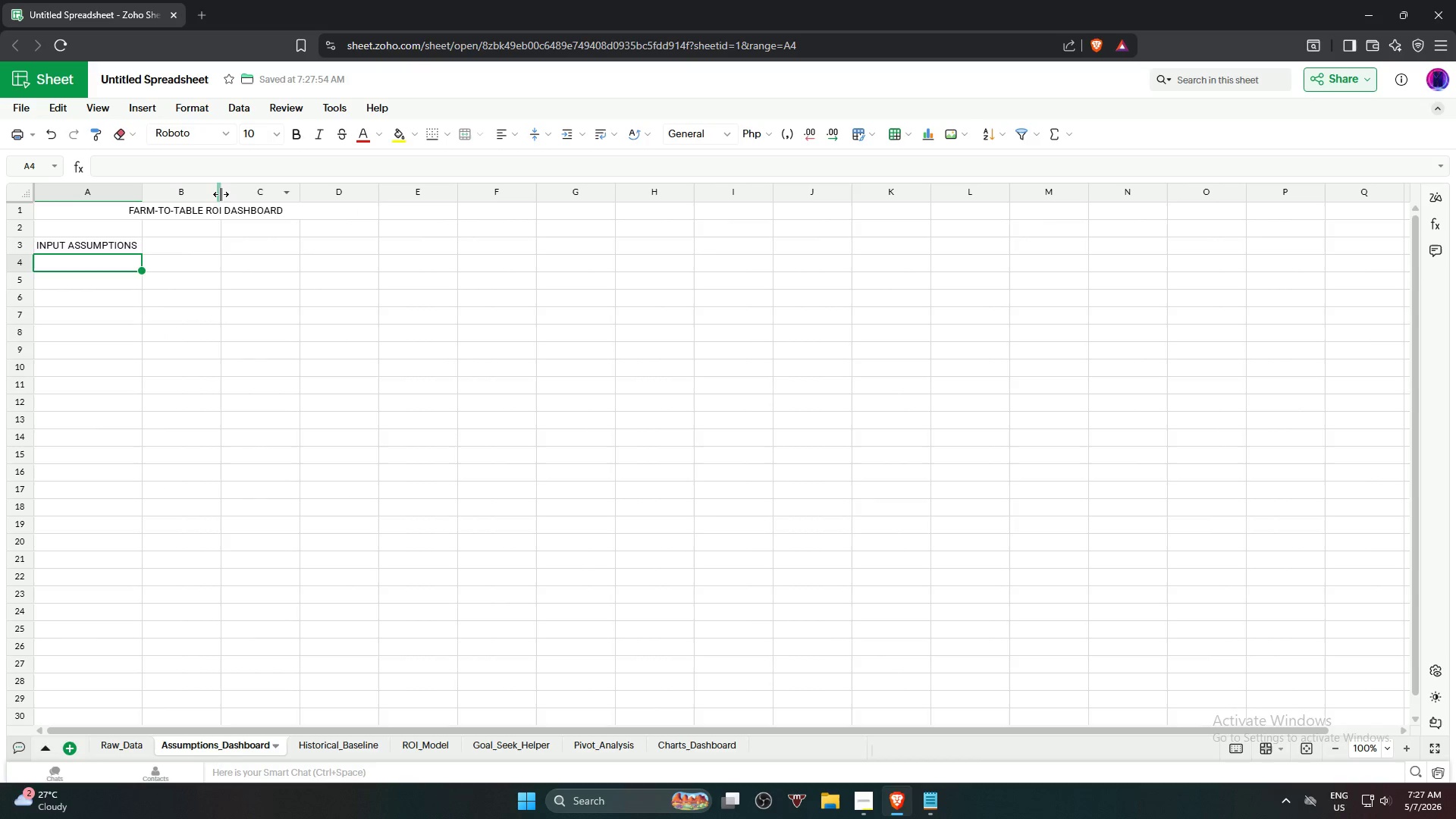 
left_click_drag(start_coordinate=[221, 193], to_coordinate=[228, 193])
 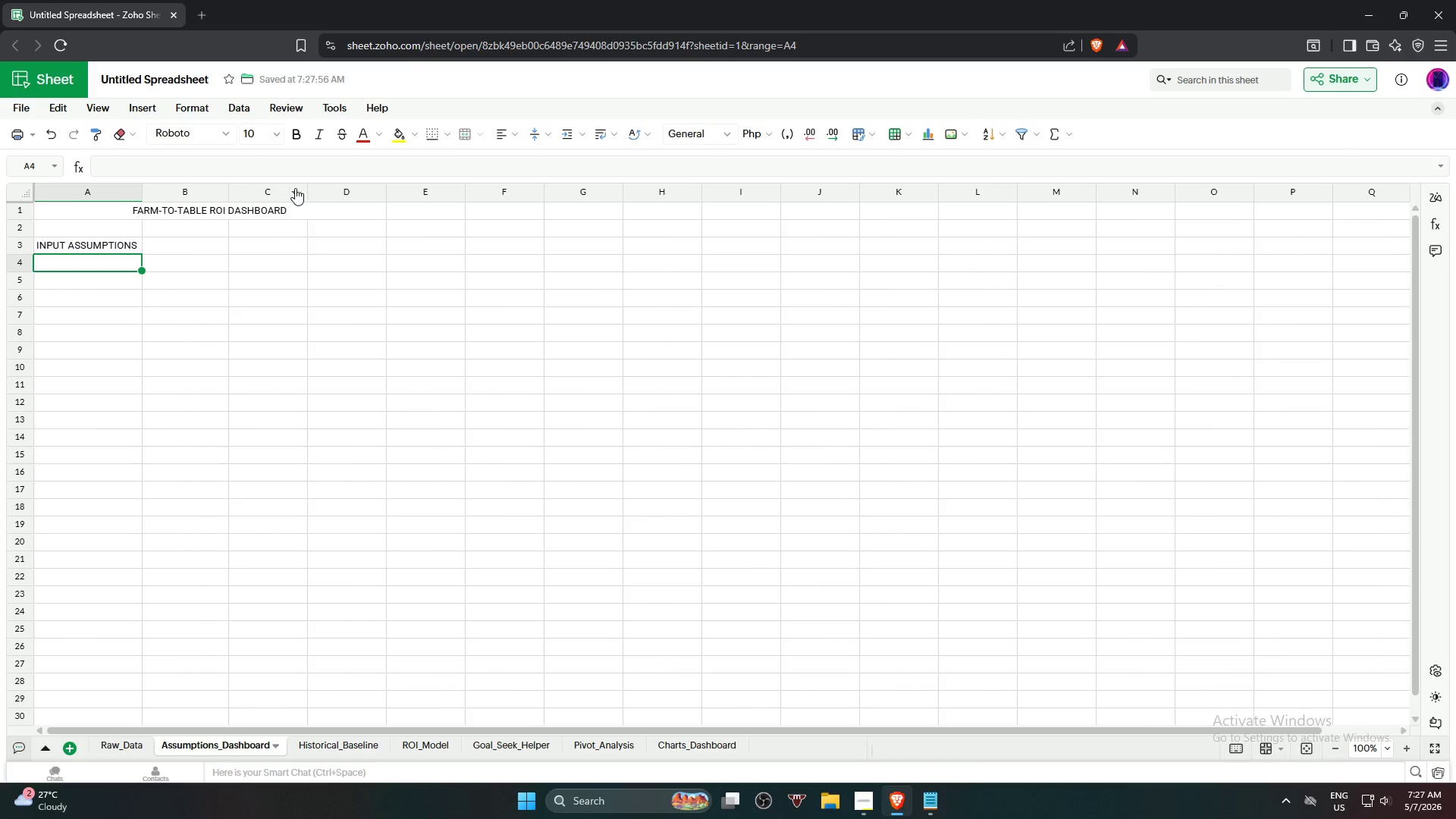 
left_click_drag(start_coordinate=[308, 189], to_coordinate=[315, 189])
 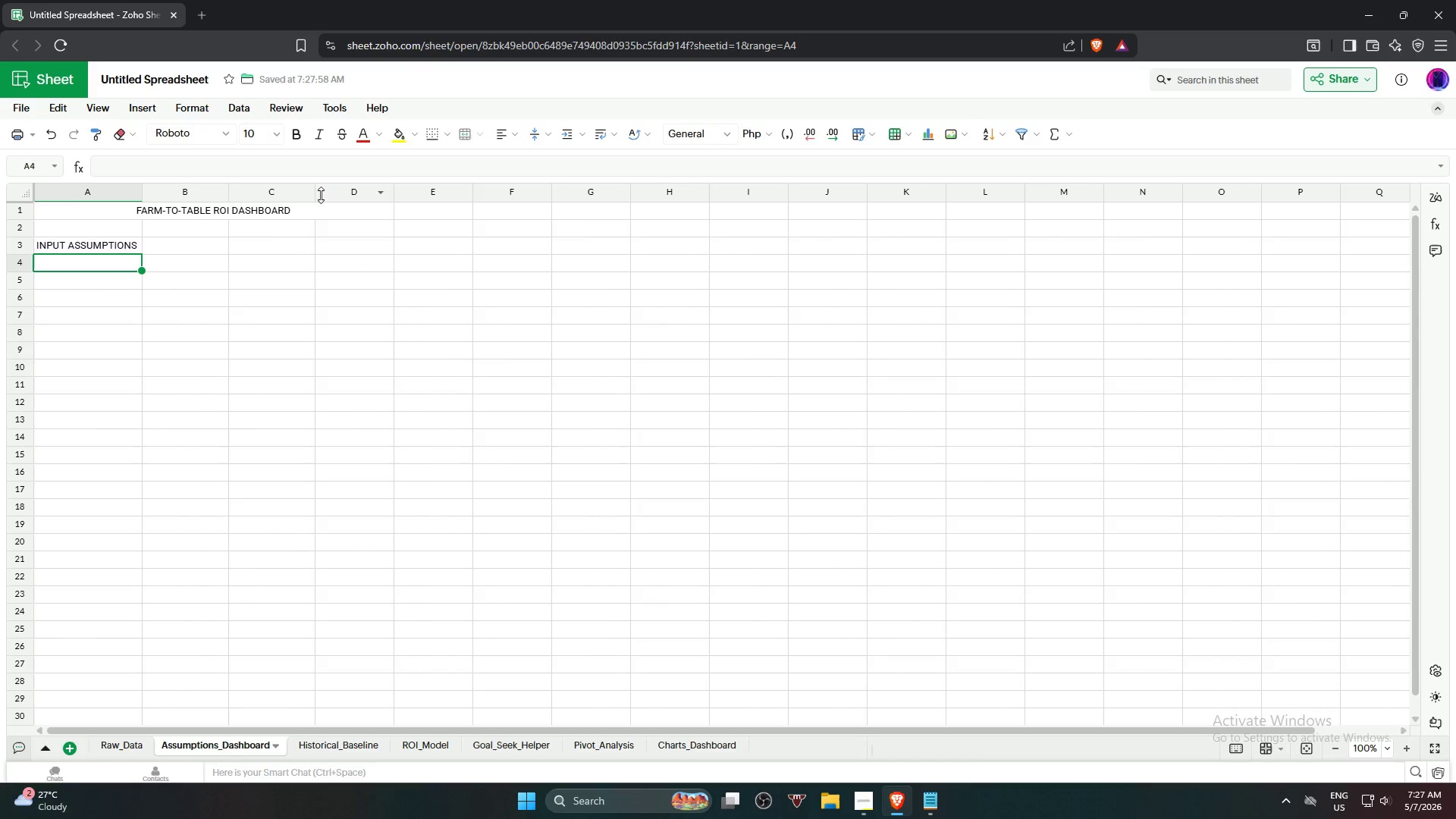 
left_click([85, 365])
 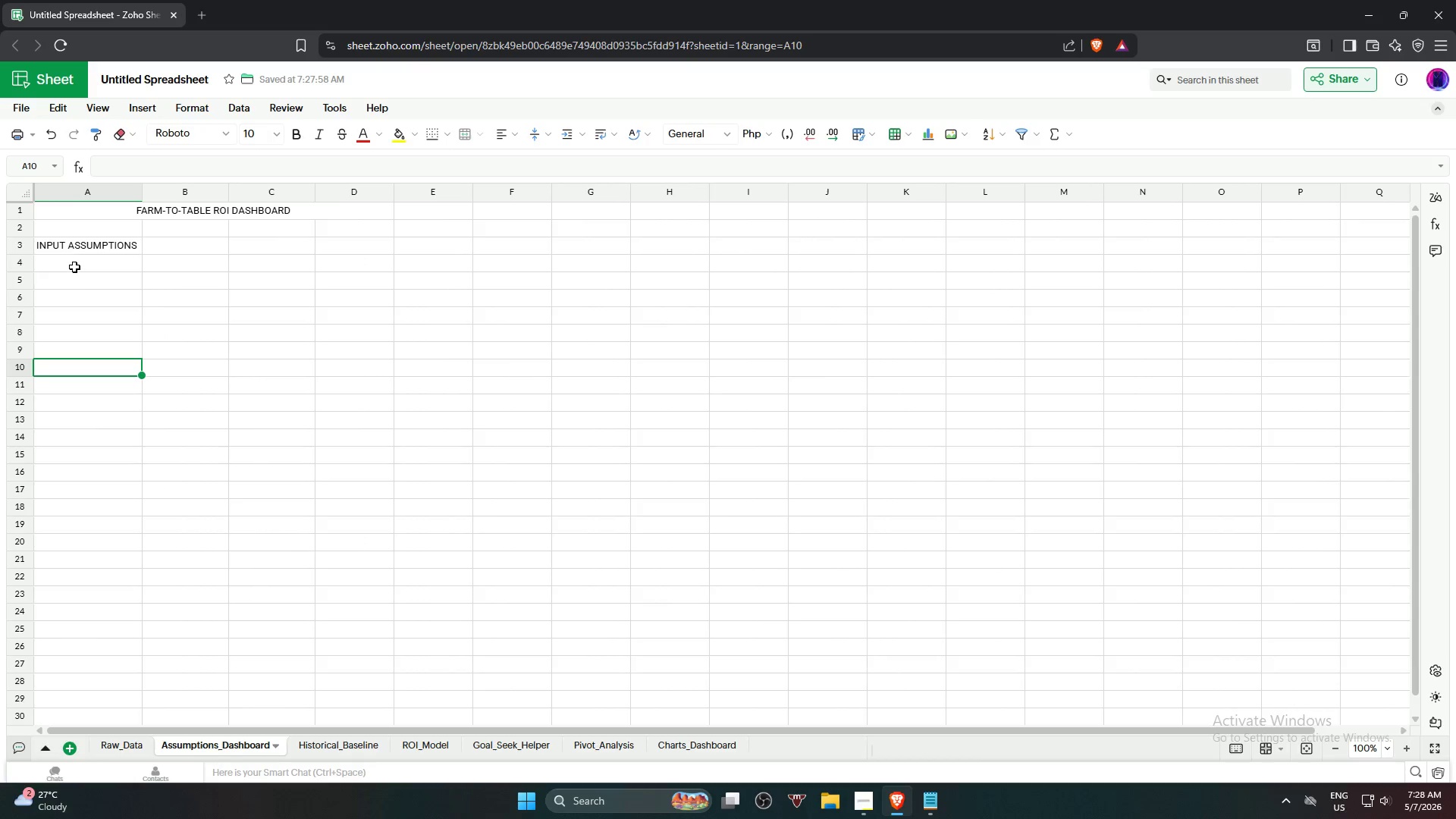 
left_click([74, 267])
 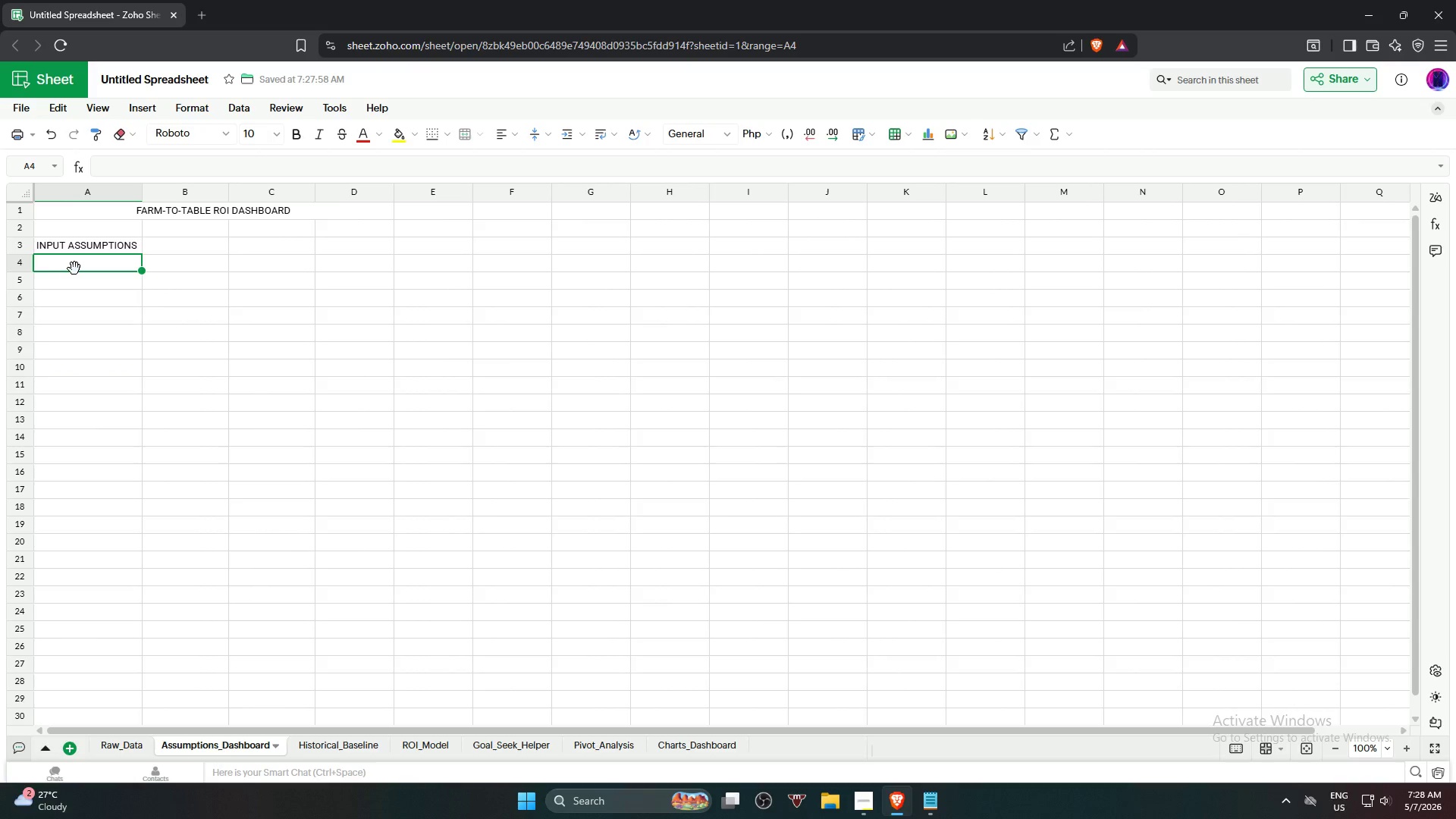 
wait(23.02)
 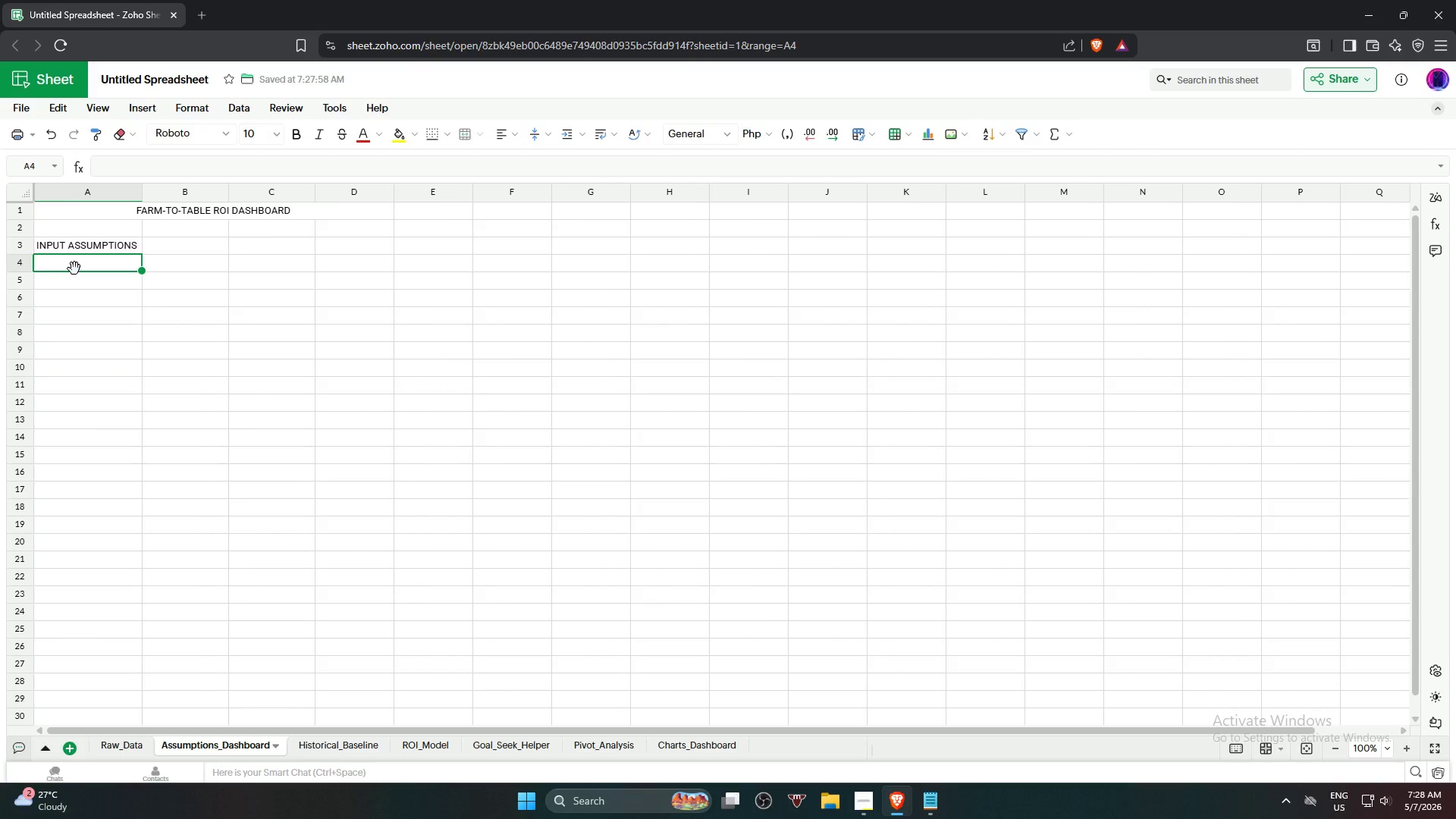 
type(eQ)
key(Backspace)
key(Backspace)
type(Equipment Cost)
 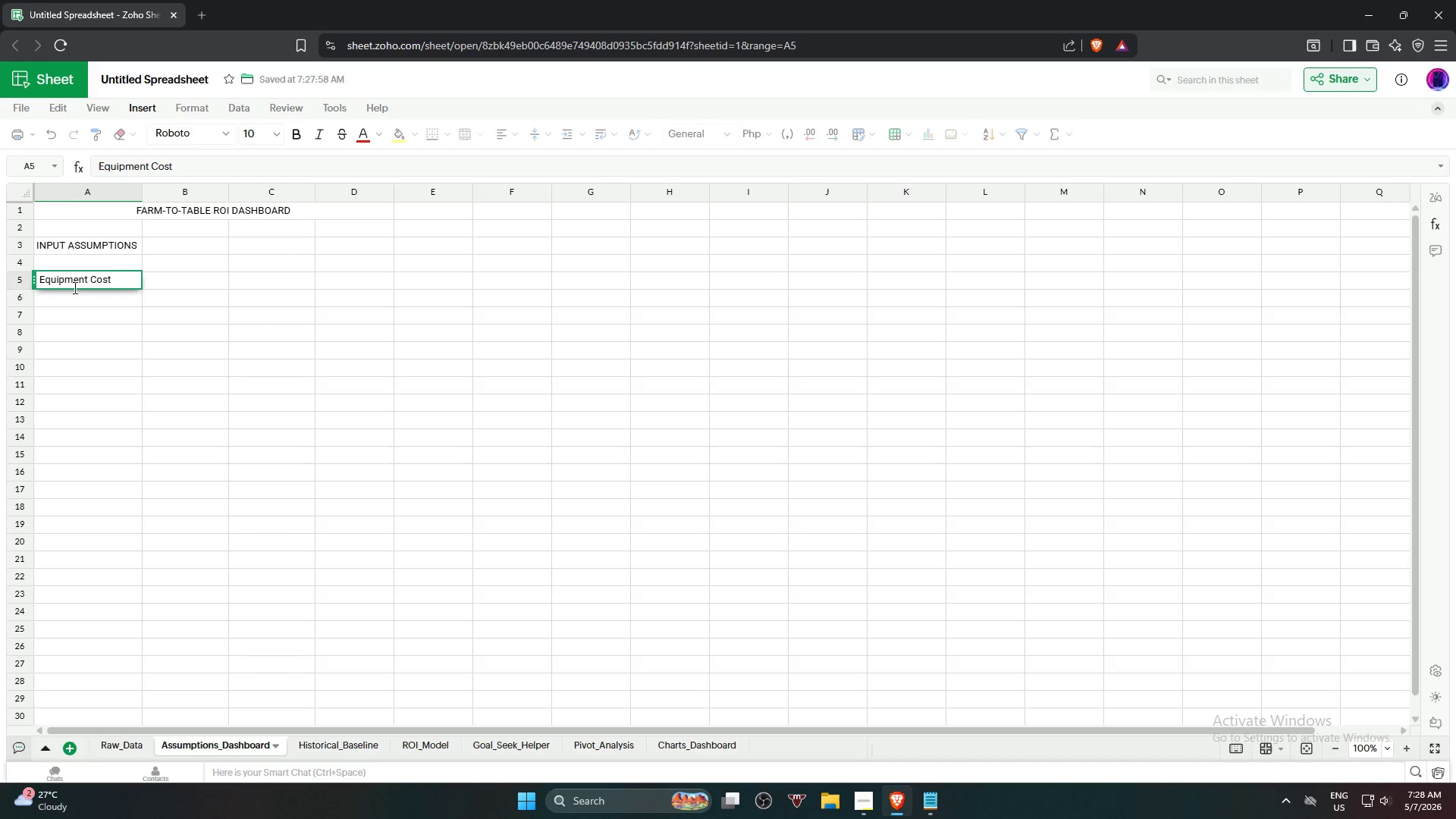 
wait(10.56)
 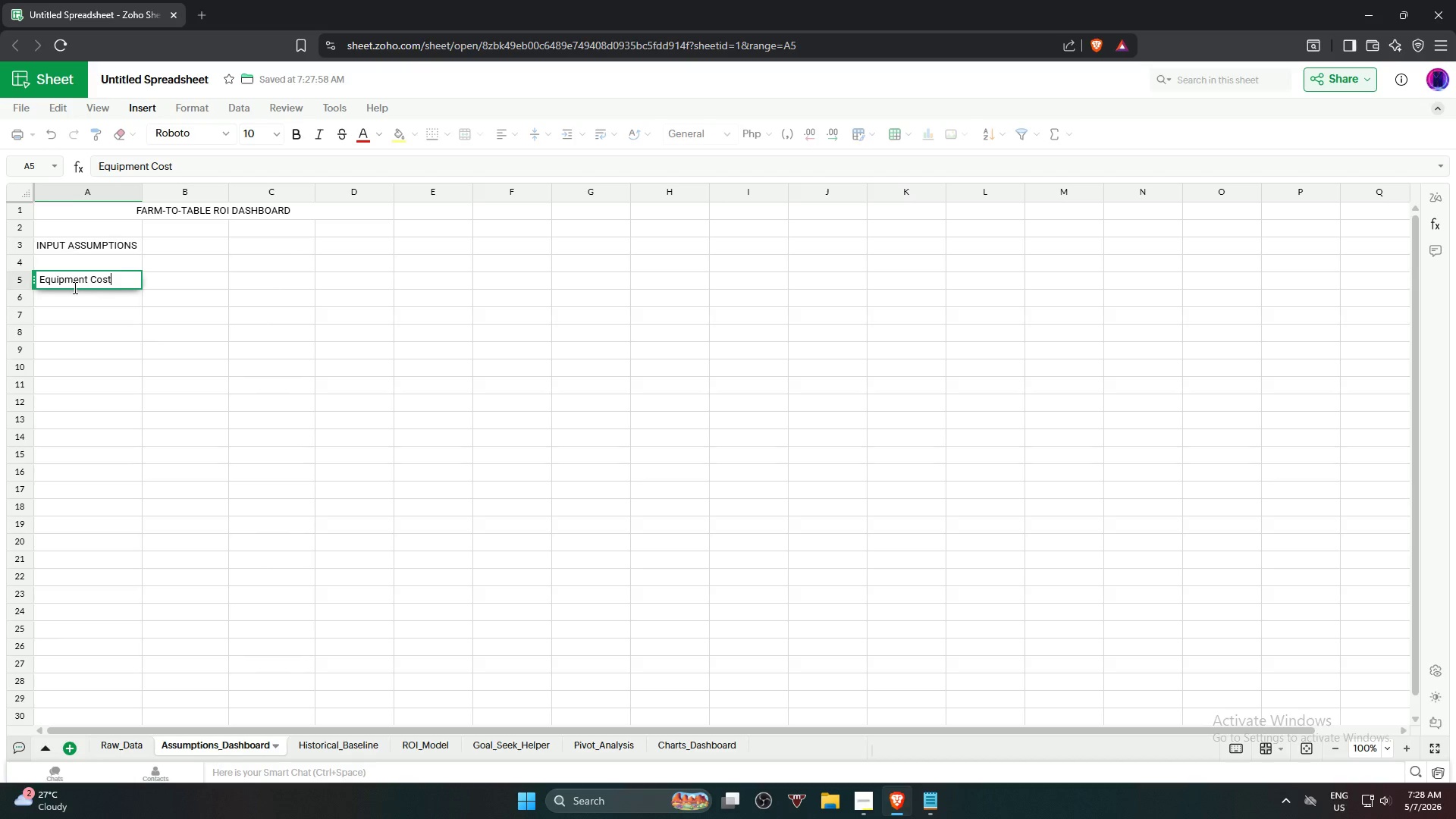 
key(NumpadEnter)
 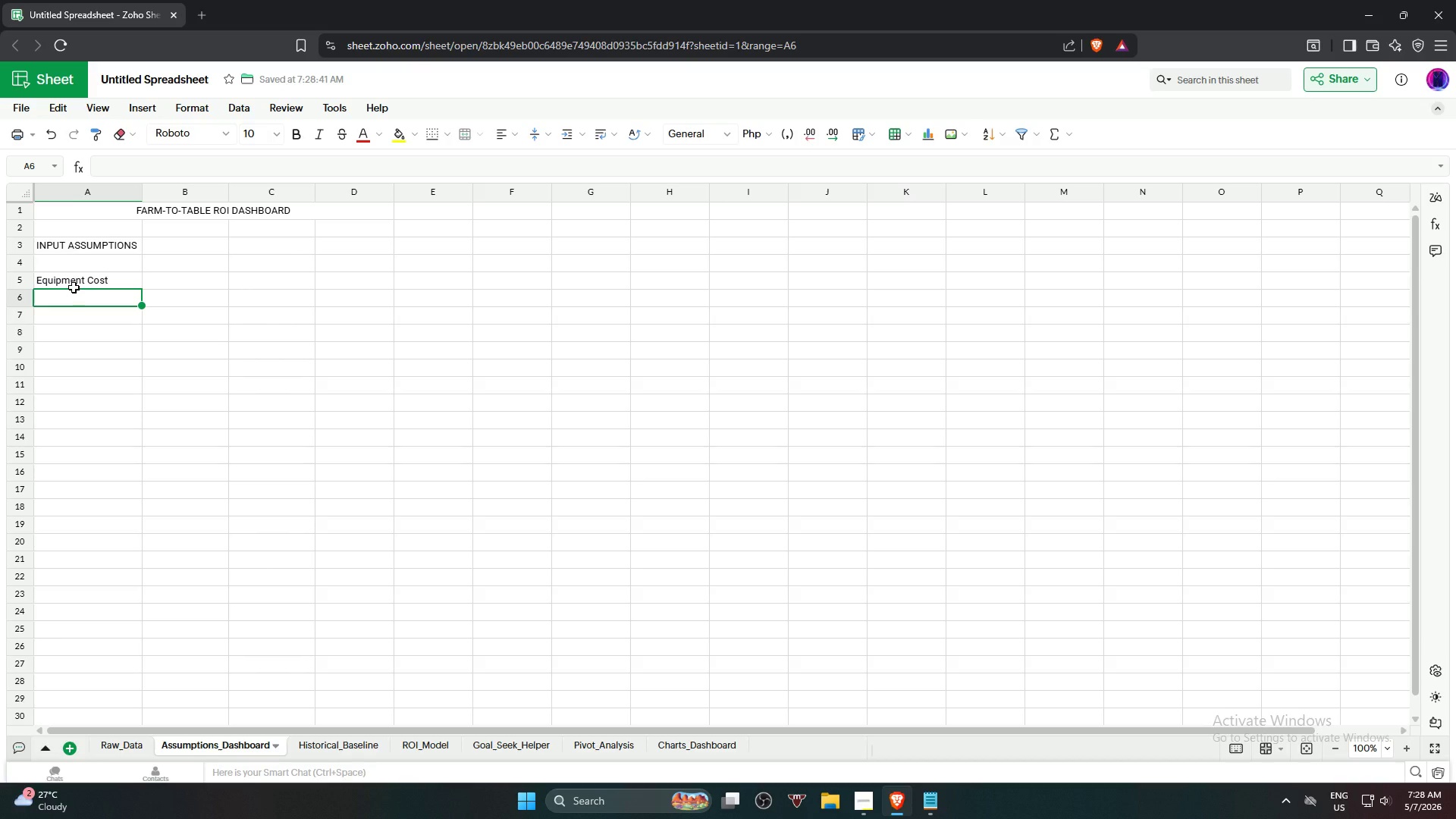 
type(Annual Maintenance)
 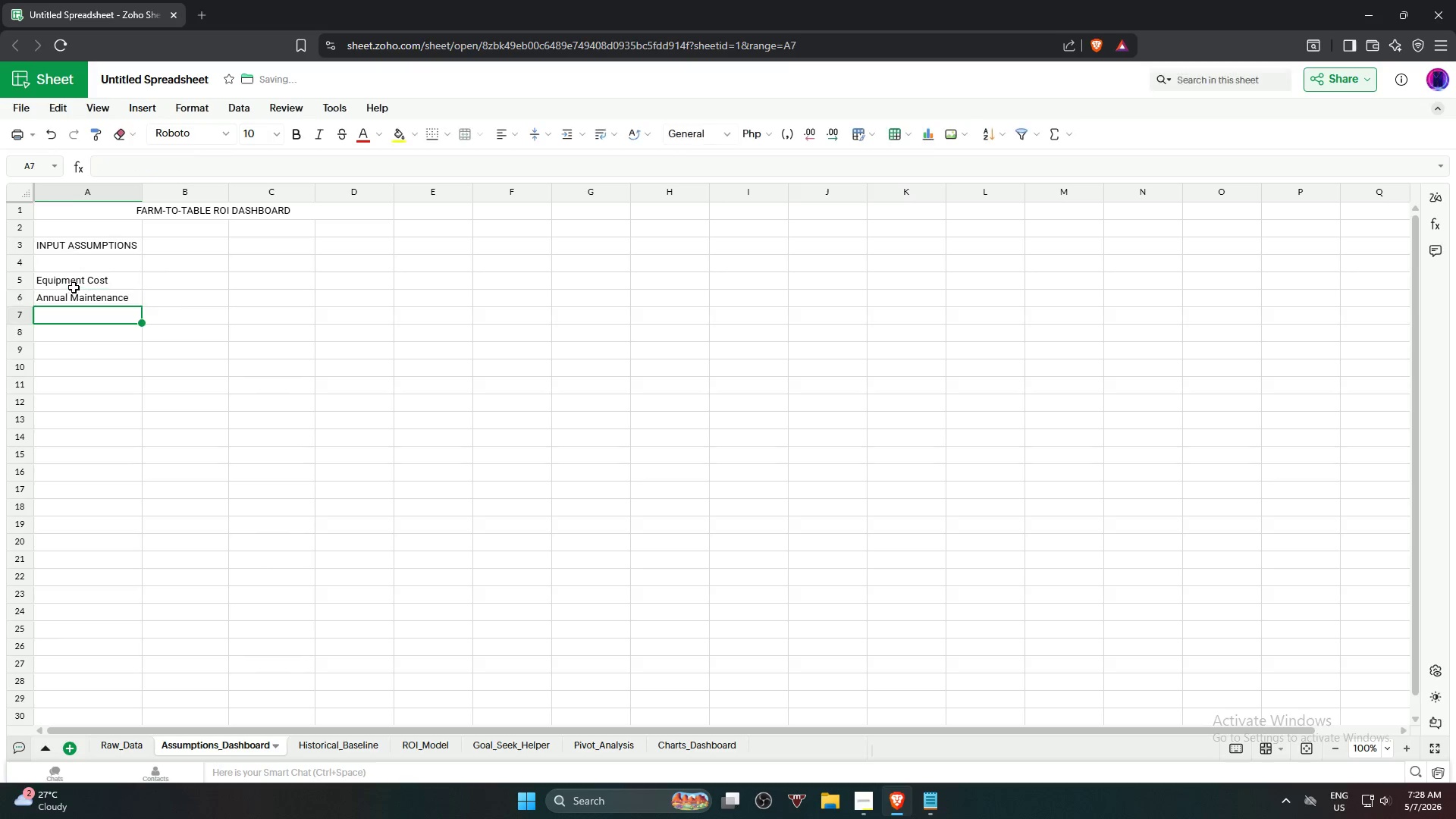 
 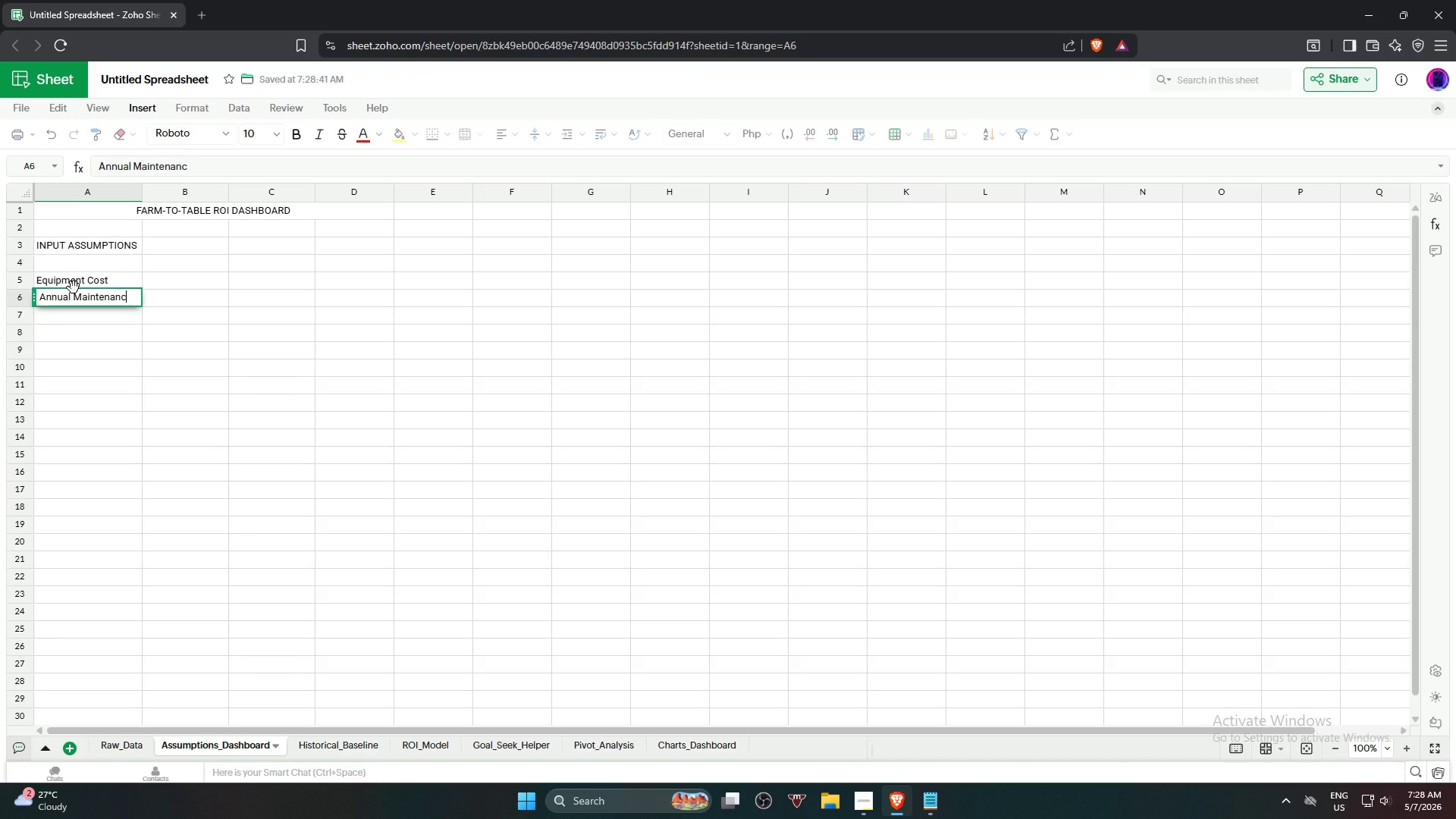 
key(ArrowDown)
 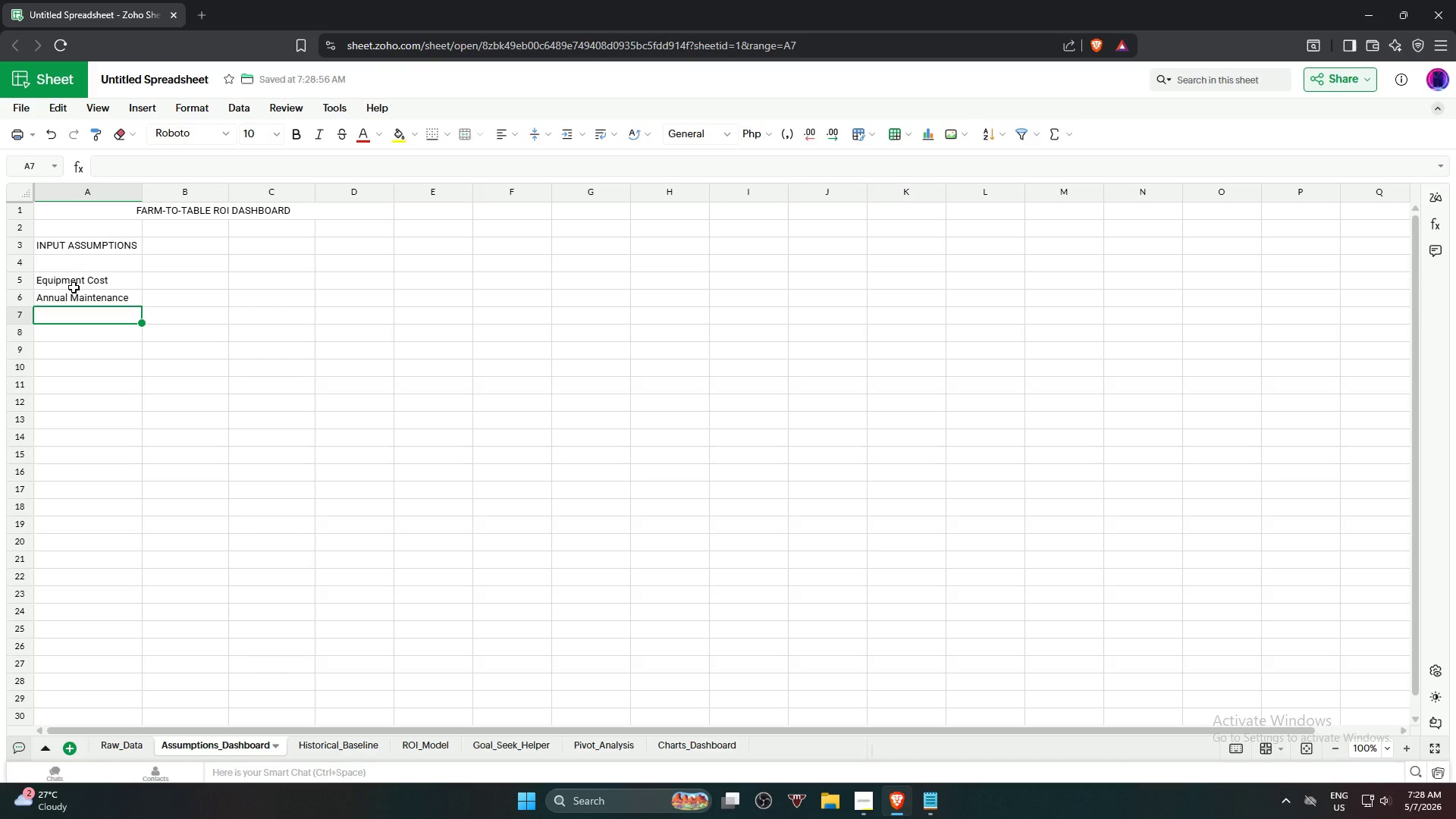 
type(Estimated h)
key(Backspace)
type(Herb Yield)
 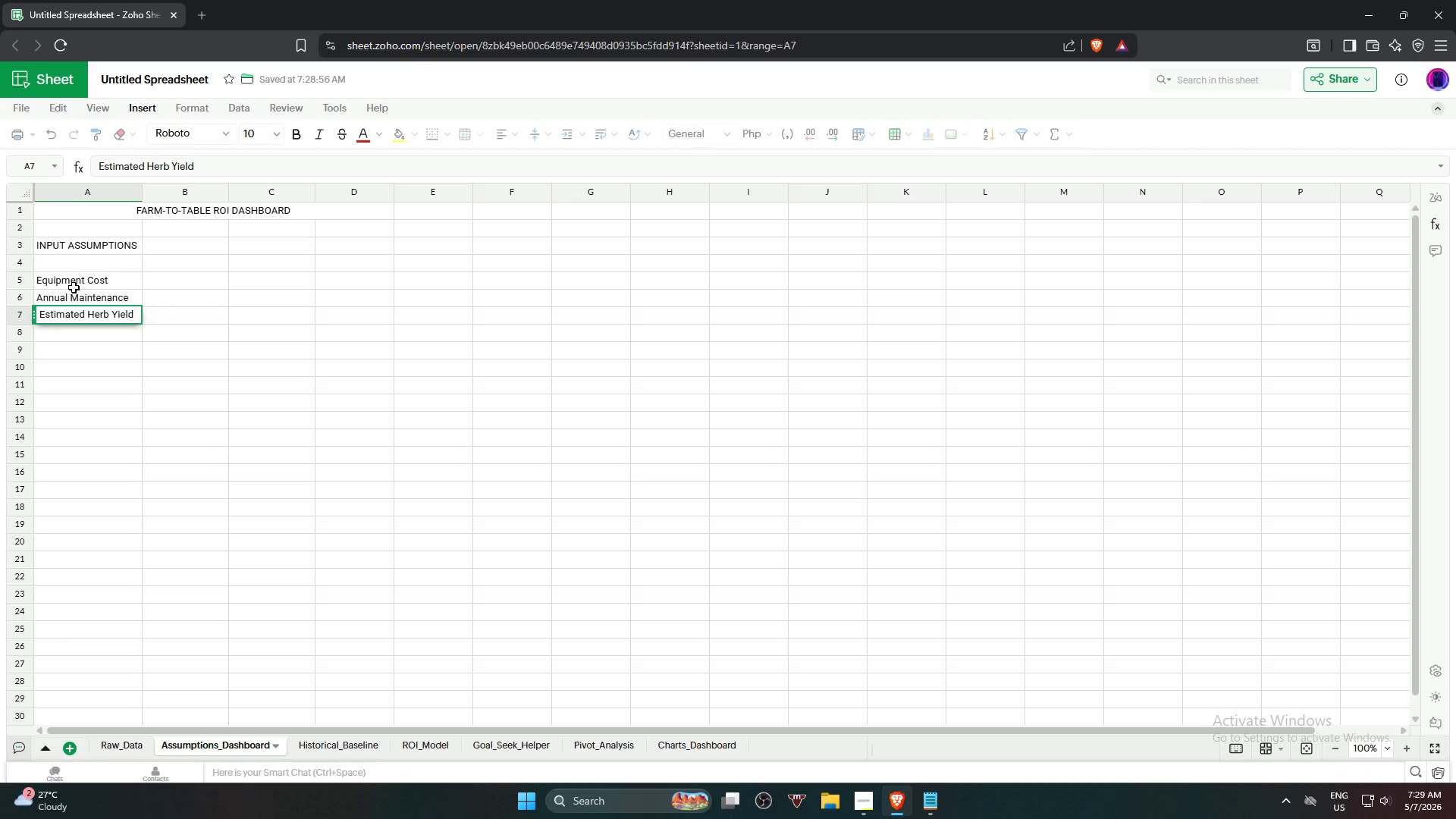 
key(Enter)
 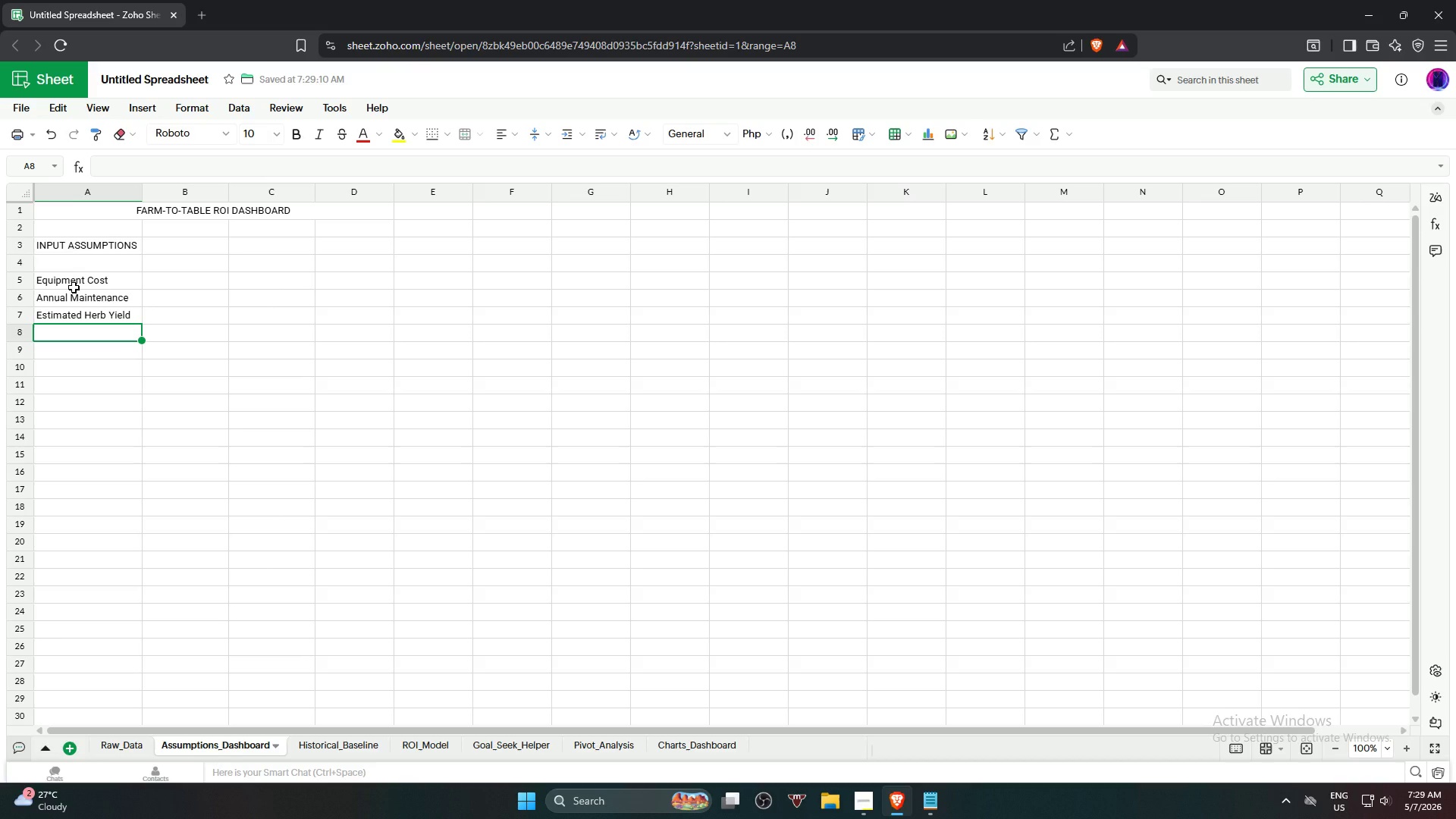 
type(Current Market Price of h)
key(Backspace)
type(Herbs)
 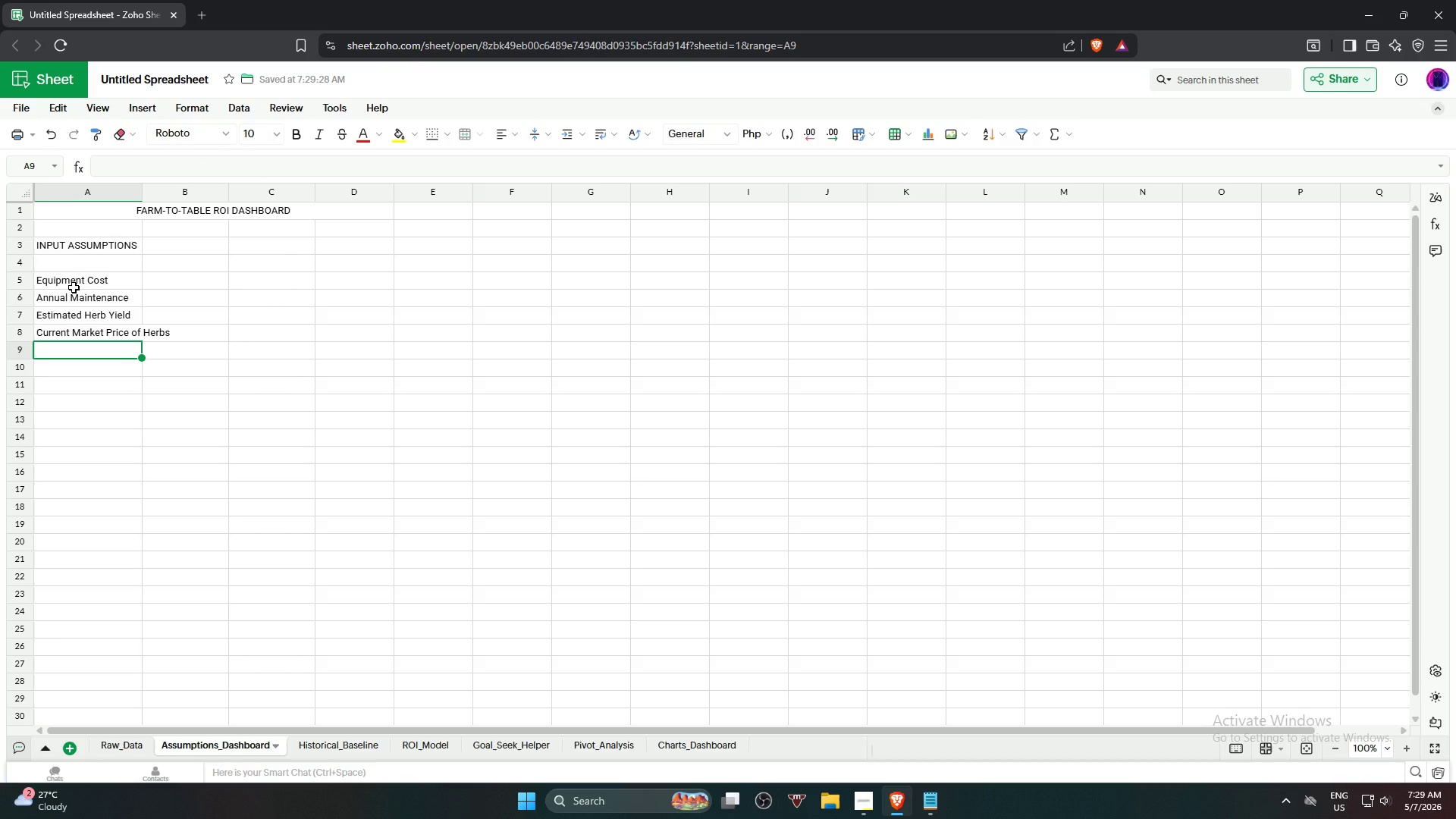 
 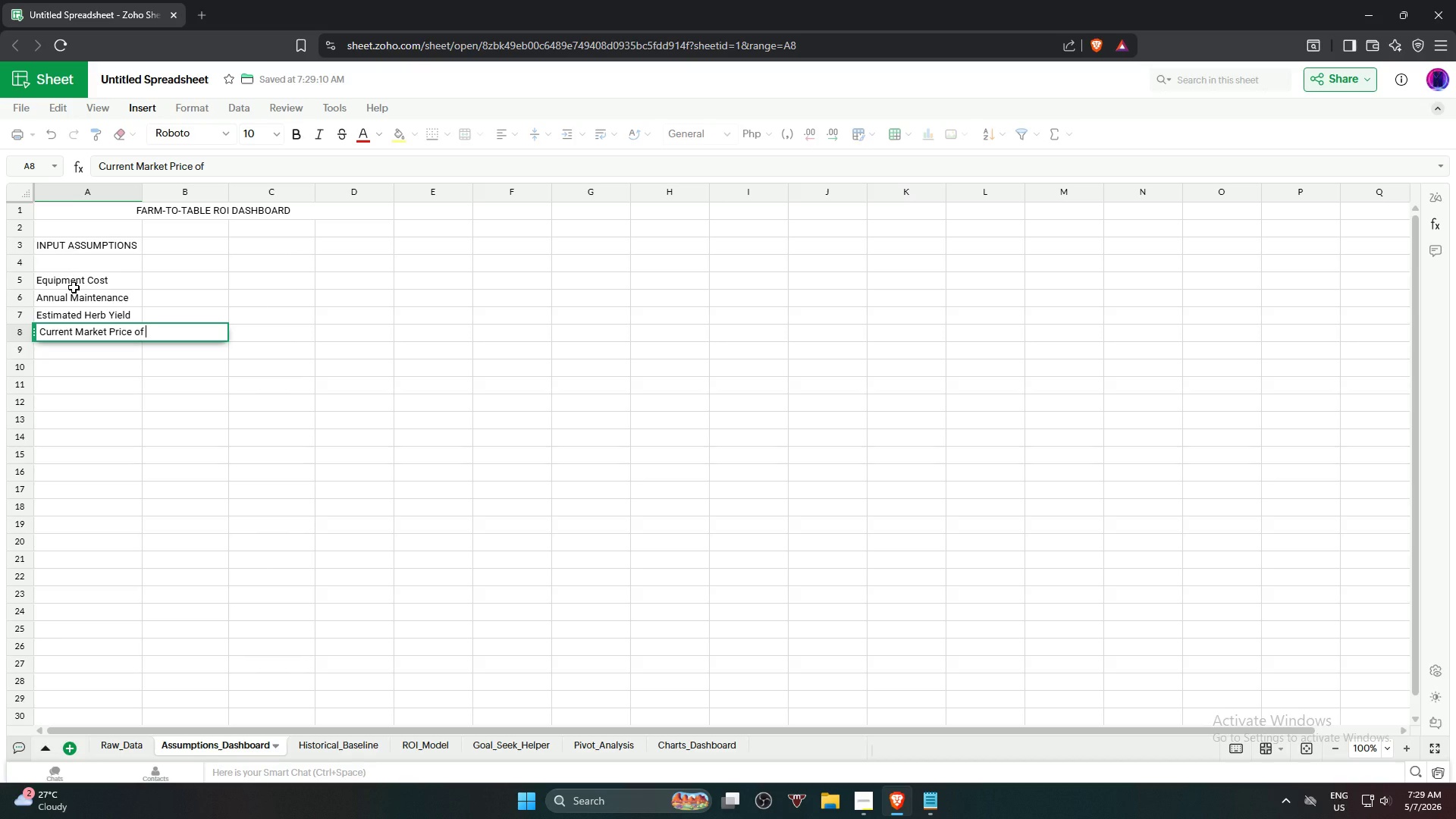 
key(Enter)
 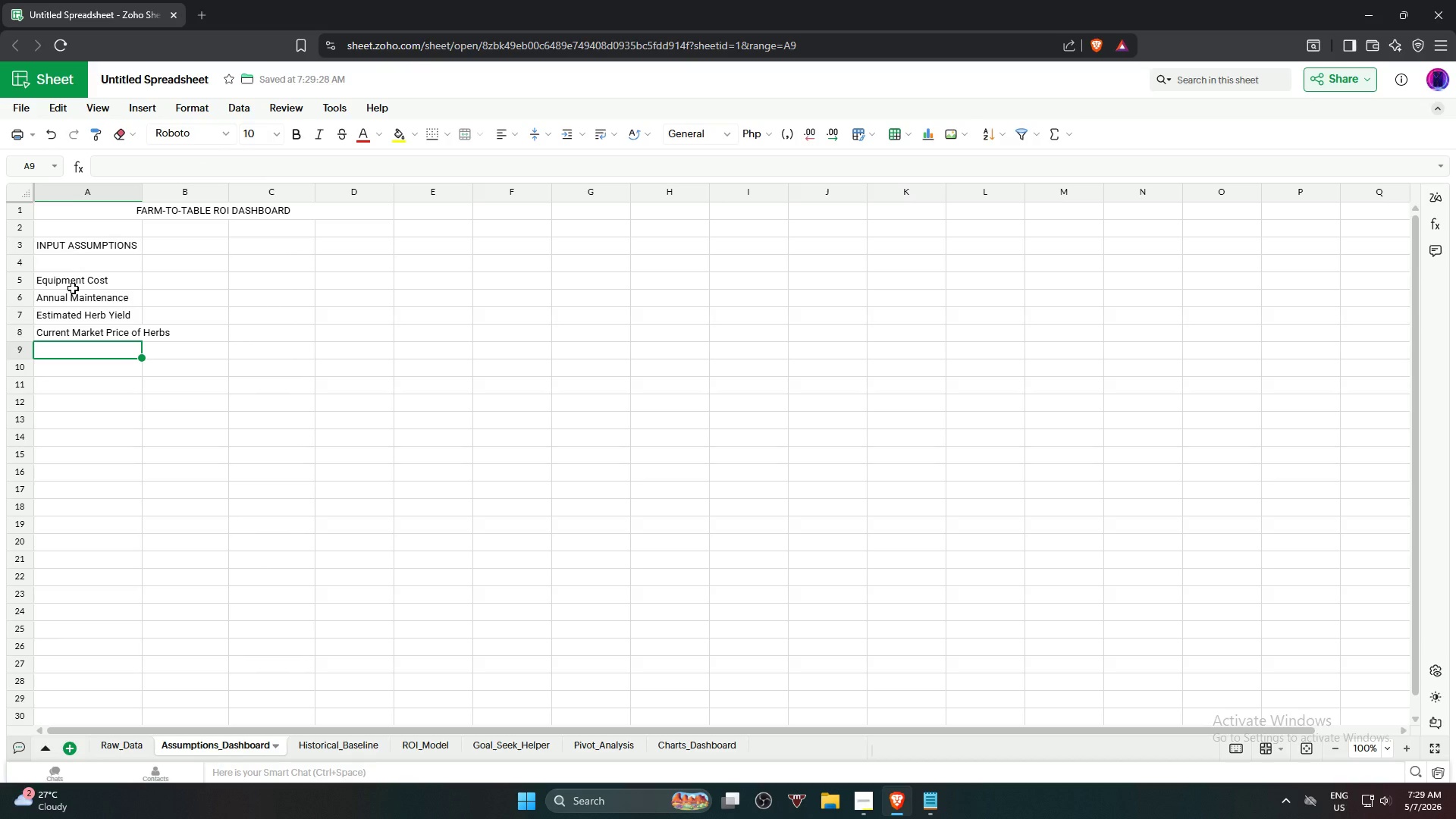 
wait(6.39)
 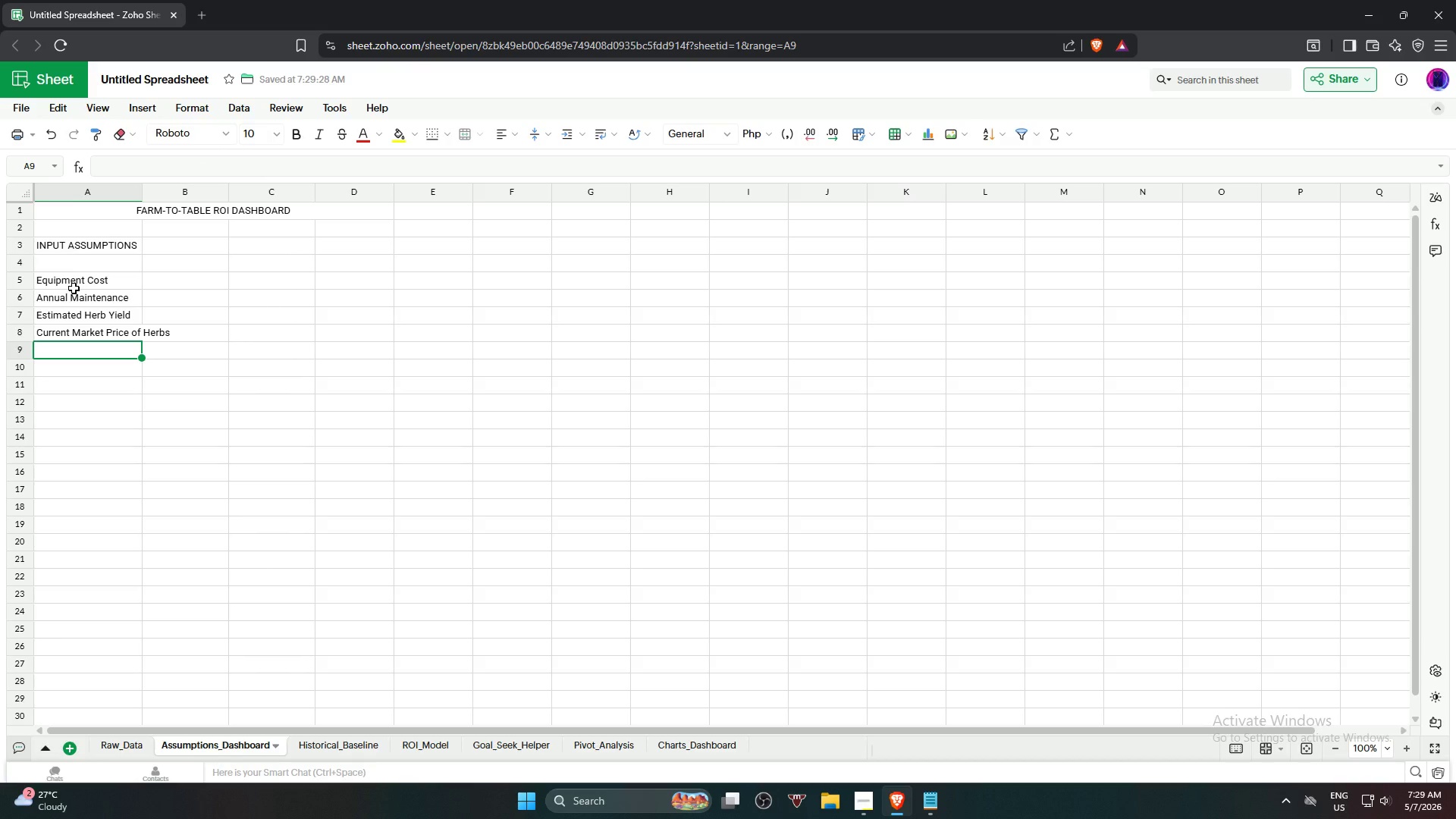 
left_click([113, 335])
 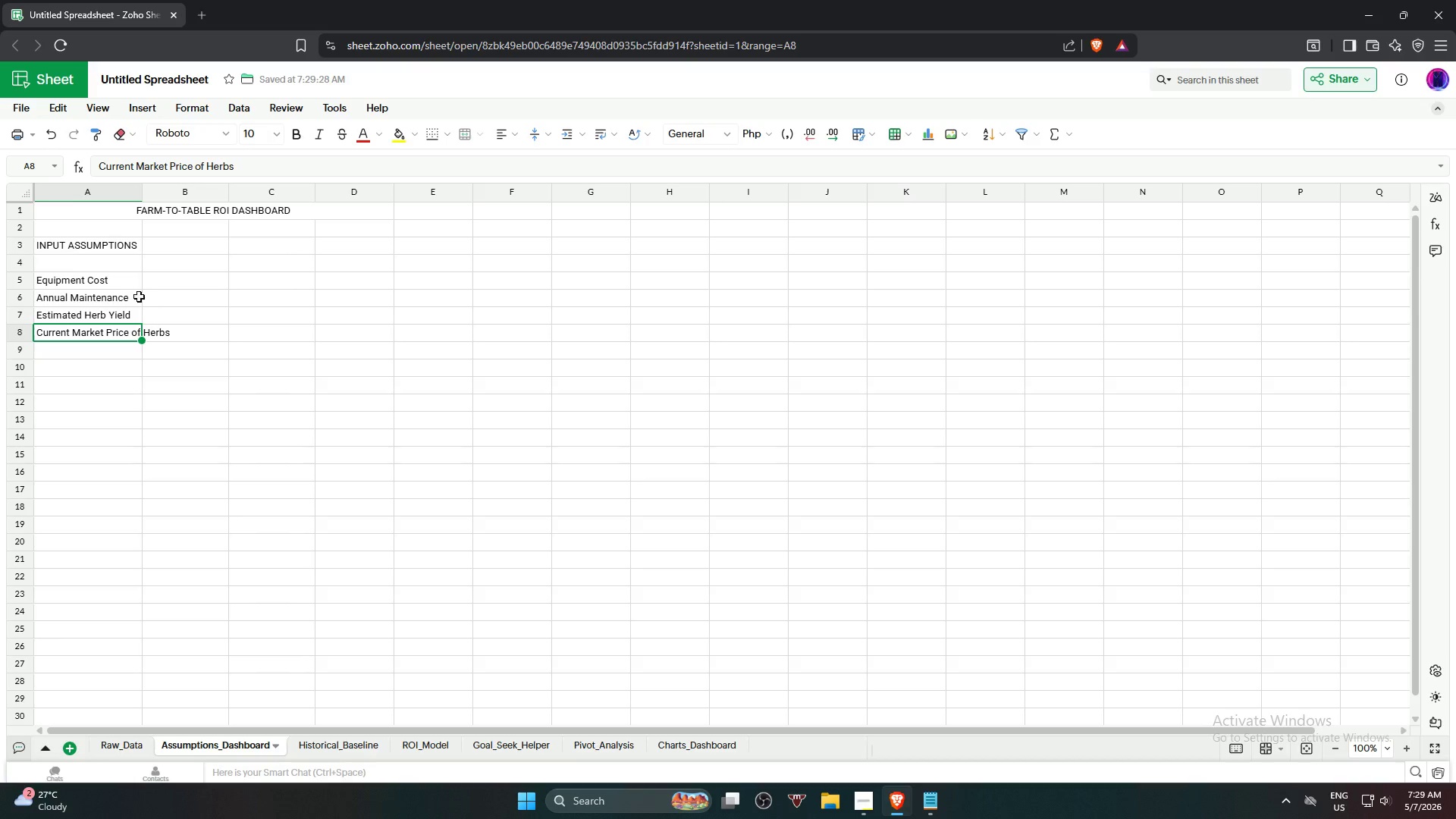 
left_click_drag(start_coordinate=[144, 190], to_coordinate=[123, 189])
 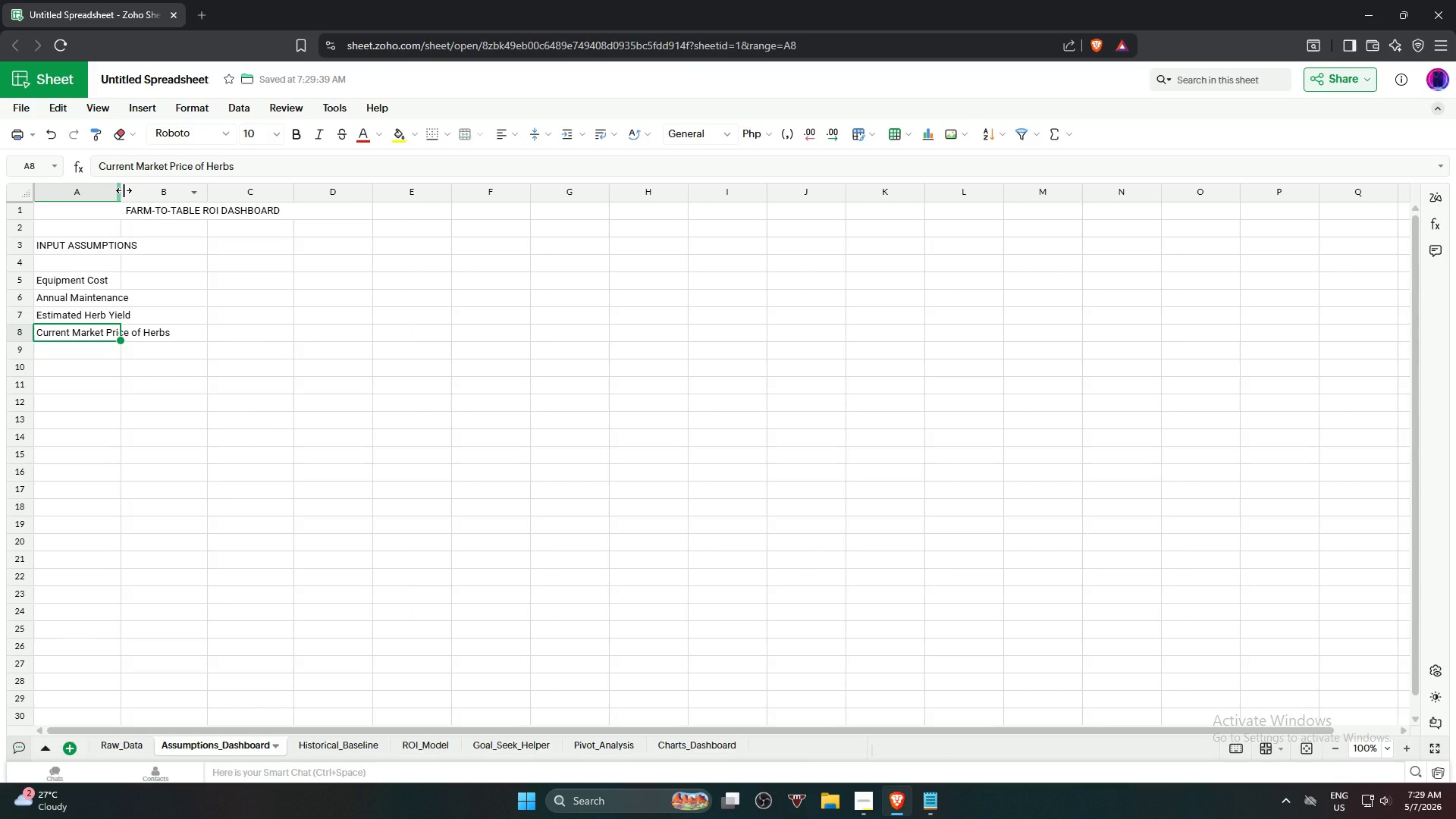 
left_click_drag(start_coordinate=[124, 190], to_coordinate=[106, 184])
 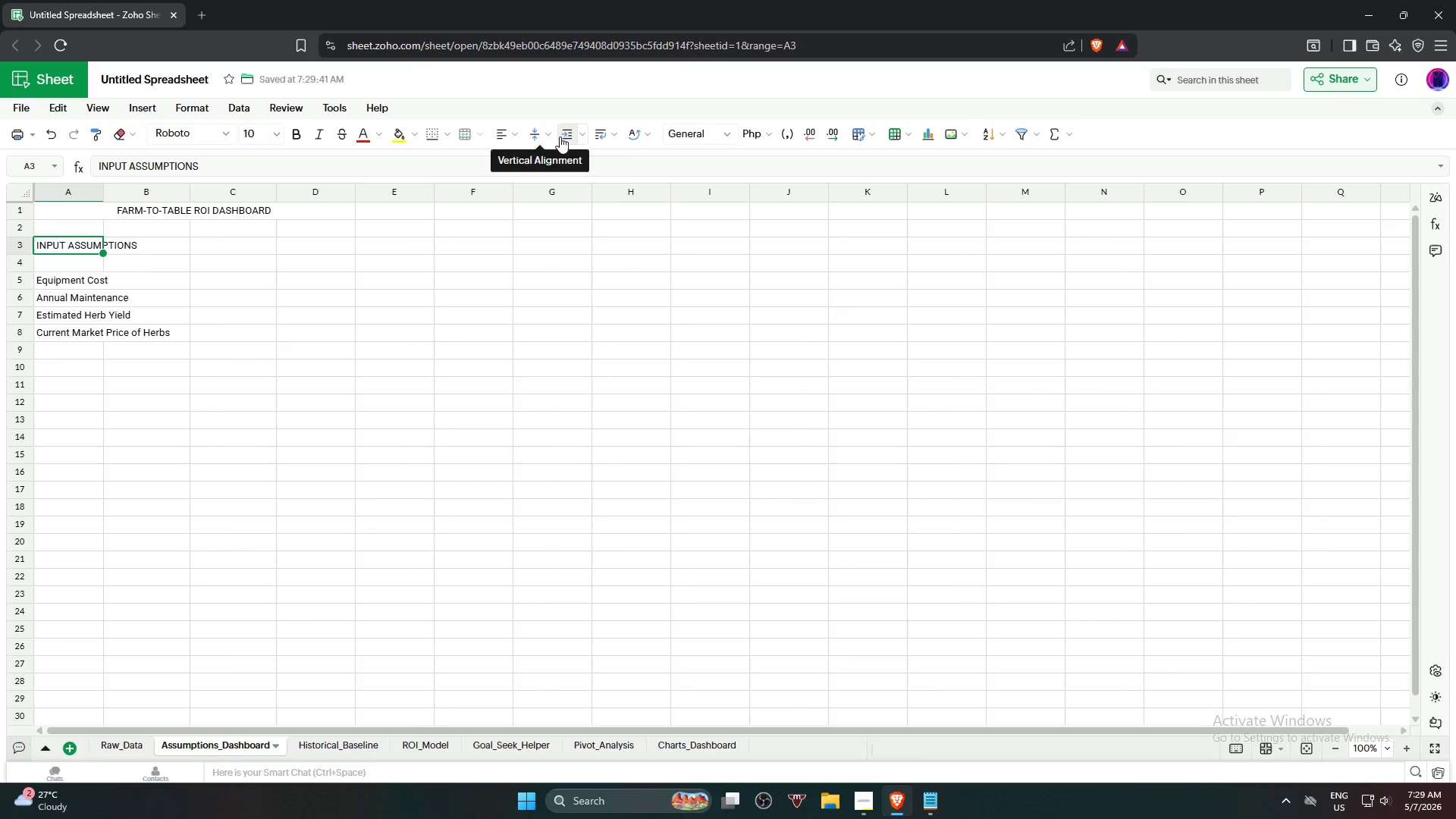 
wait(6.83)
 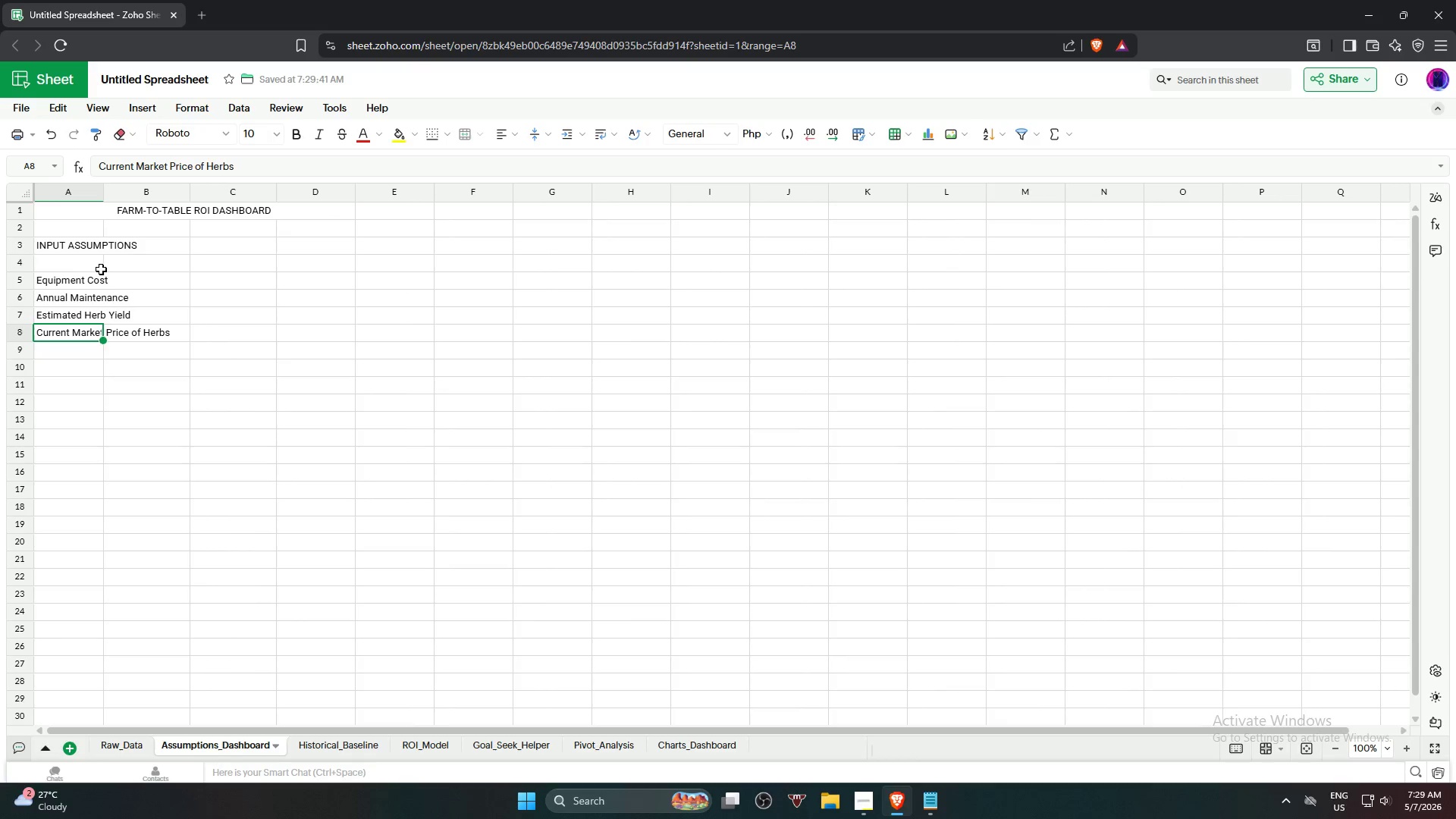 
hold_key(key=ShiftLeft, duration=0.58)
 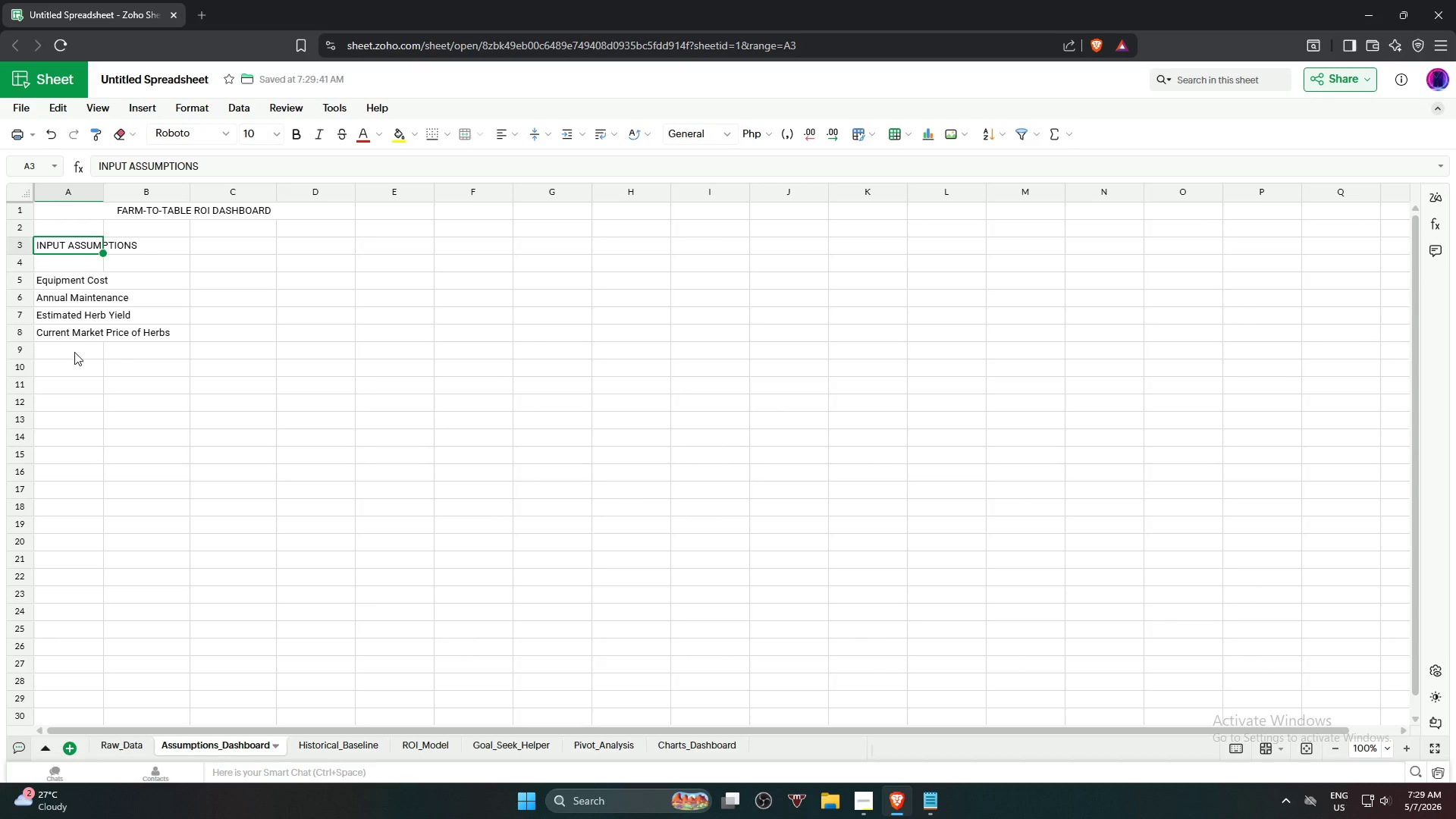 
left_click([74, 352])
 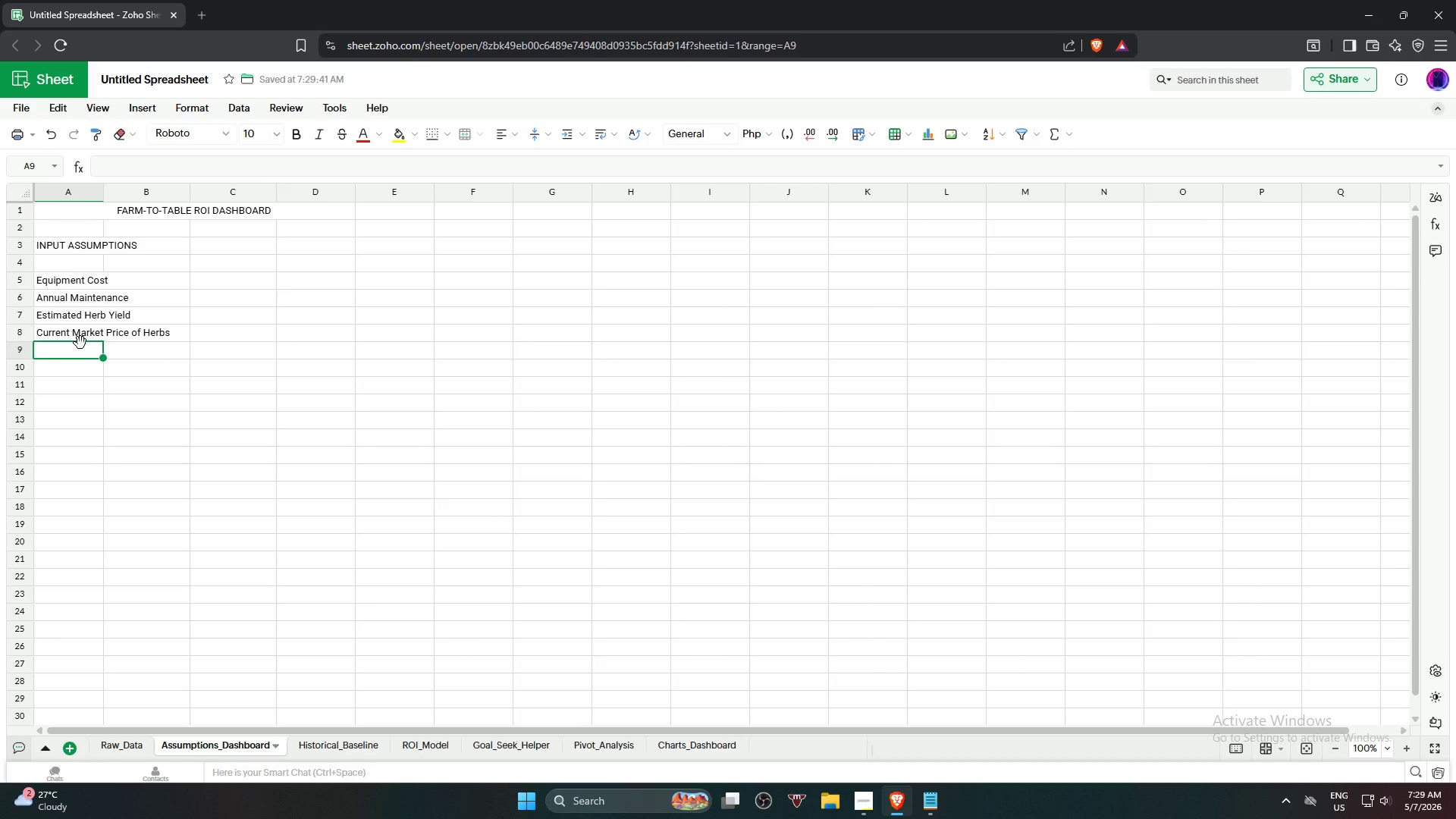 
left_click([98, 318])
 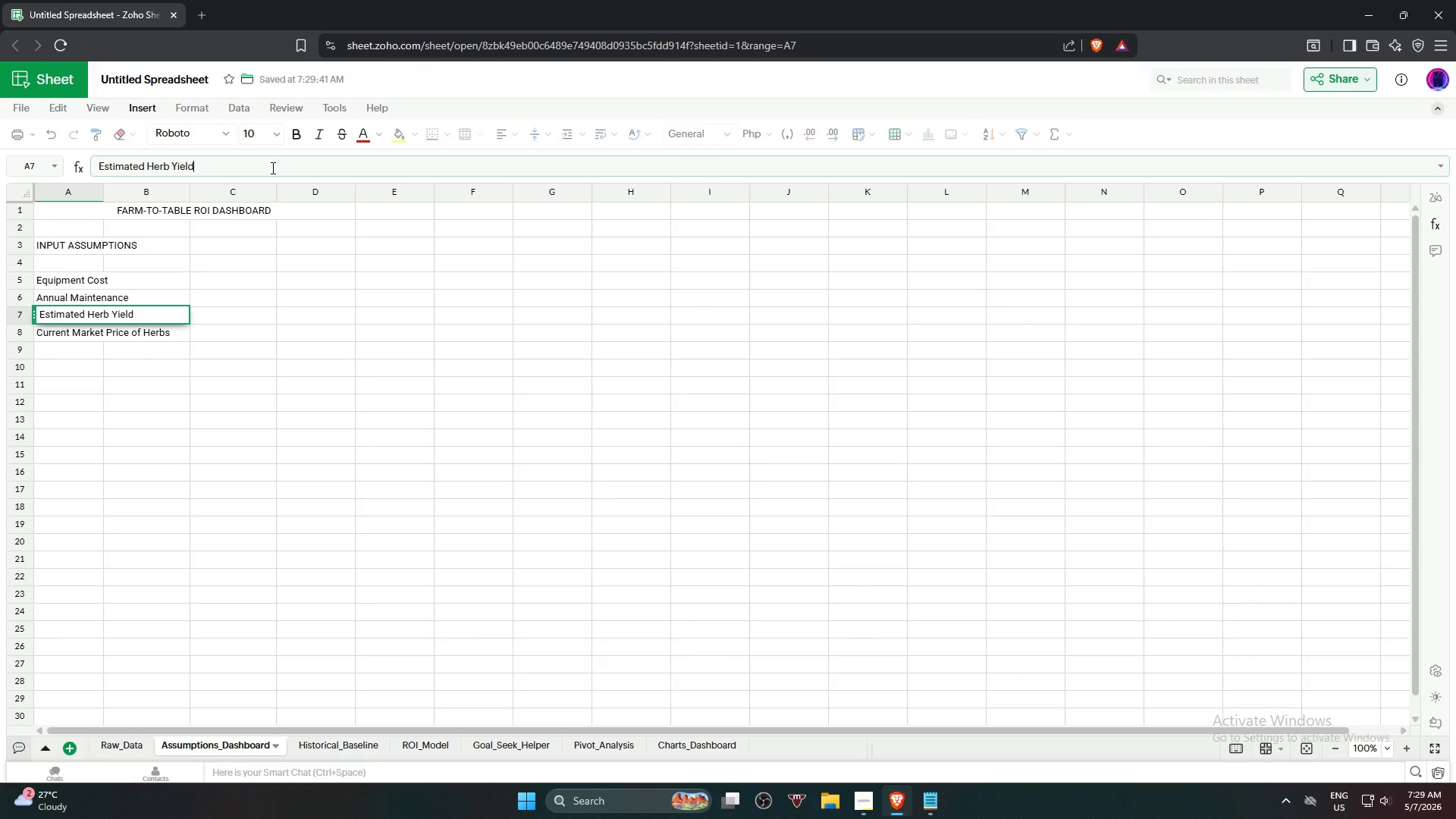 
type( (LB)
key(Backspace)
key(Backspace)
type(b)
key(Backspace)
type(lbs/Moth)
key(Backspace)
key(Backspace)
type(nth))
 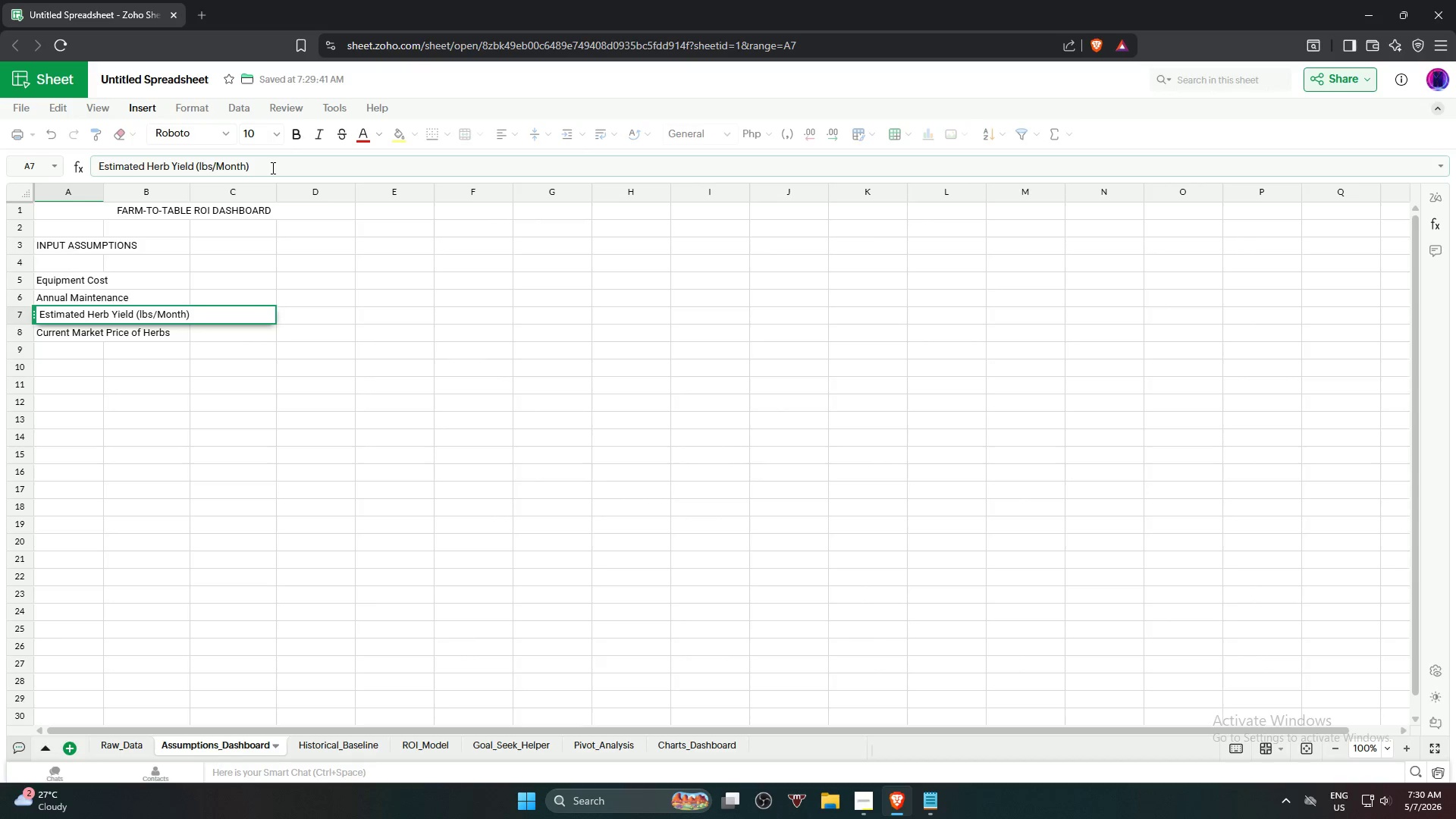 
key(Enter)
 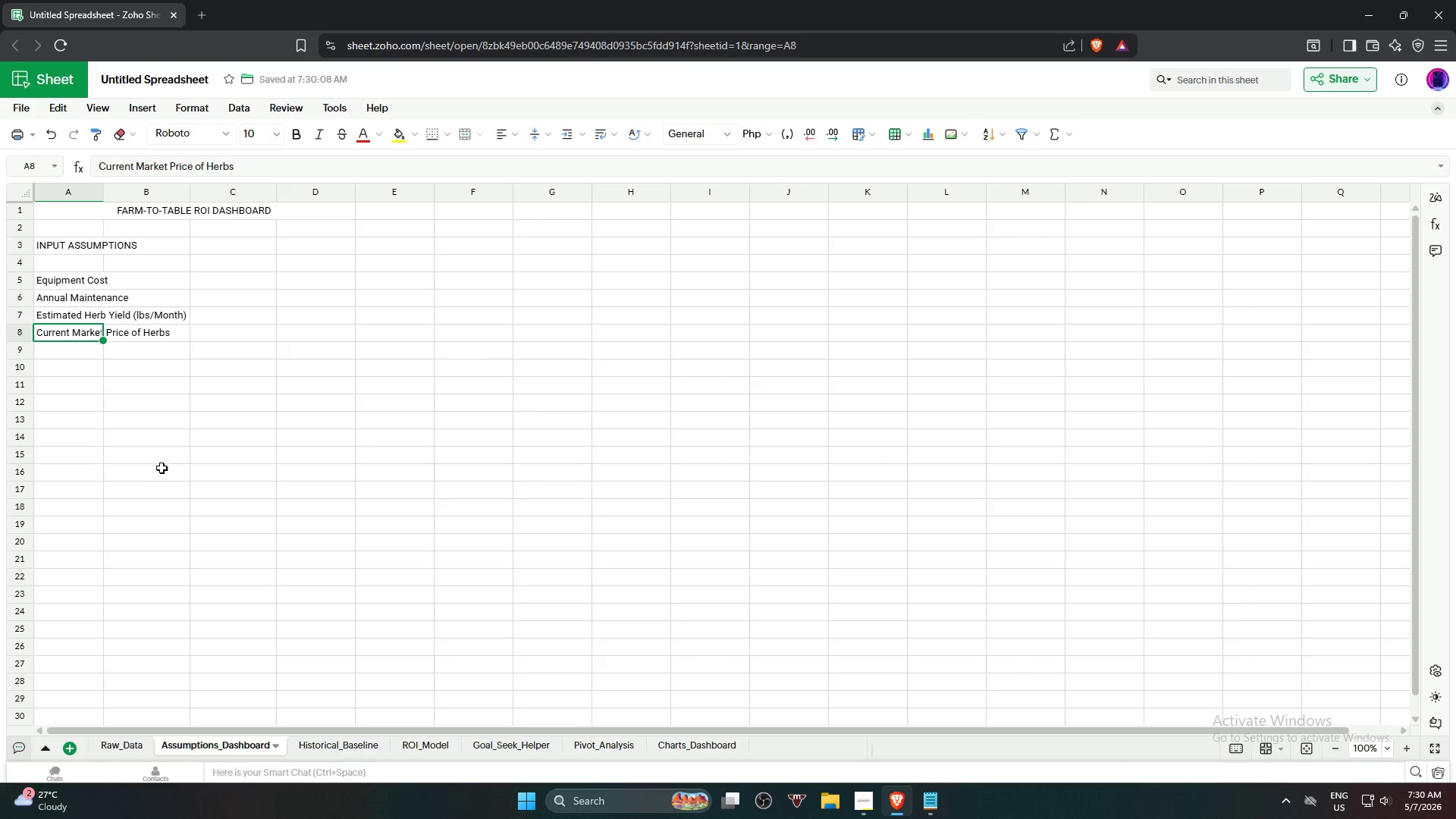 
wait(8.89)
 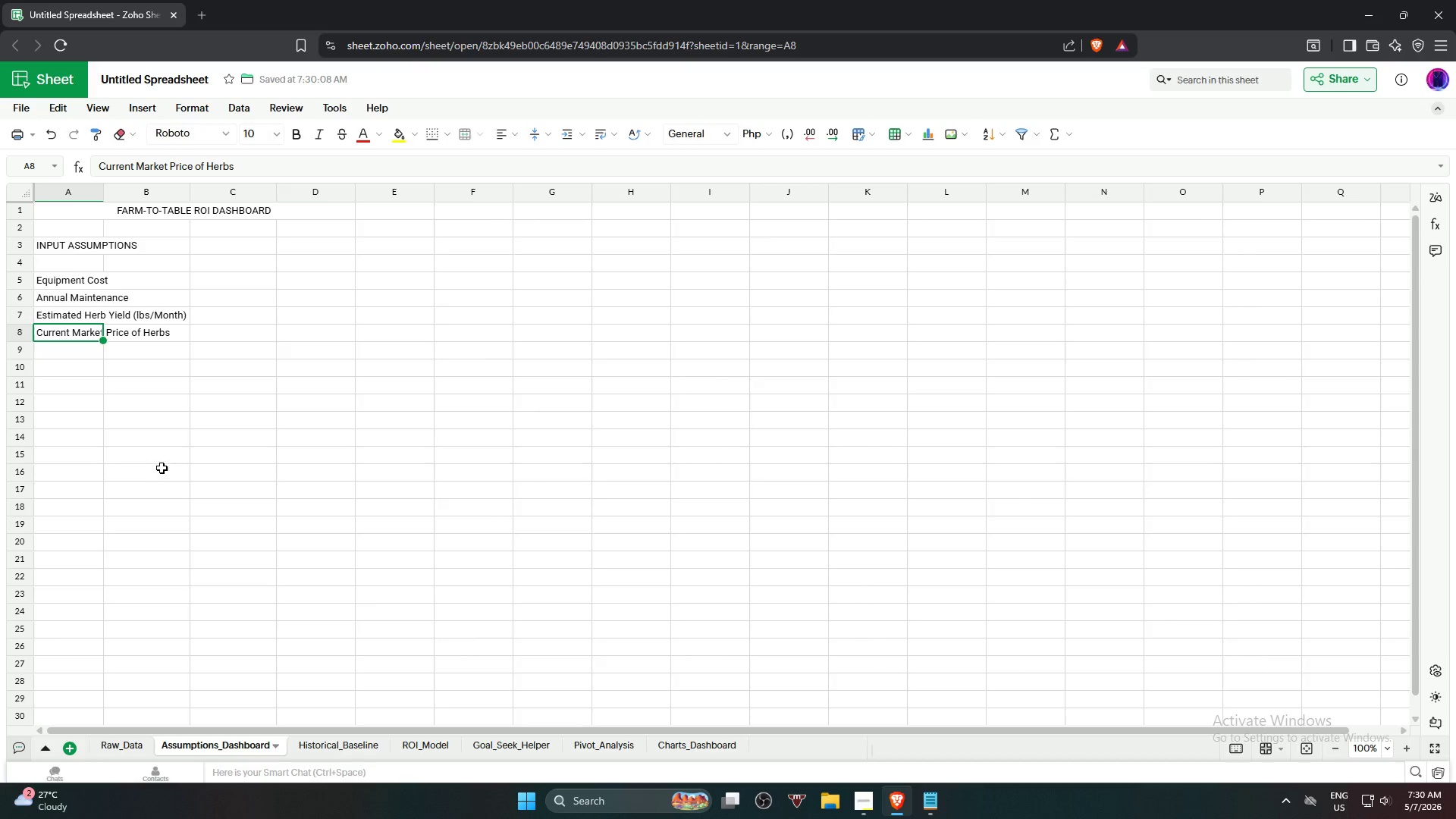 
left_click([61, 352])
 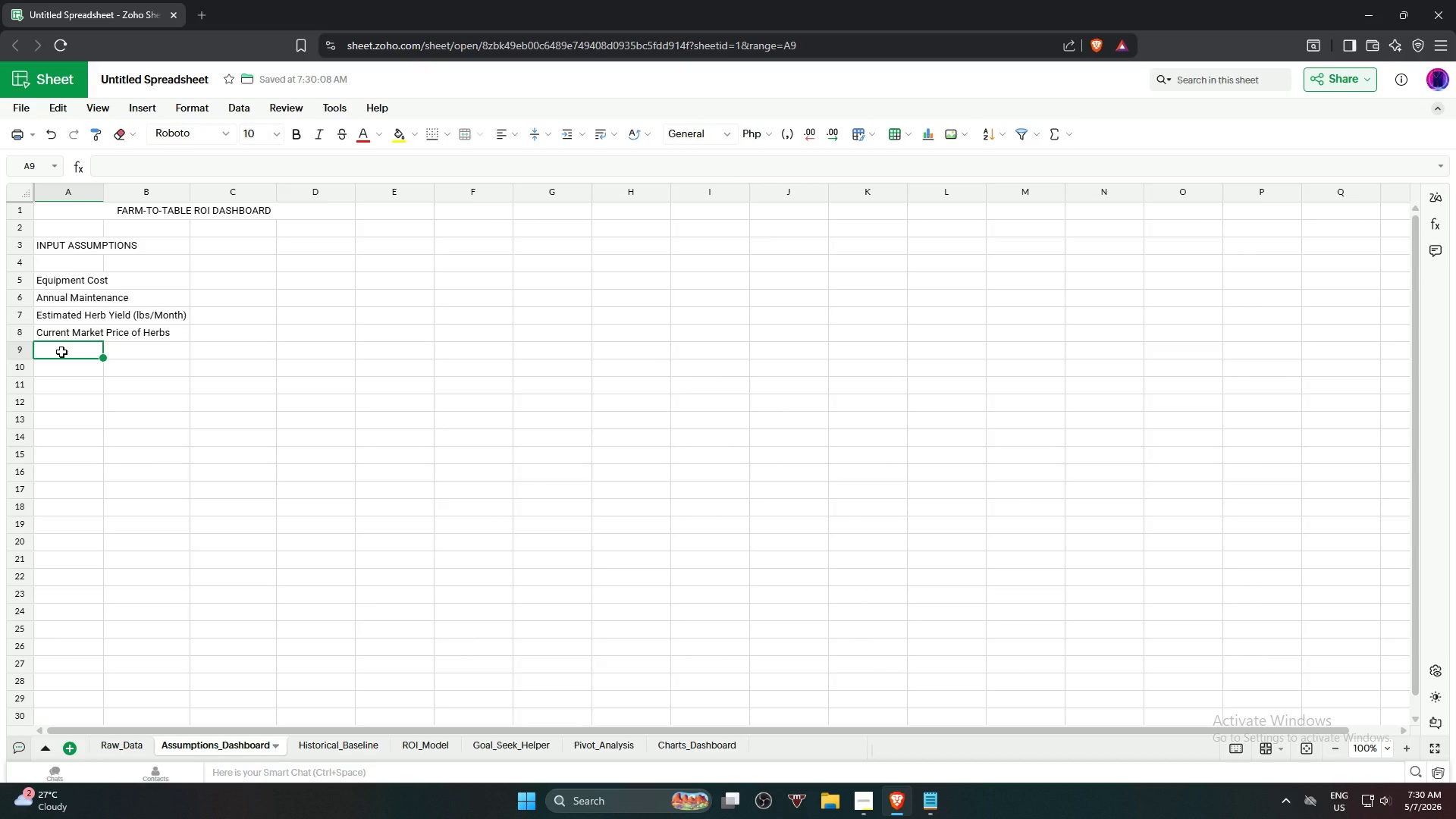 
type(Waste Collection Fee)
 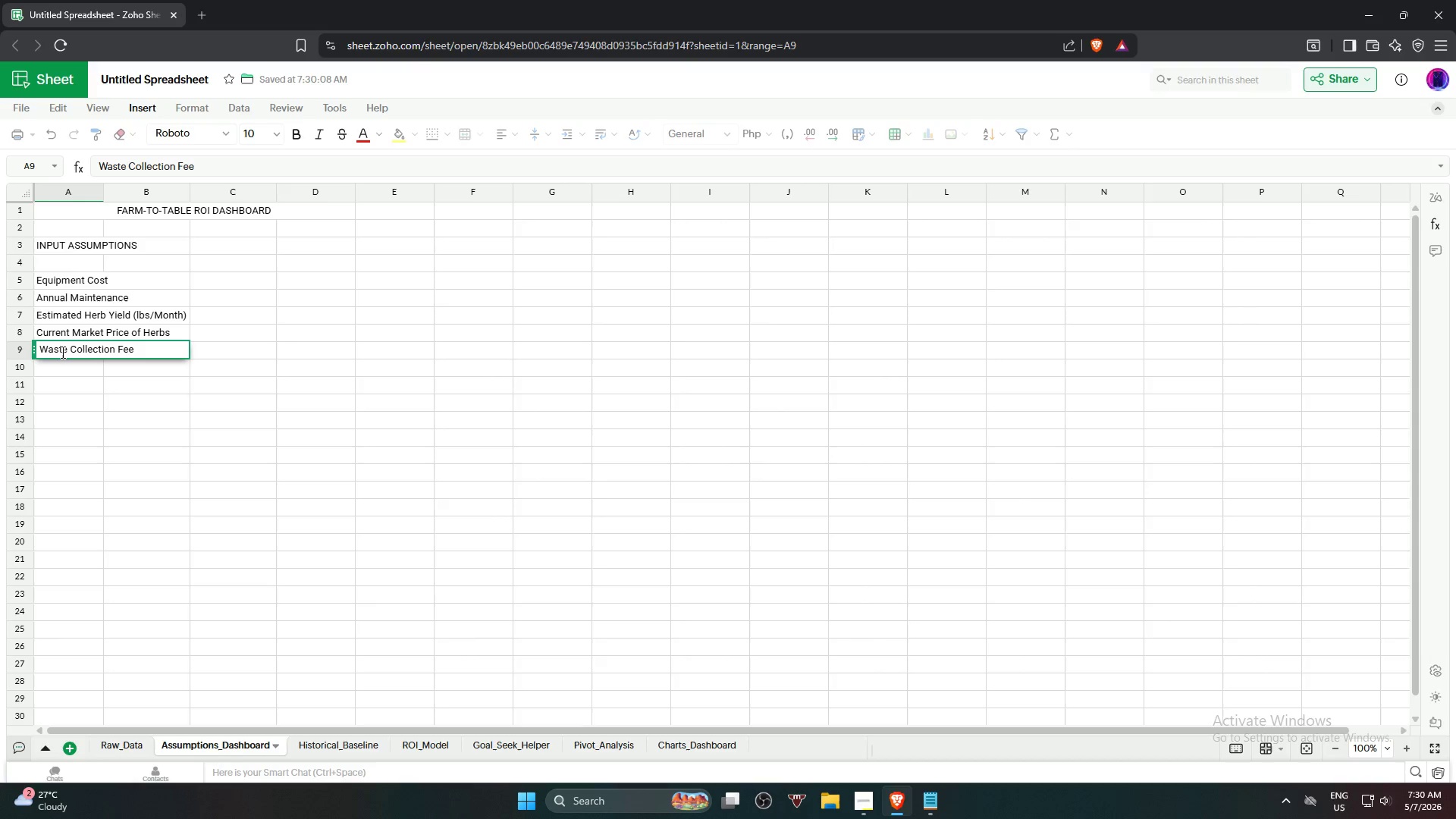 
type( Reduction (5)
key(Backspace)
type(%))
 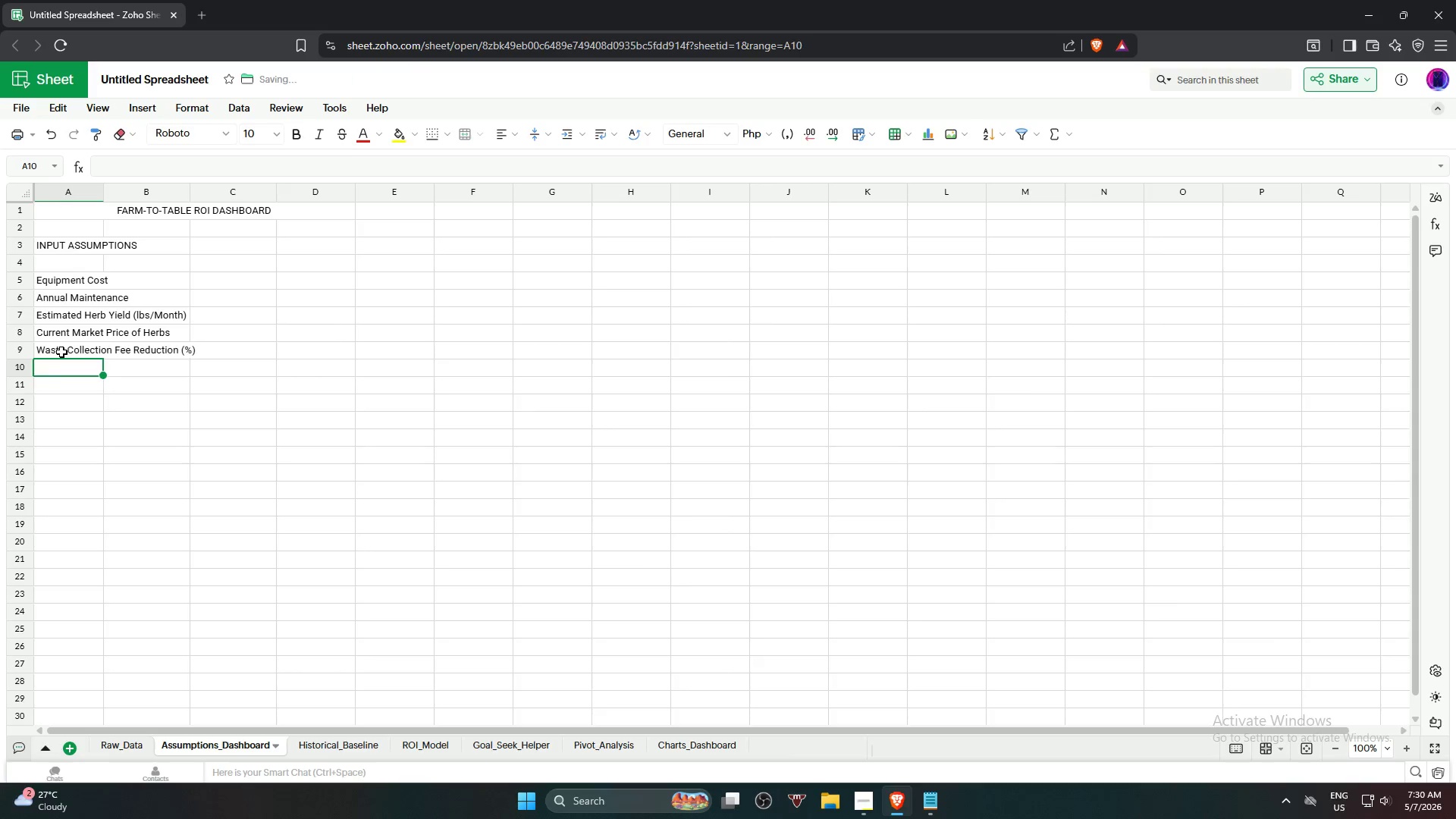 
 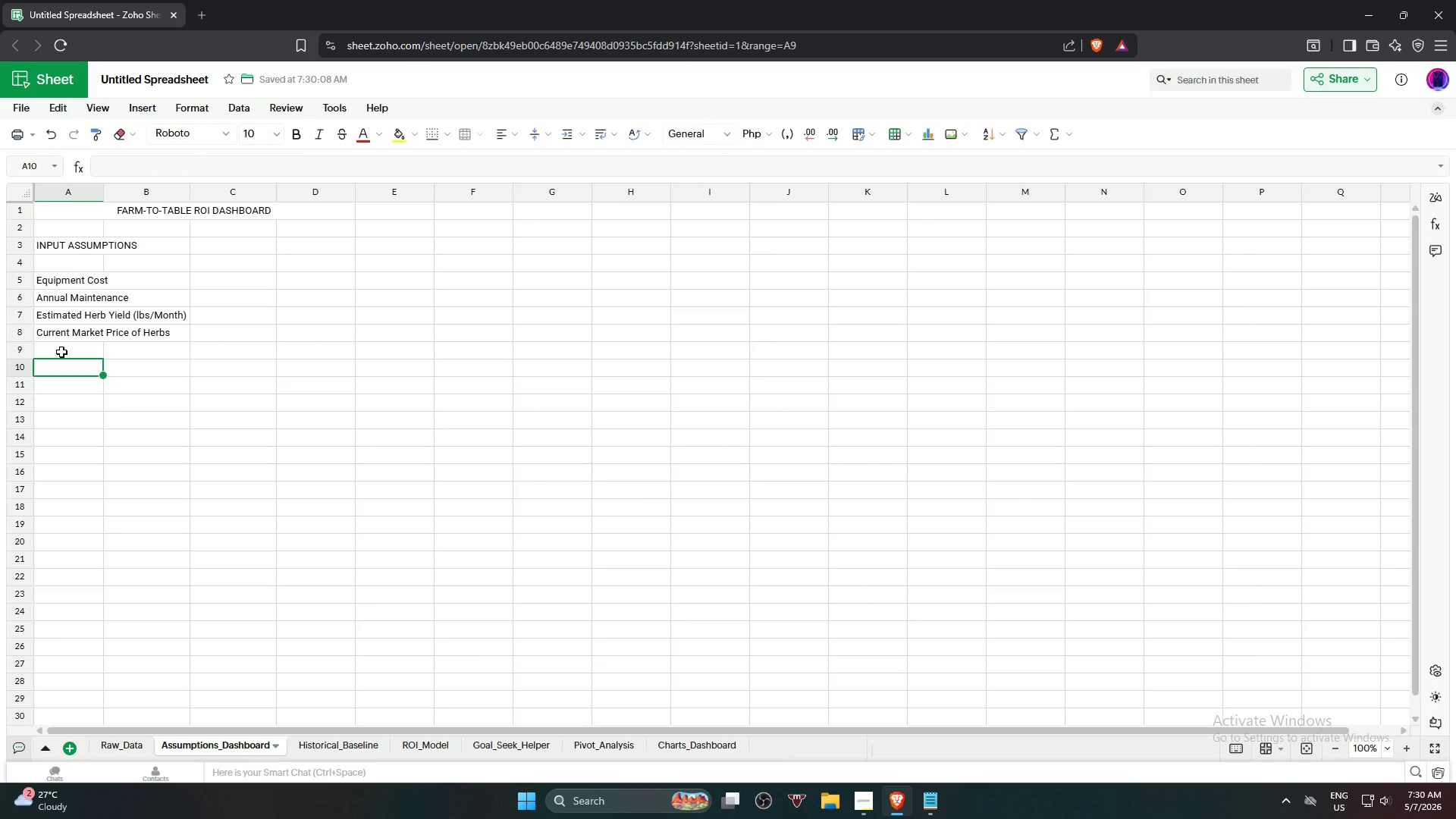 
key(Enter)
 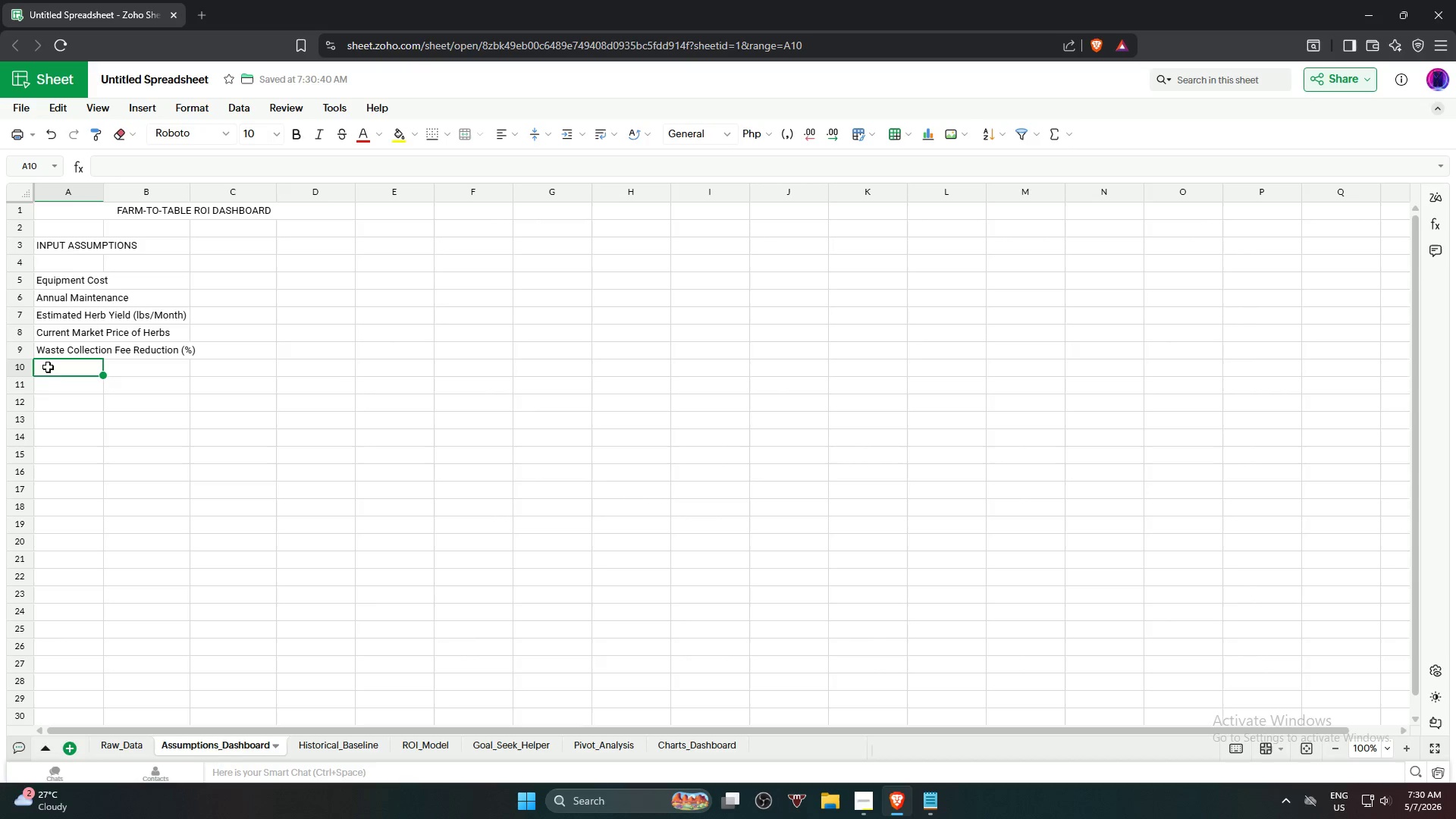 
left_click([55, 385])
 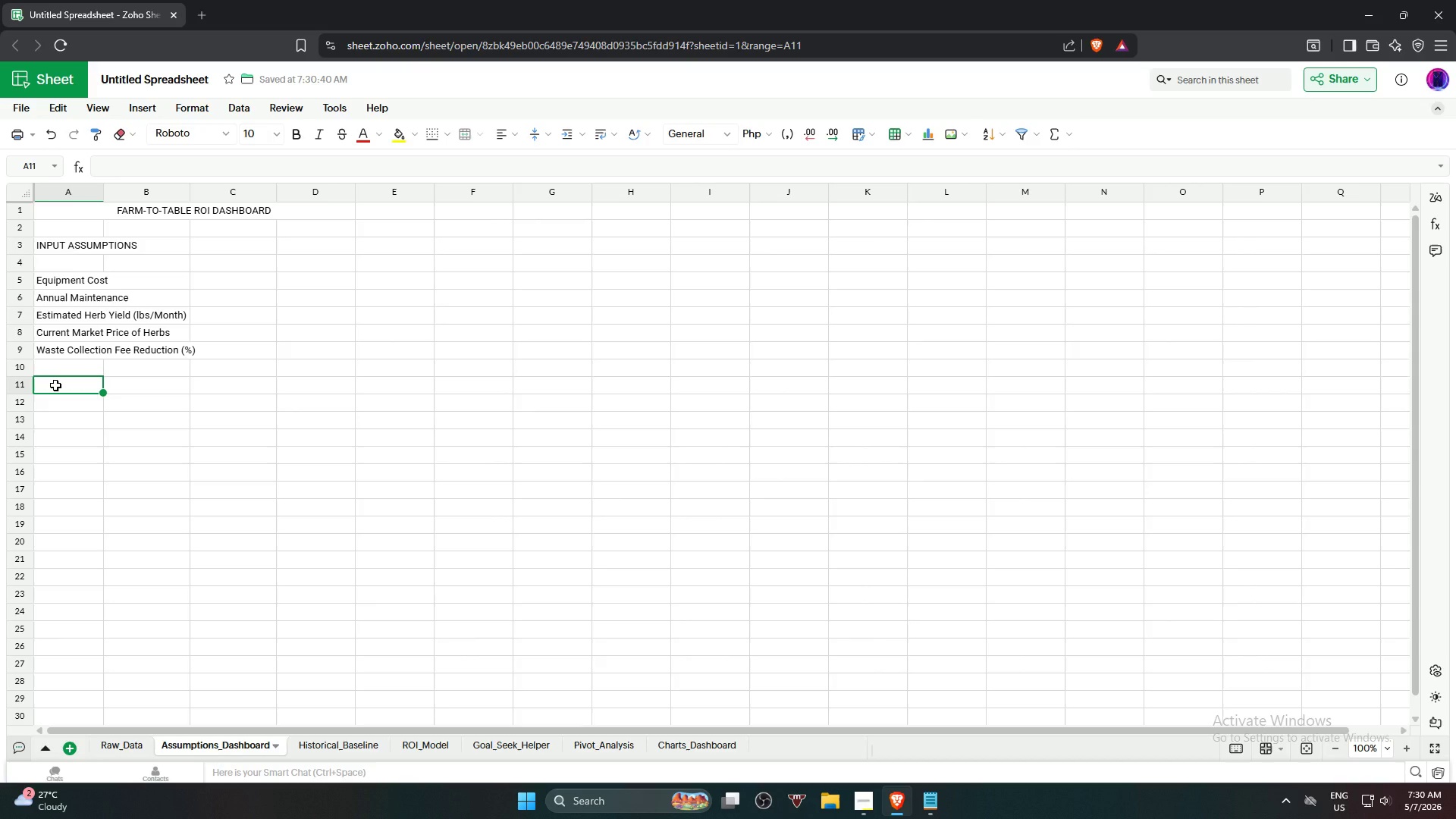 
type(Tar)
key(Backspace)
key(Backspace)
type(ARGET ROI)
 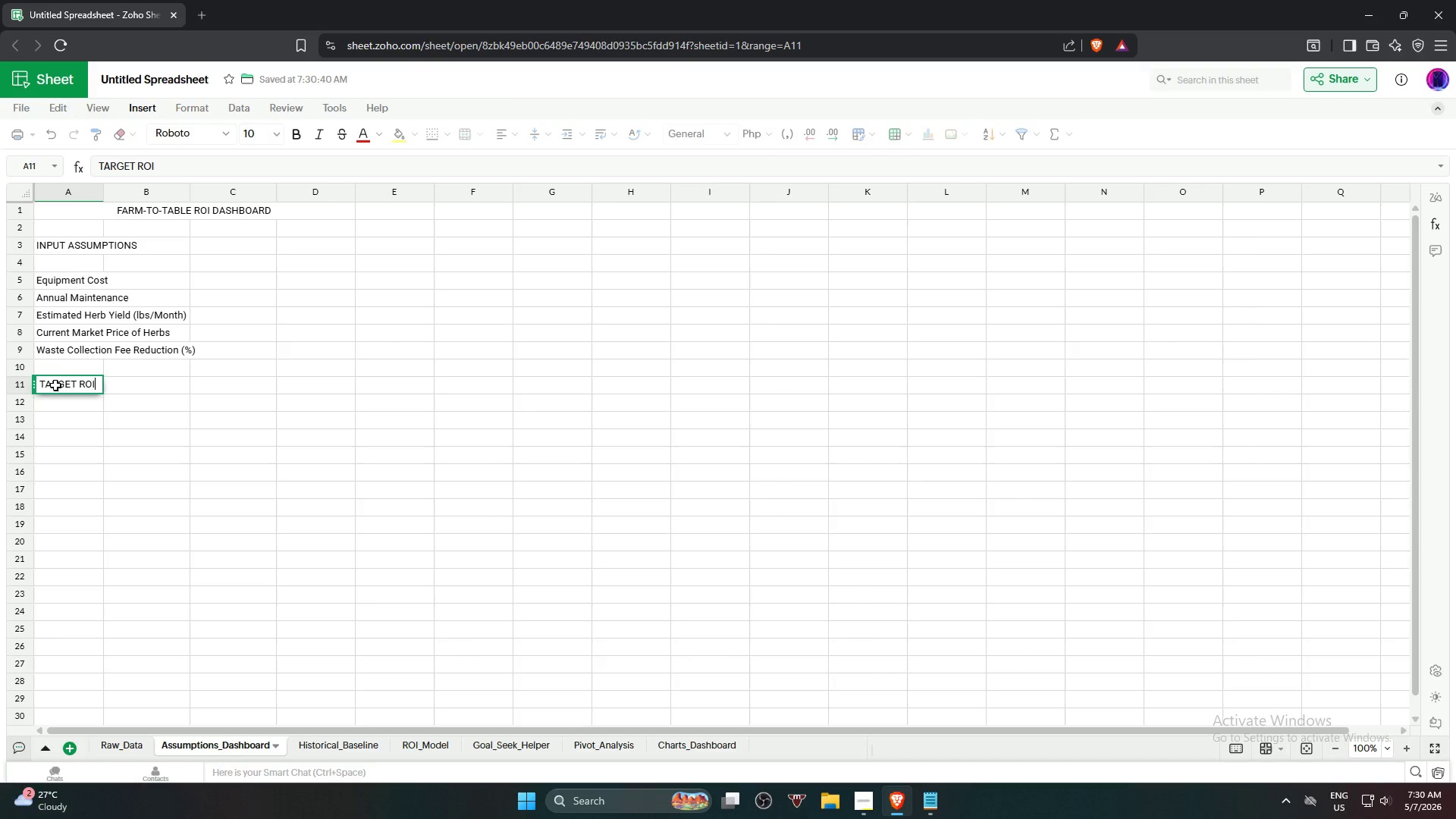 
key(Enter)
 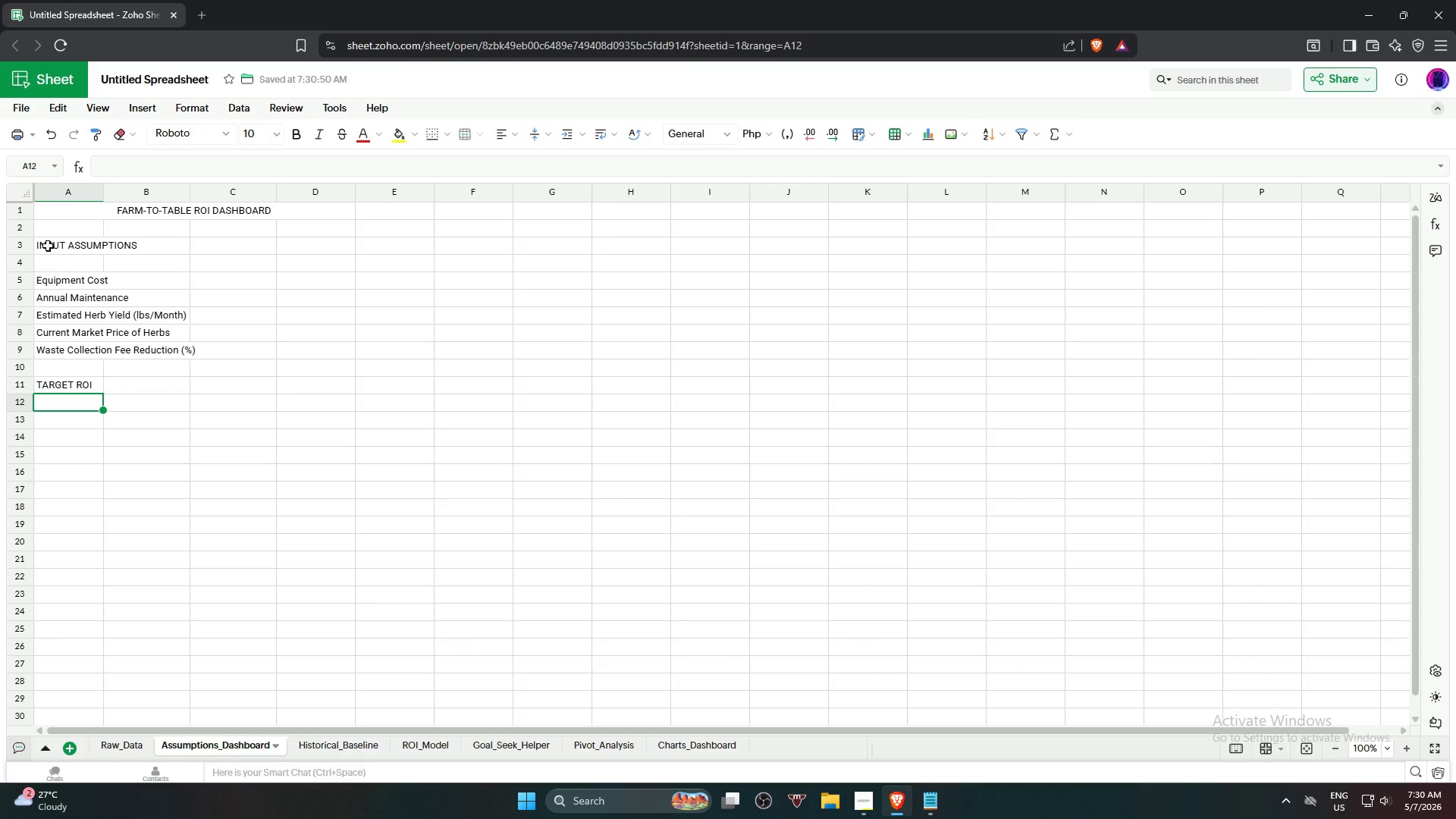 
left_click([46, 243])
 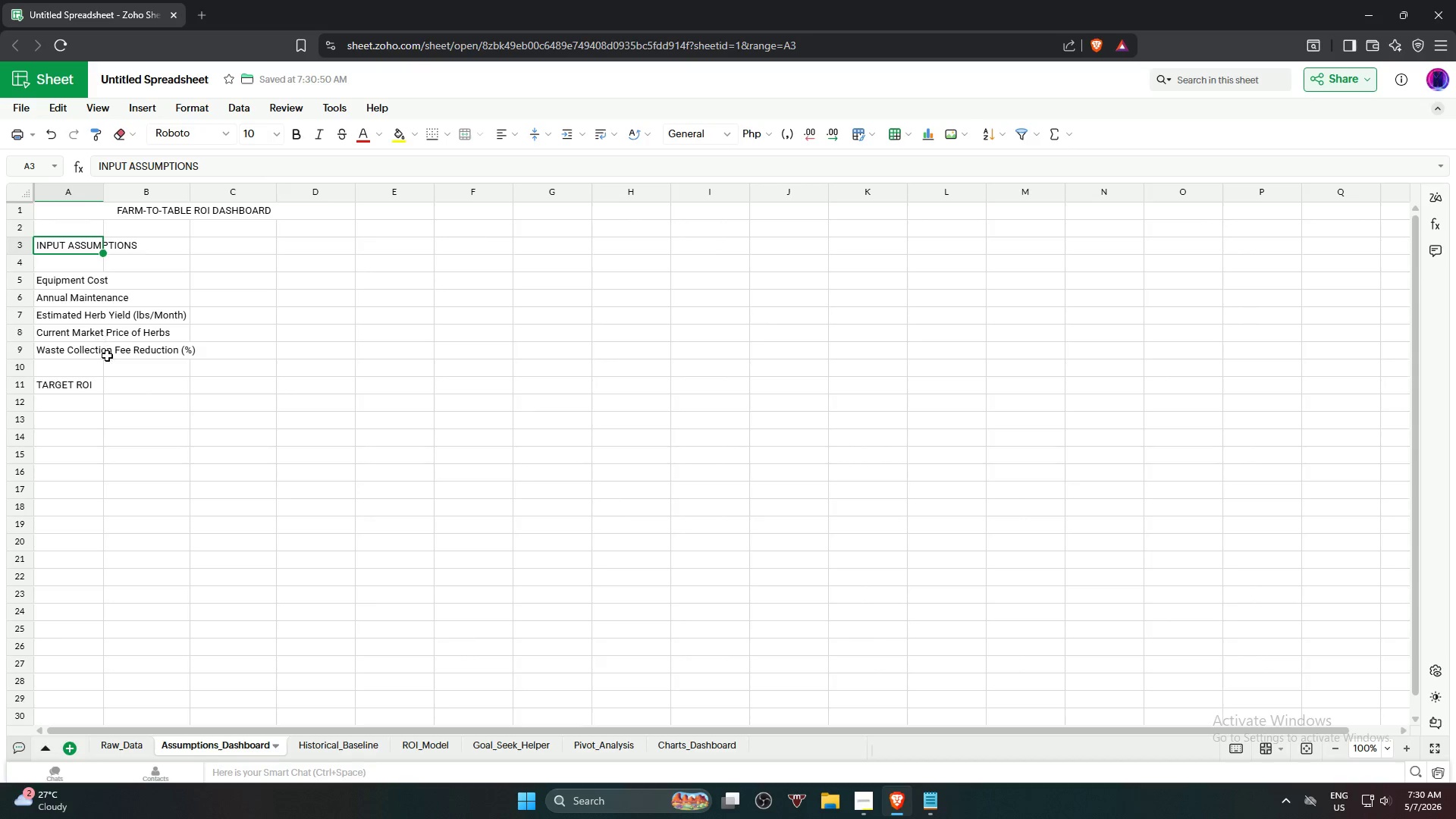 
hold_key(key=ShiftLeft, duration=3.33)
left_click([86, 384])
 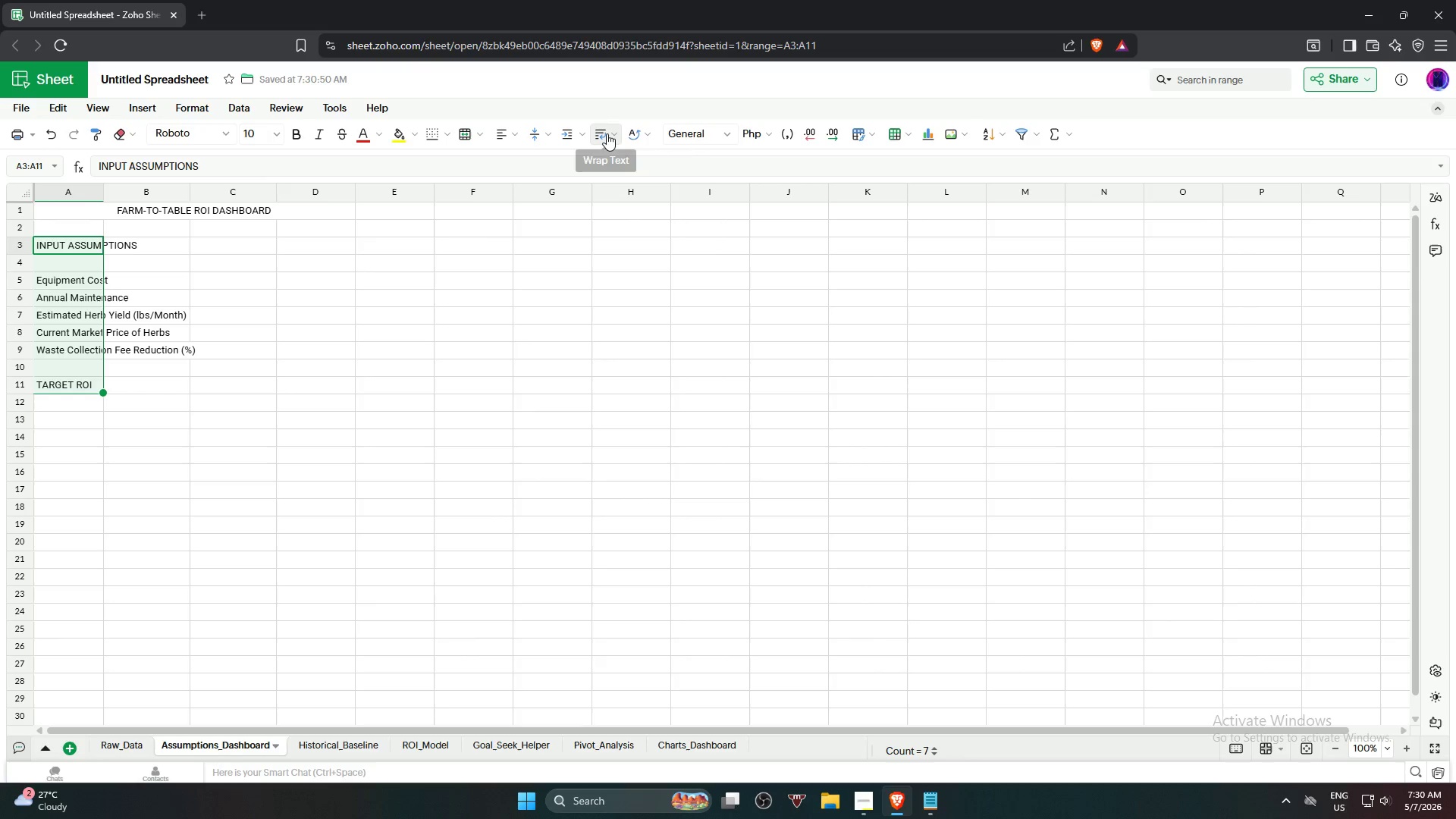 
left_click([604, 134])
 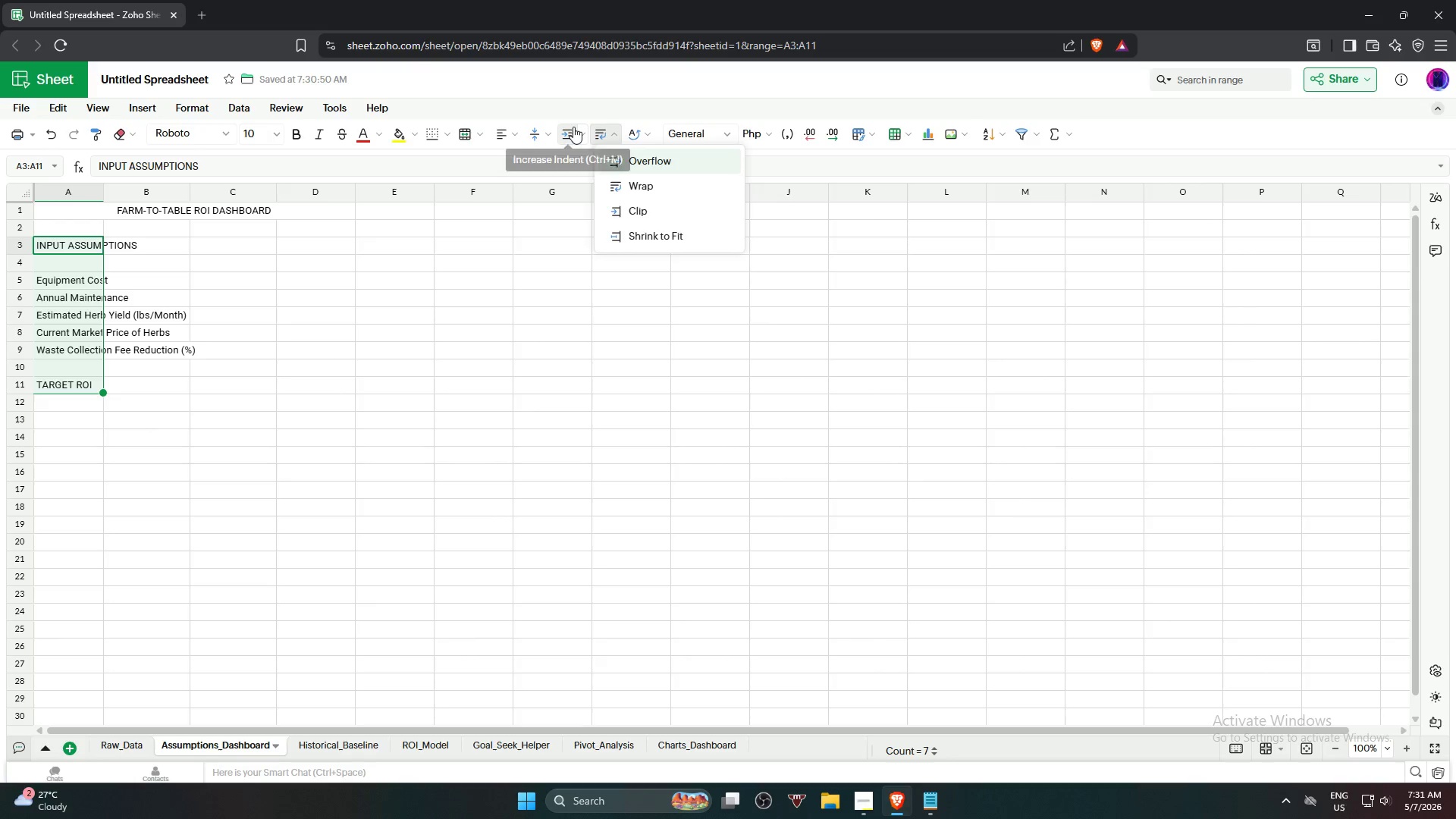 
left_click([604, 134])
 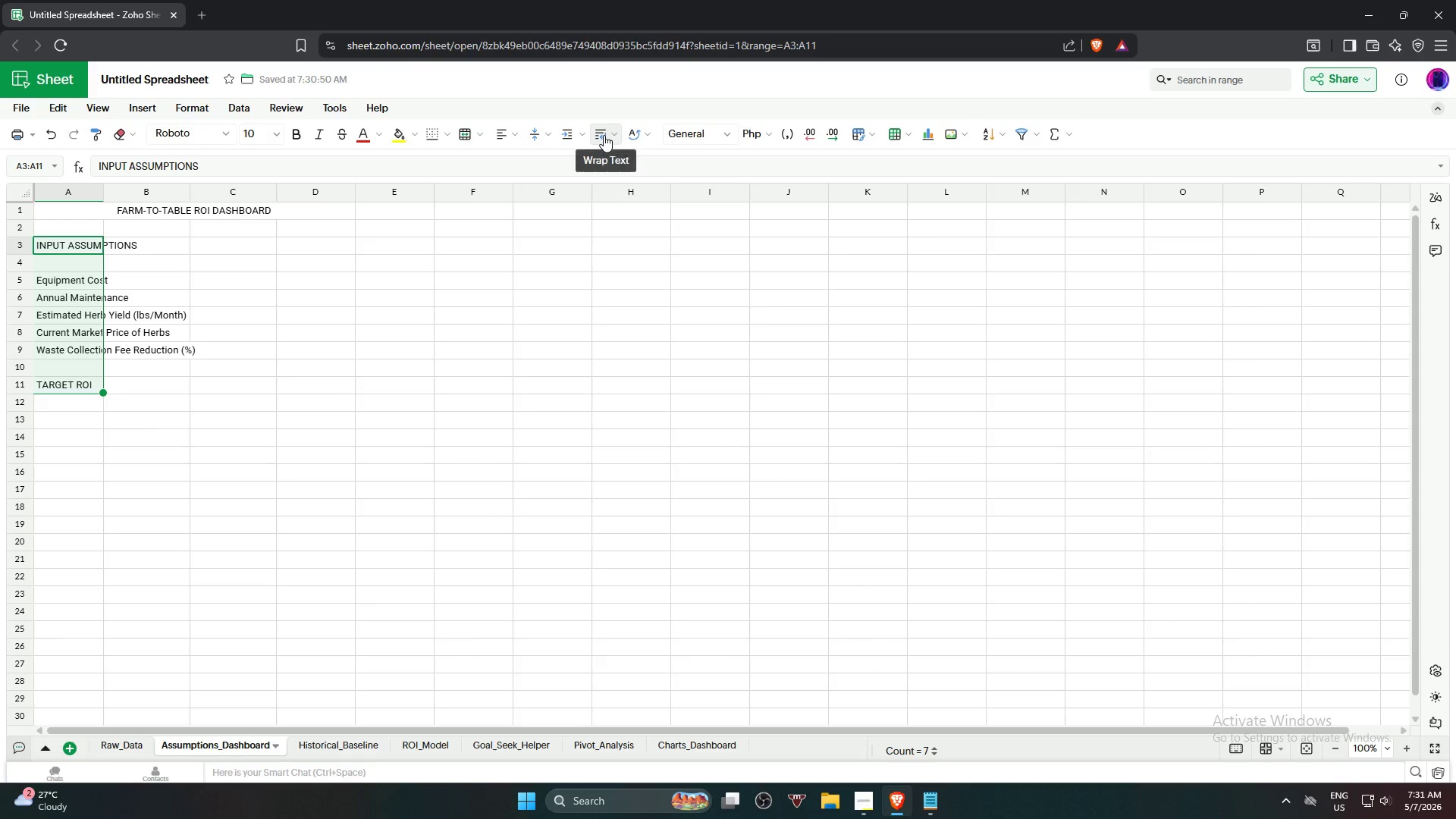 
left_click([604, 135])
 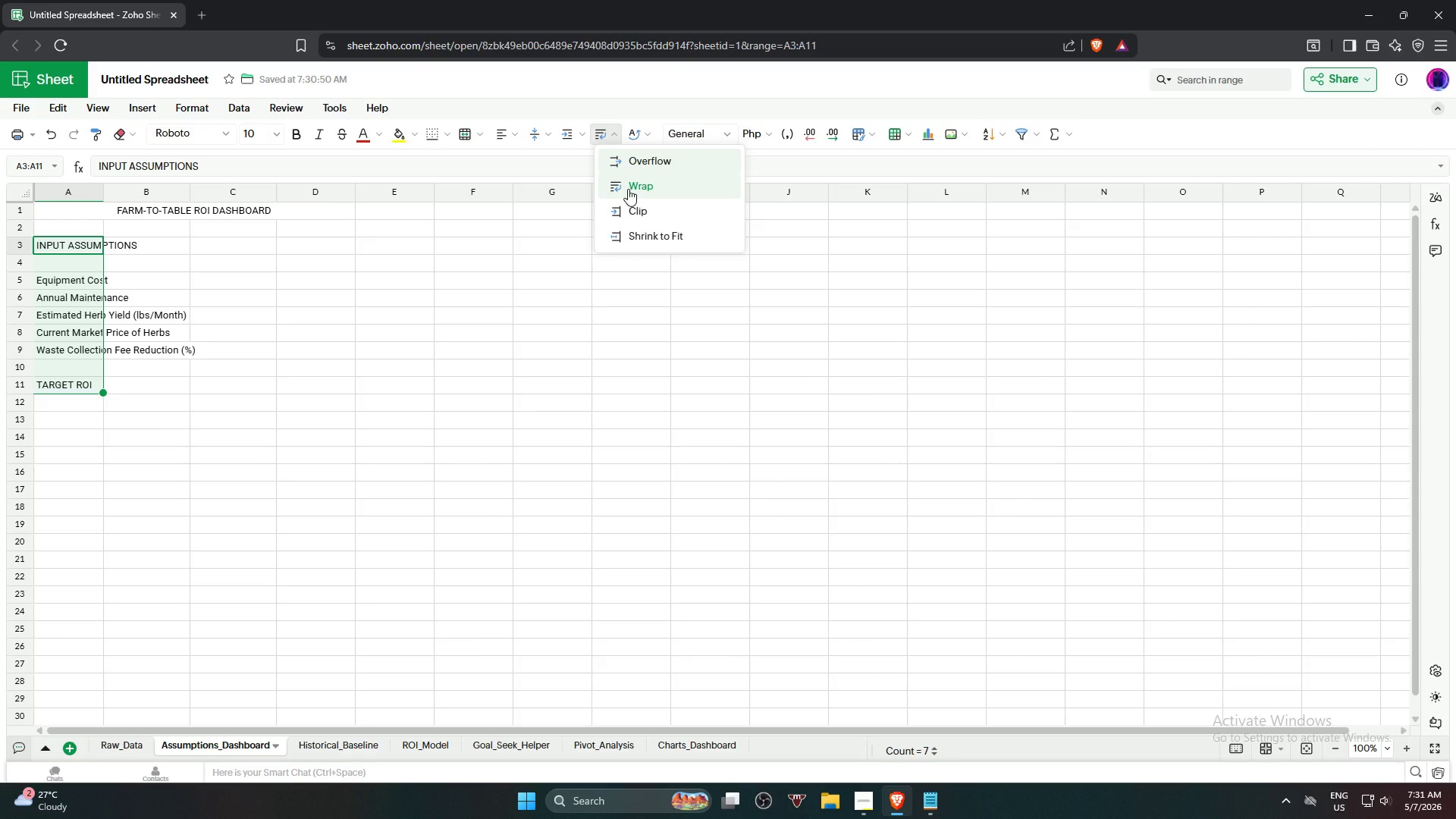 
left_click([628, 188])
 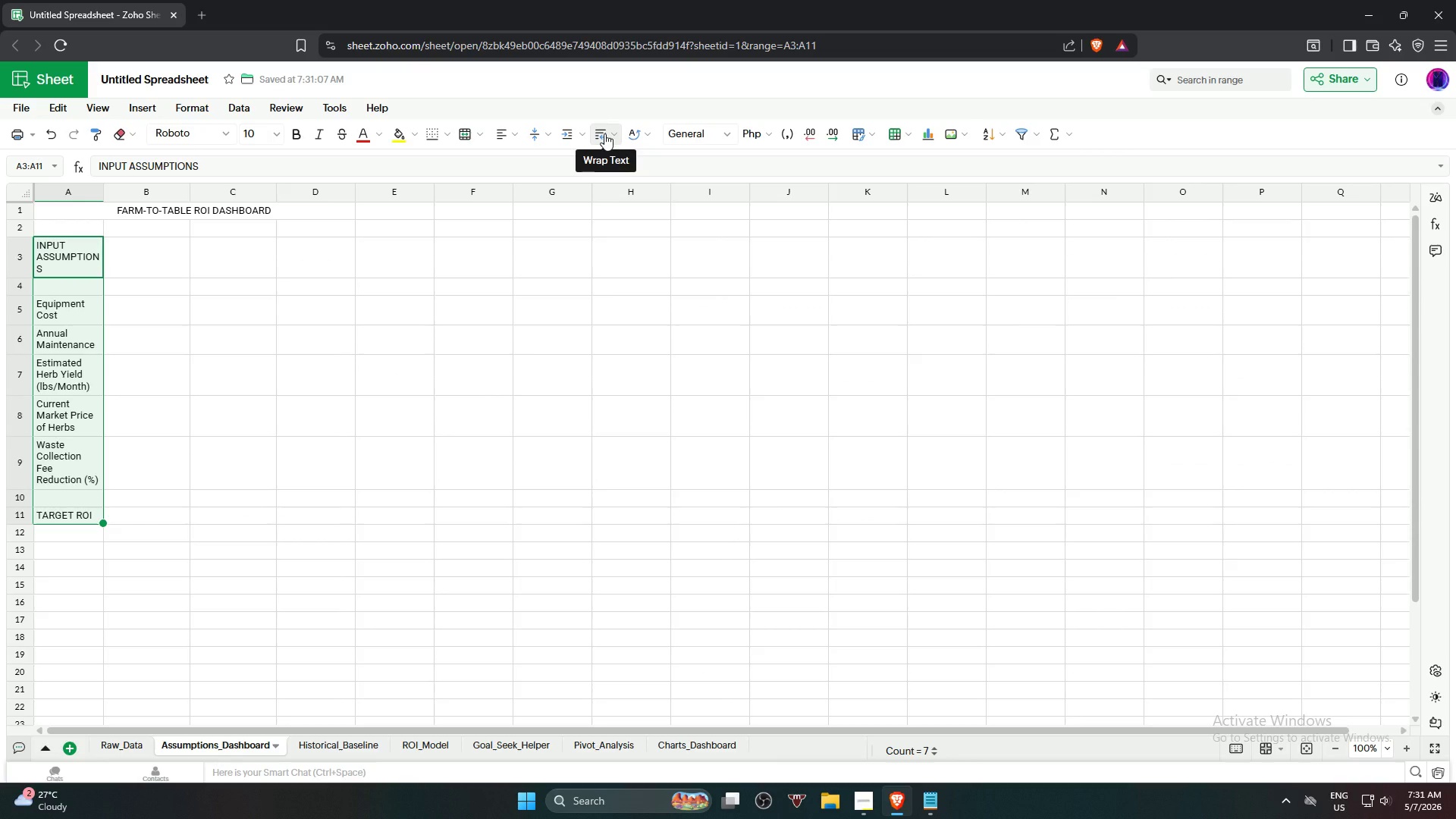 
wait(8.45)
 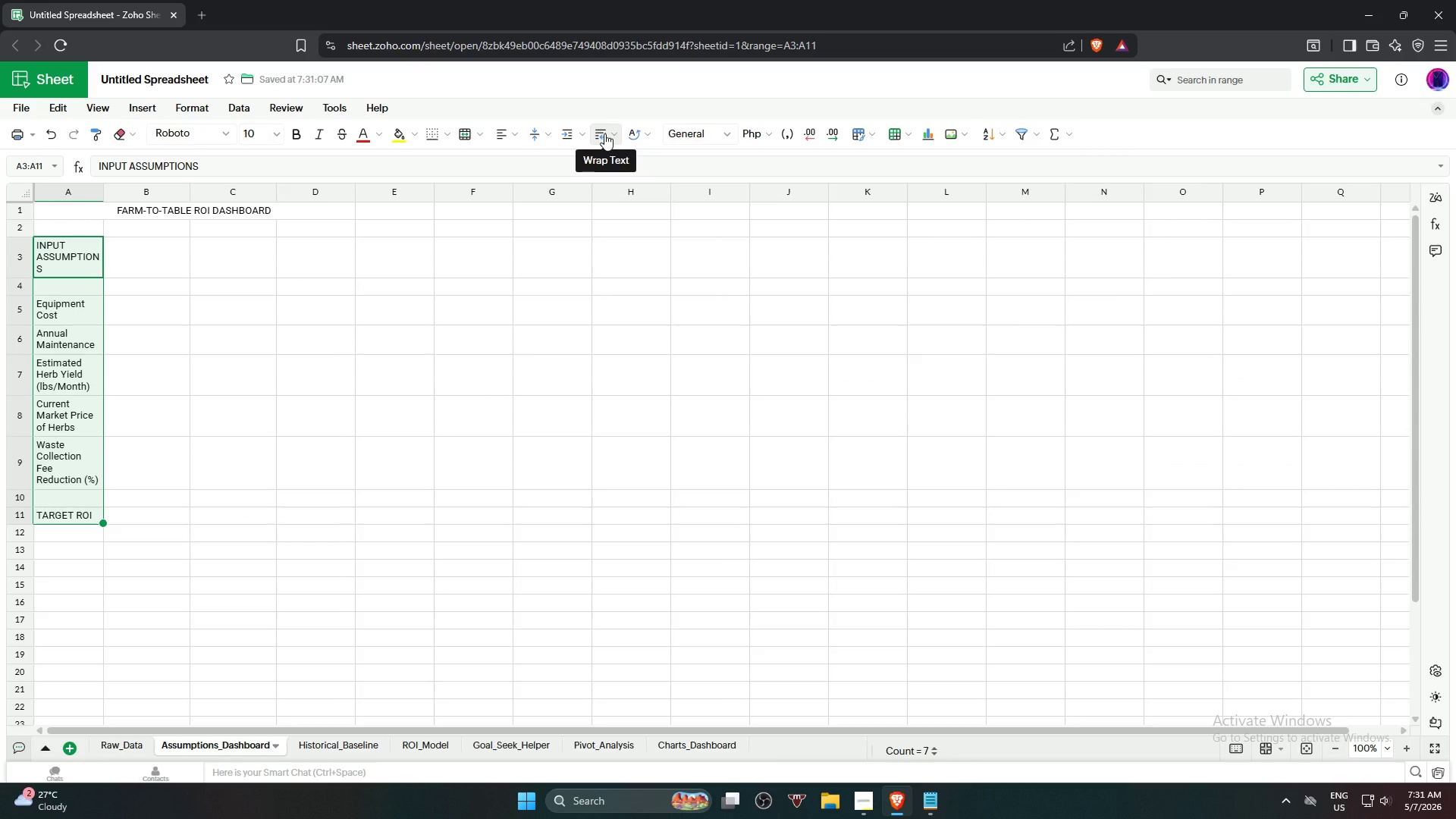 
left_click([563, 140])
 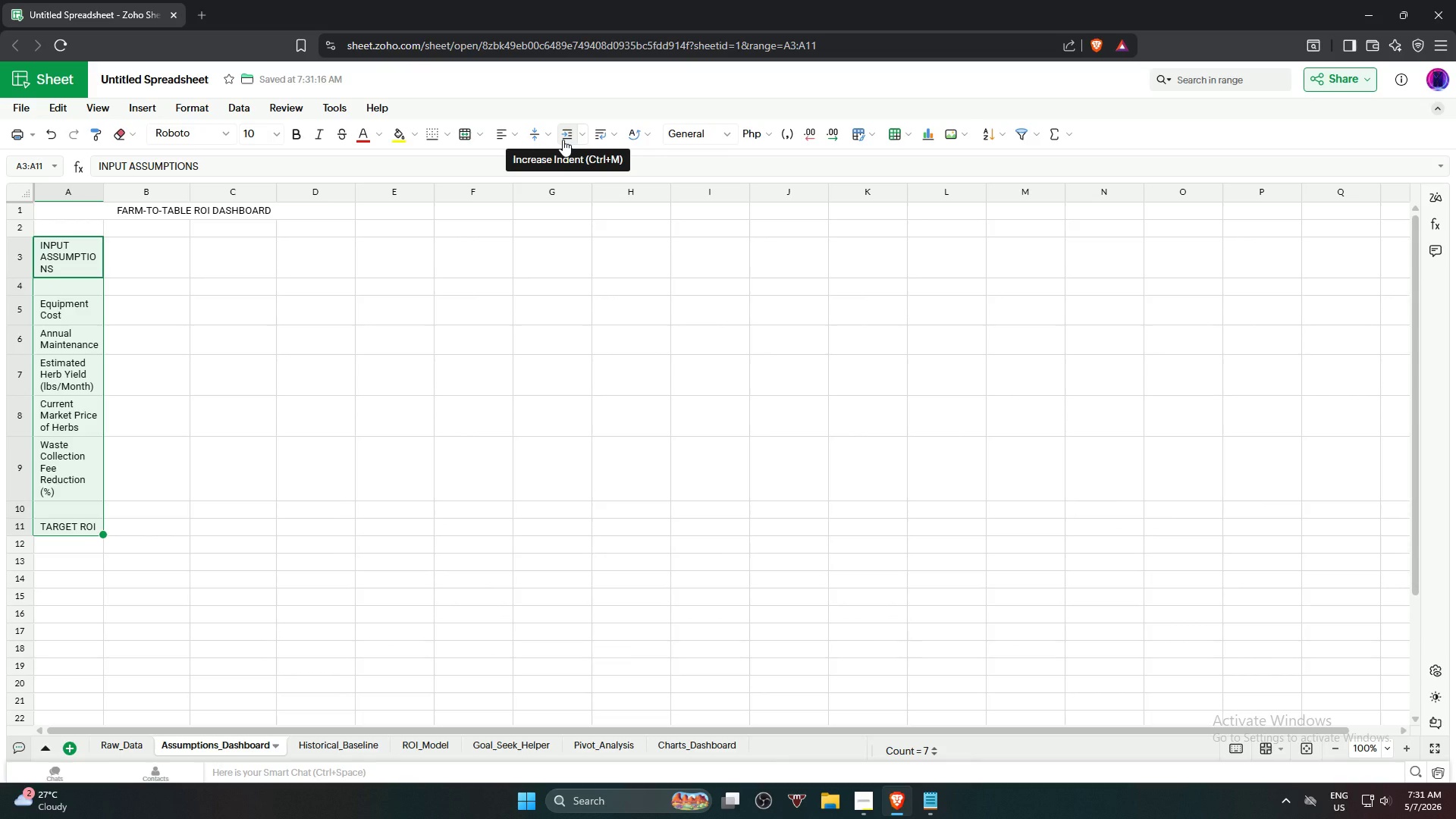 
left_click([563, 140])
 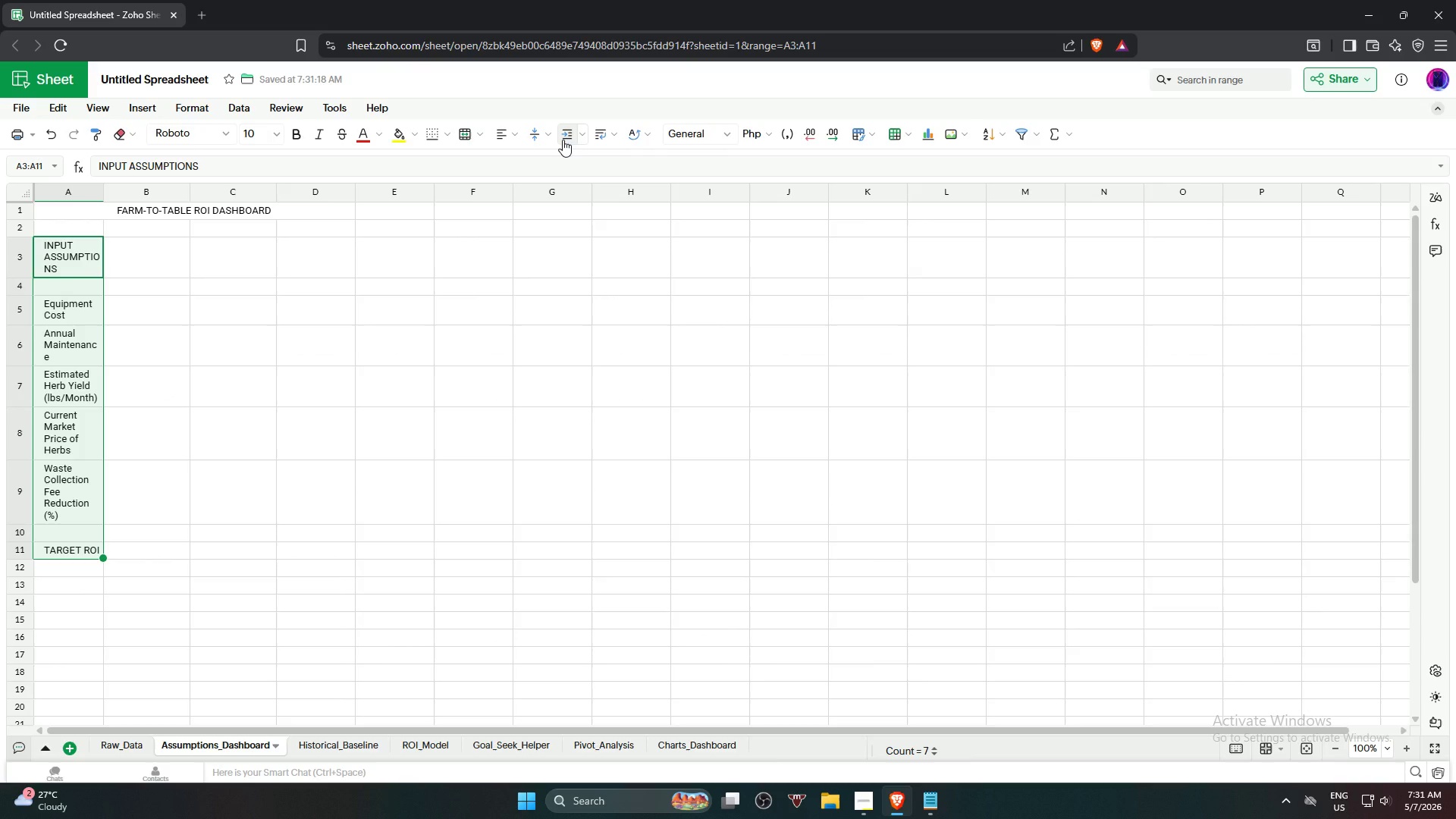 
key(Control+Z)
 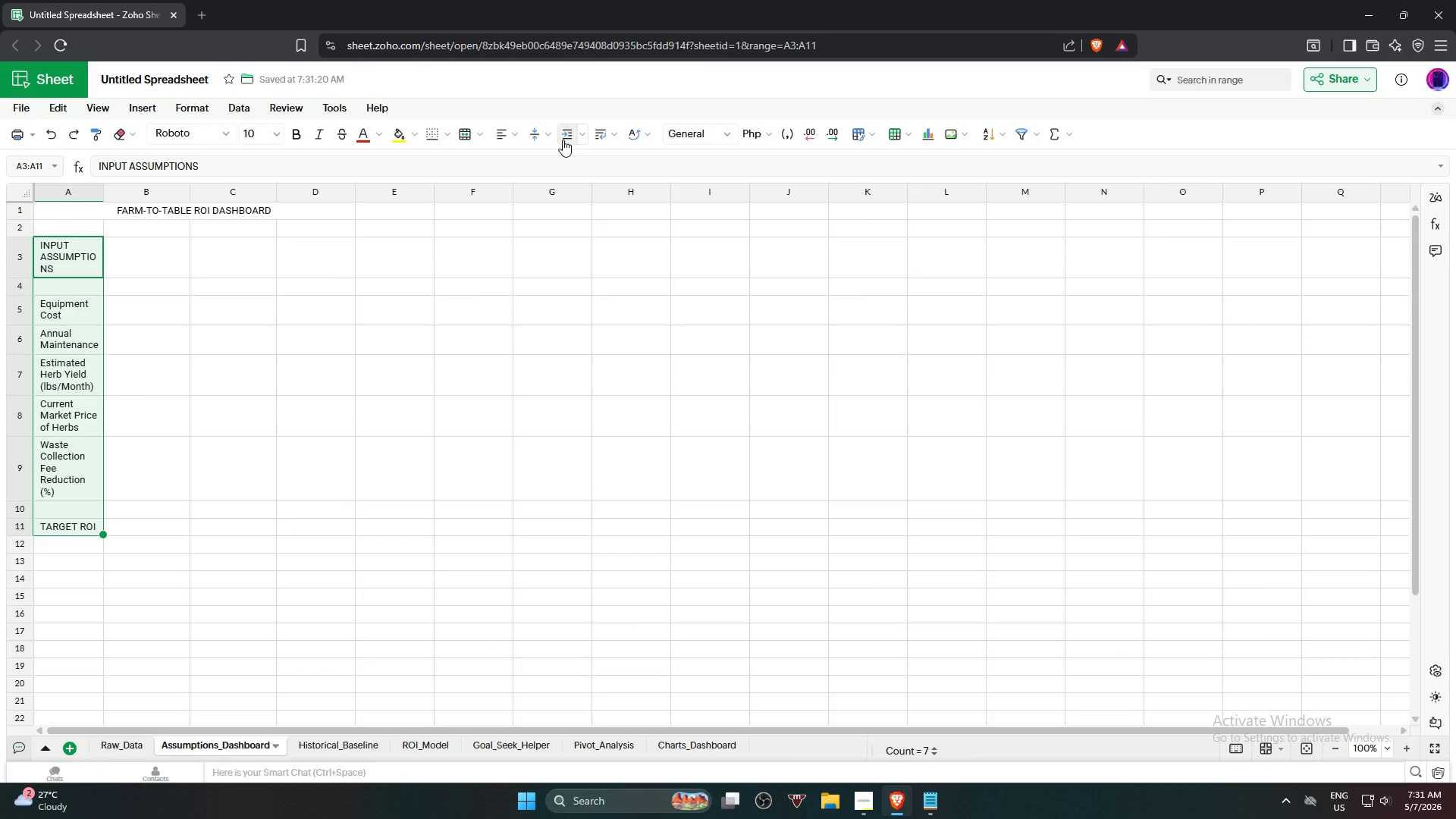 
key(Control+Z)
 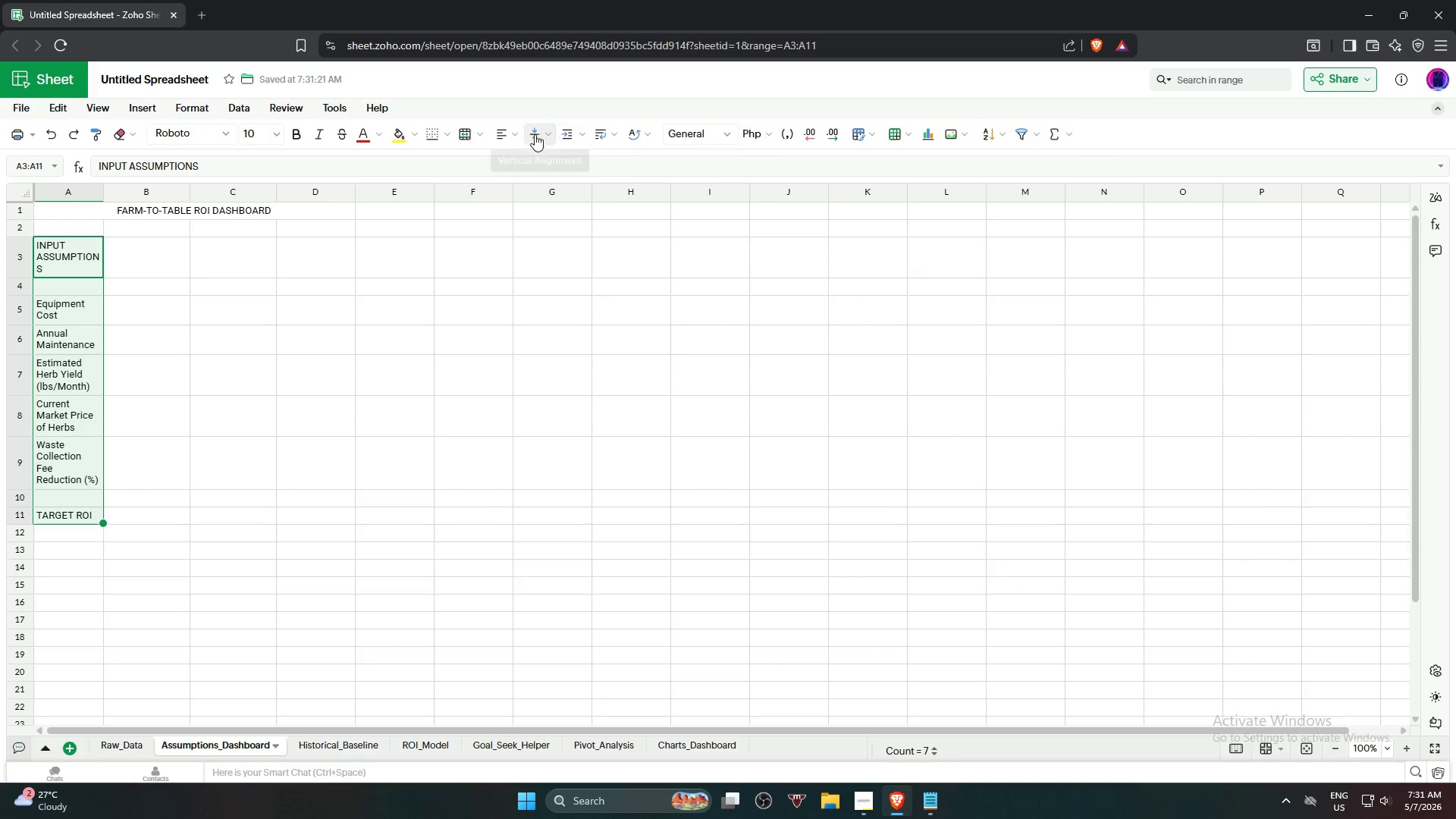 
left_click([494, 133])
 